 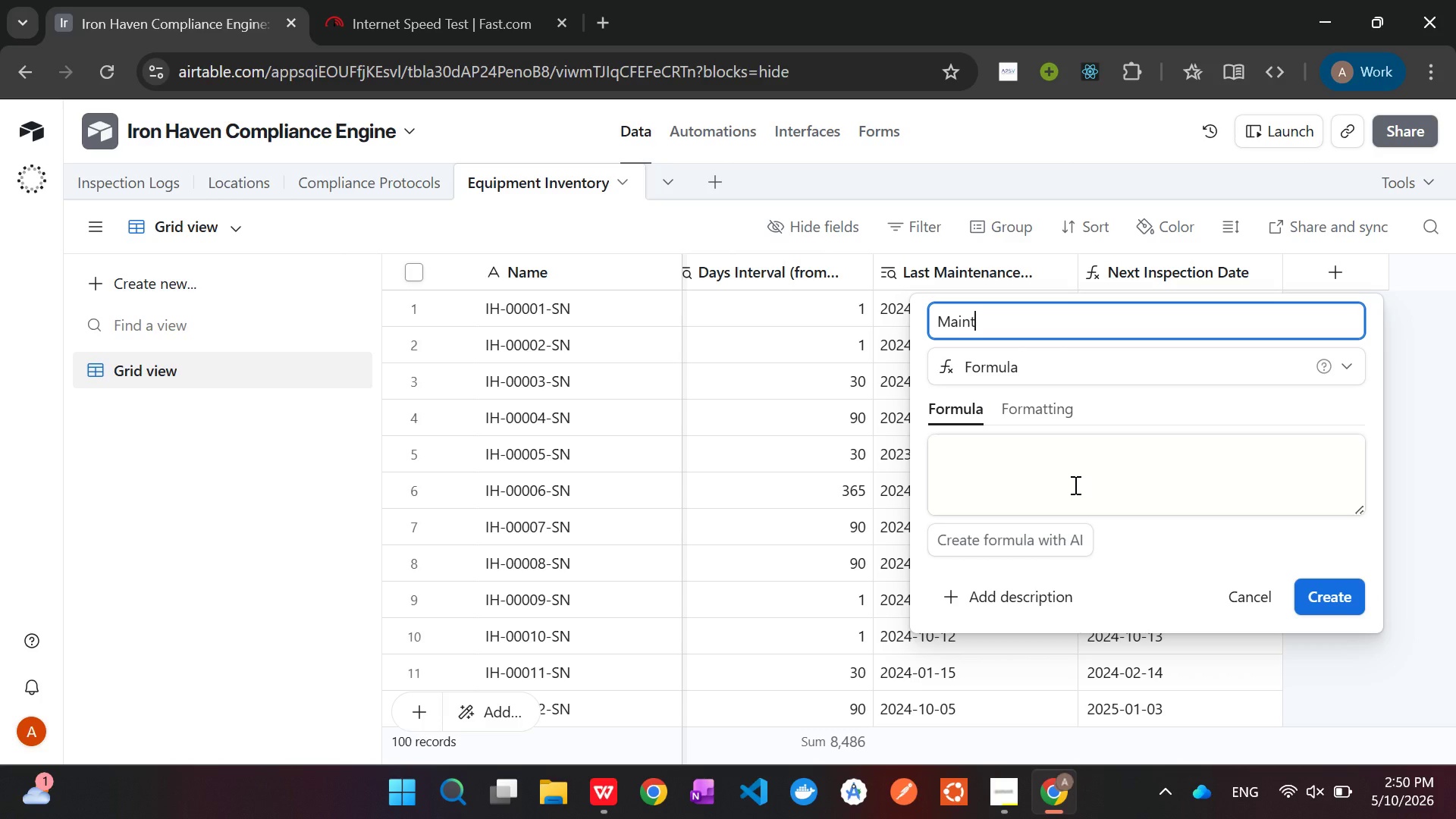 
hold_key(key=ShiftLeft, duration=0.44)
 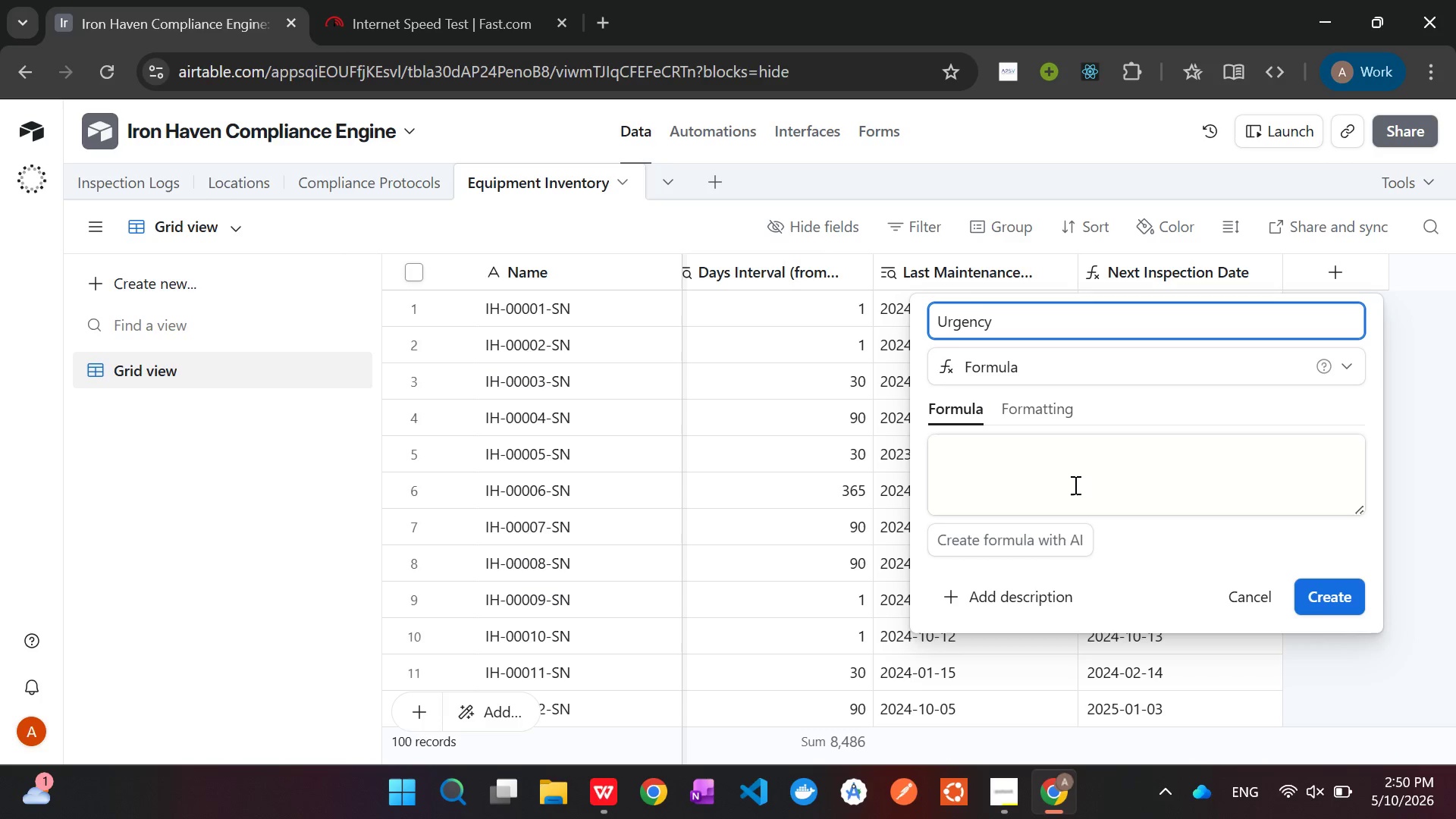 
wait(6.56)
 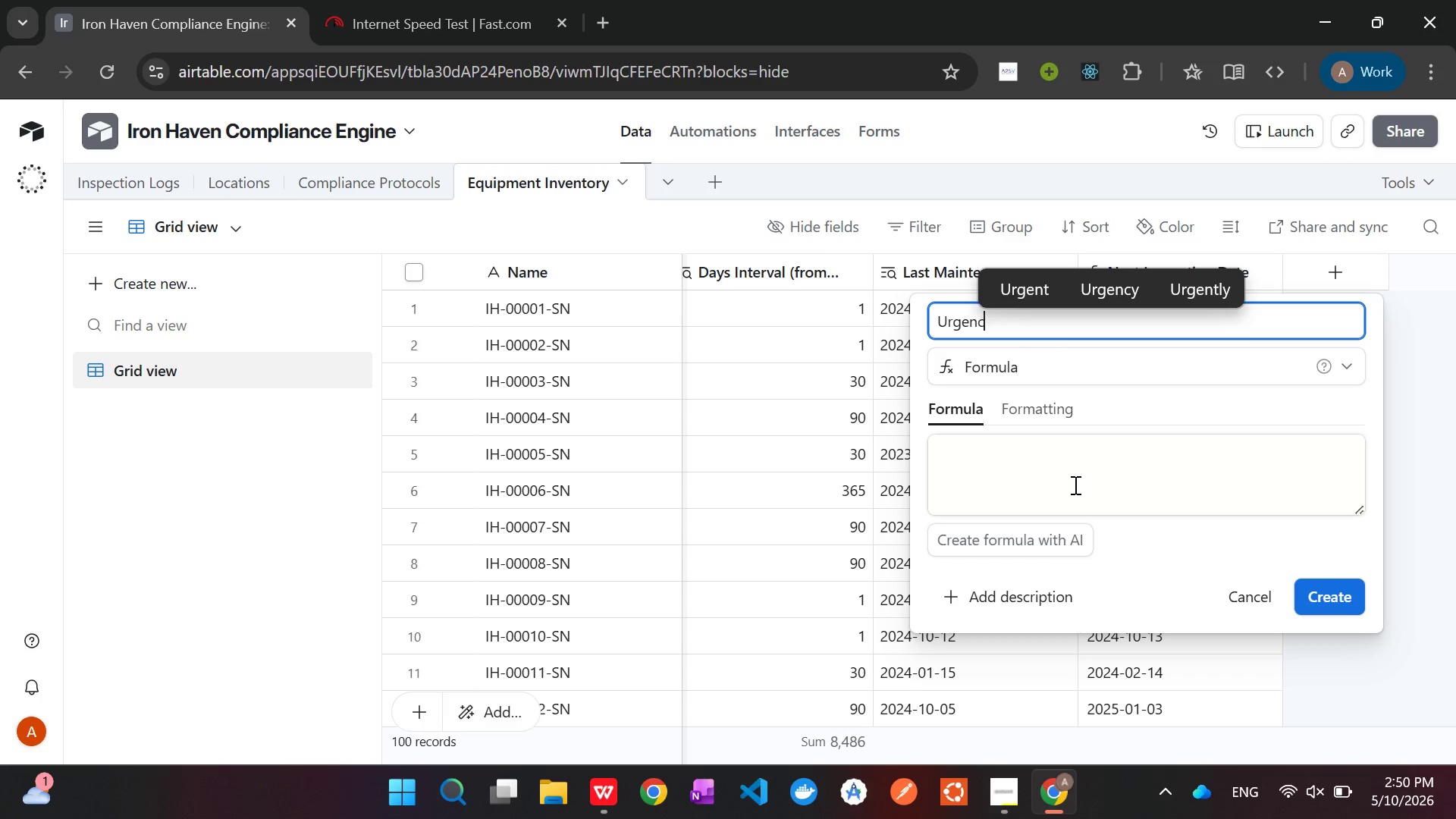 
left_click([1100, 469])
 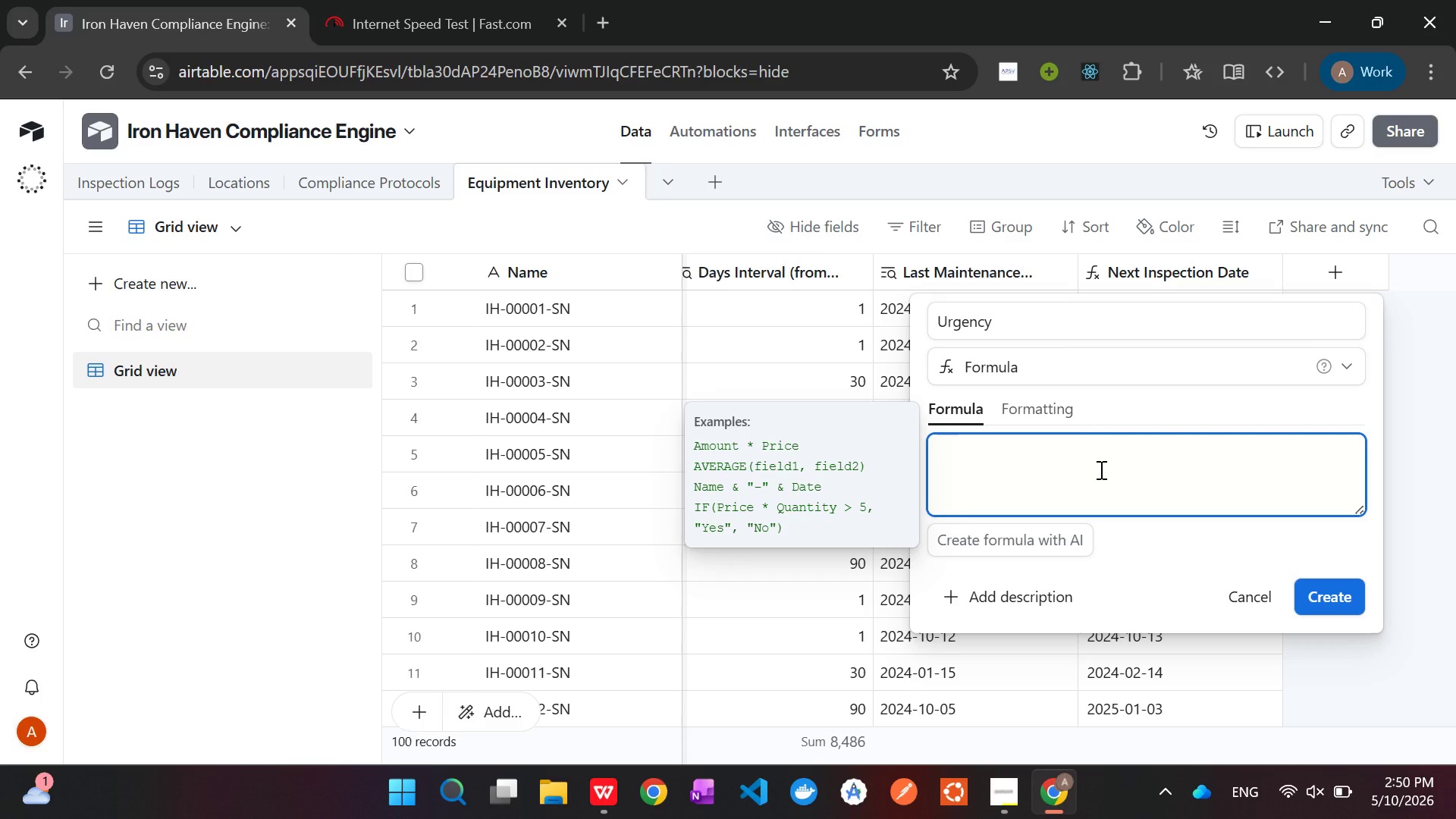 
type(IF(IS_BEF)
key(Tab)
 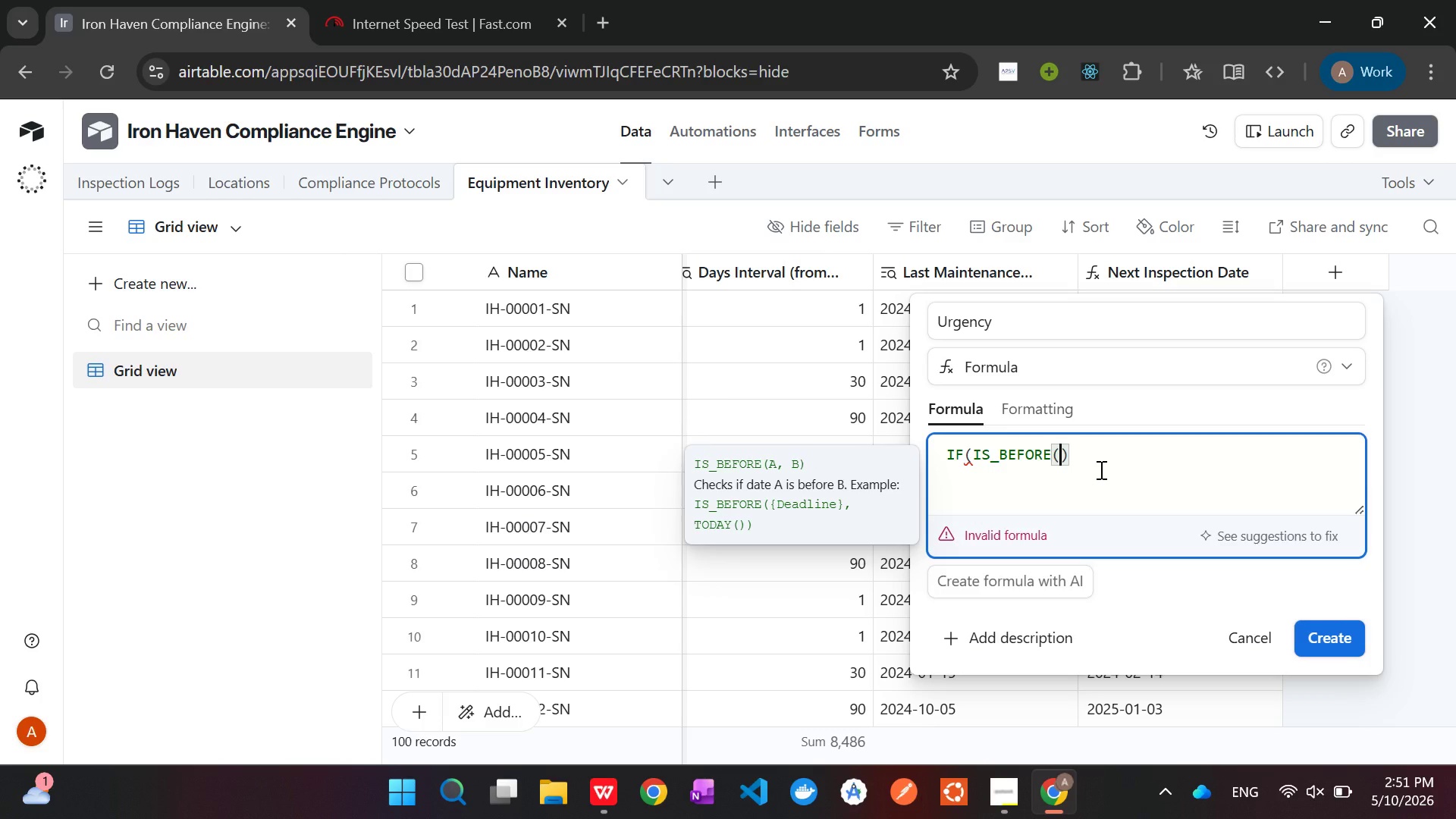 
key(ArrowRight)
 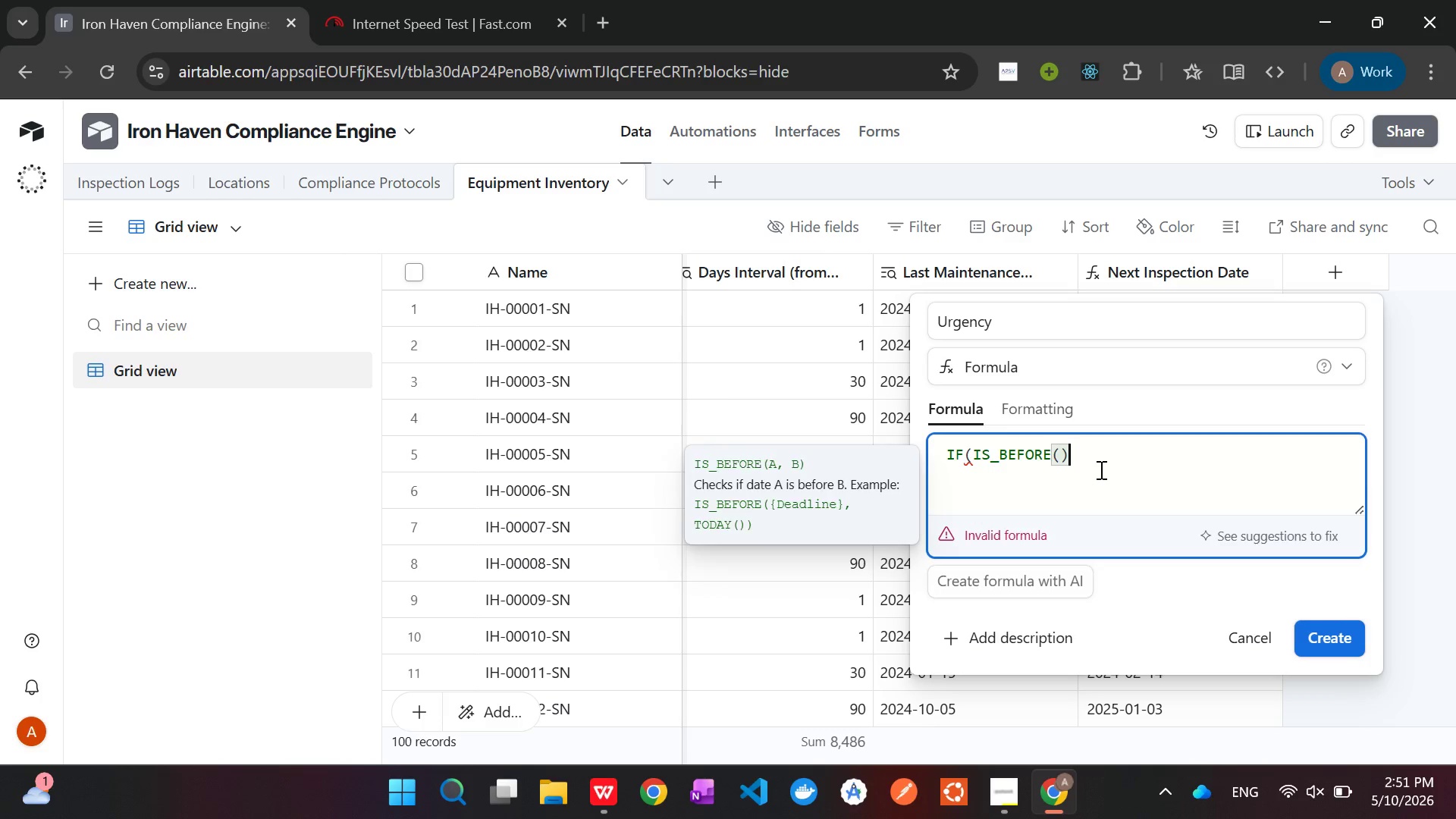 
key(Shift+ShiftLeft)
 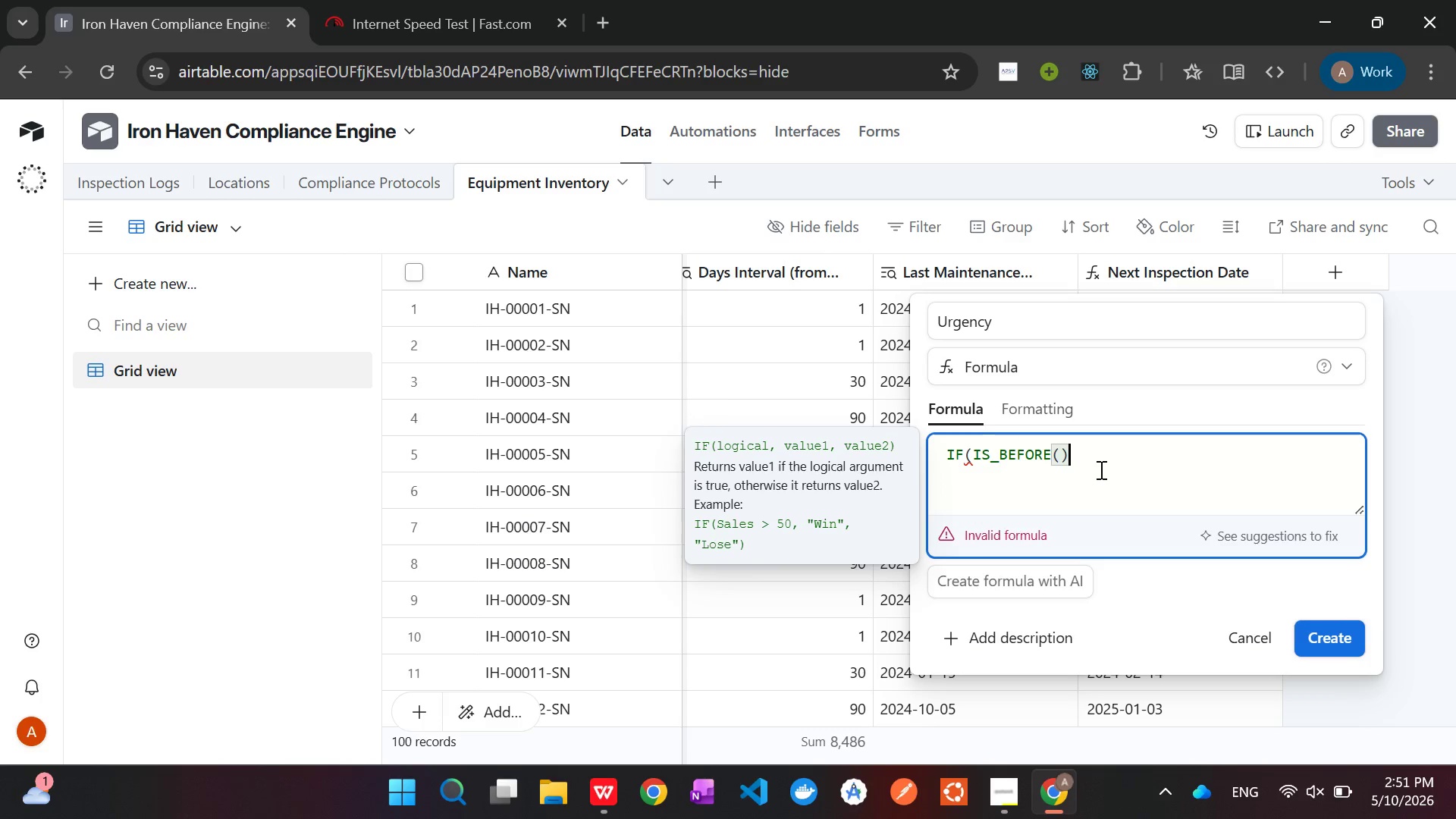 
key(Shift+0)
 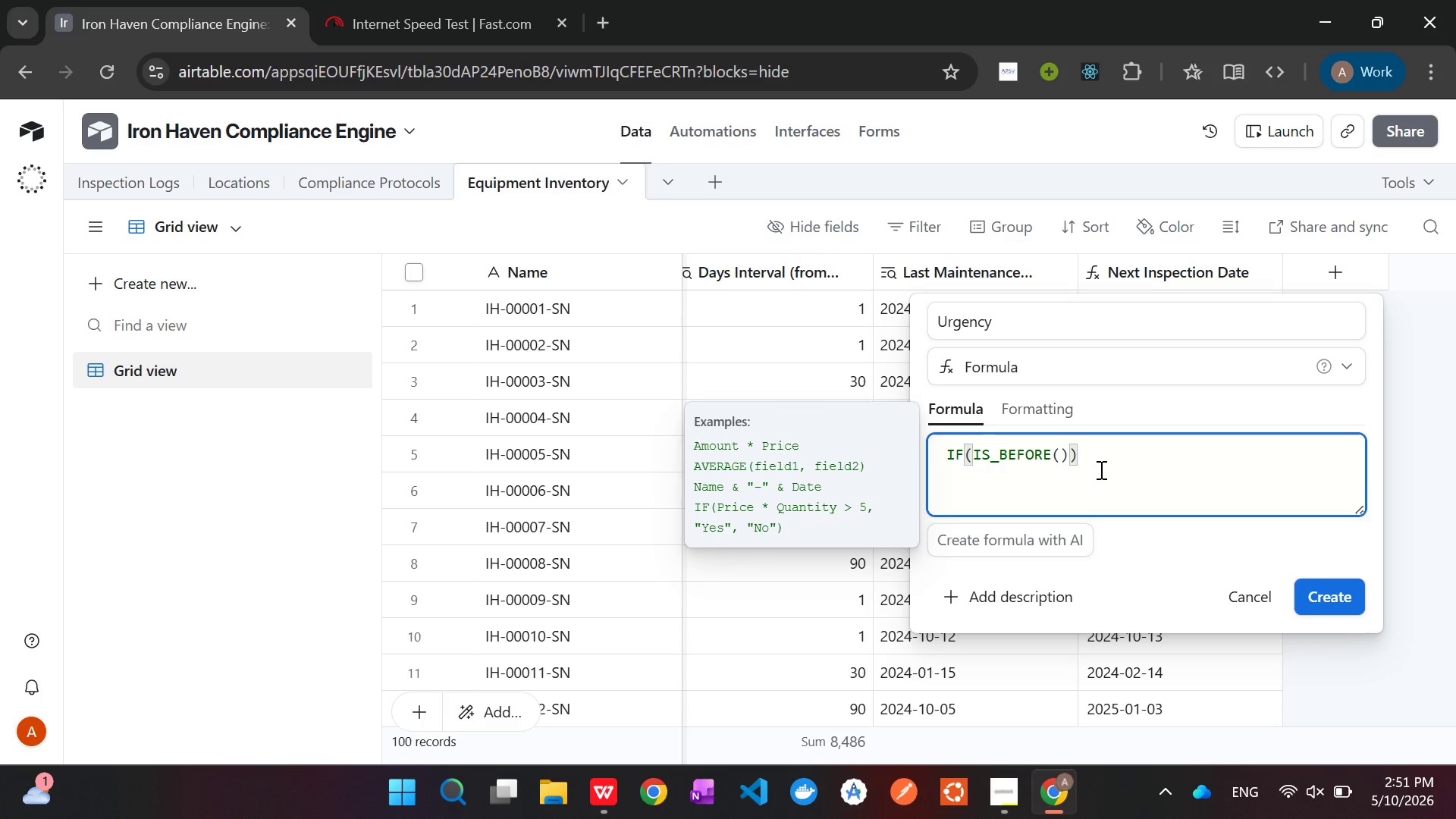 
key(ArrowLeft)
 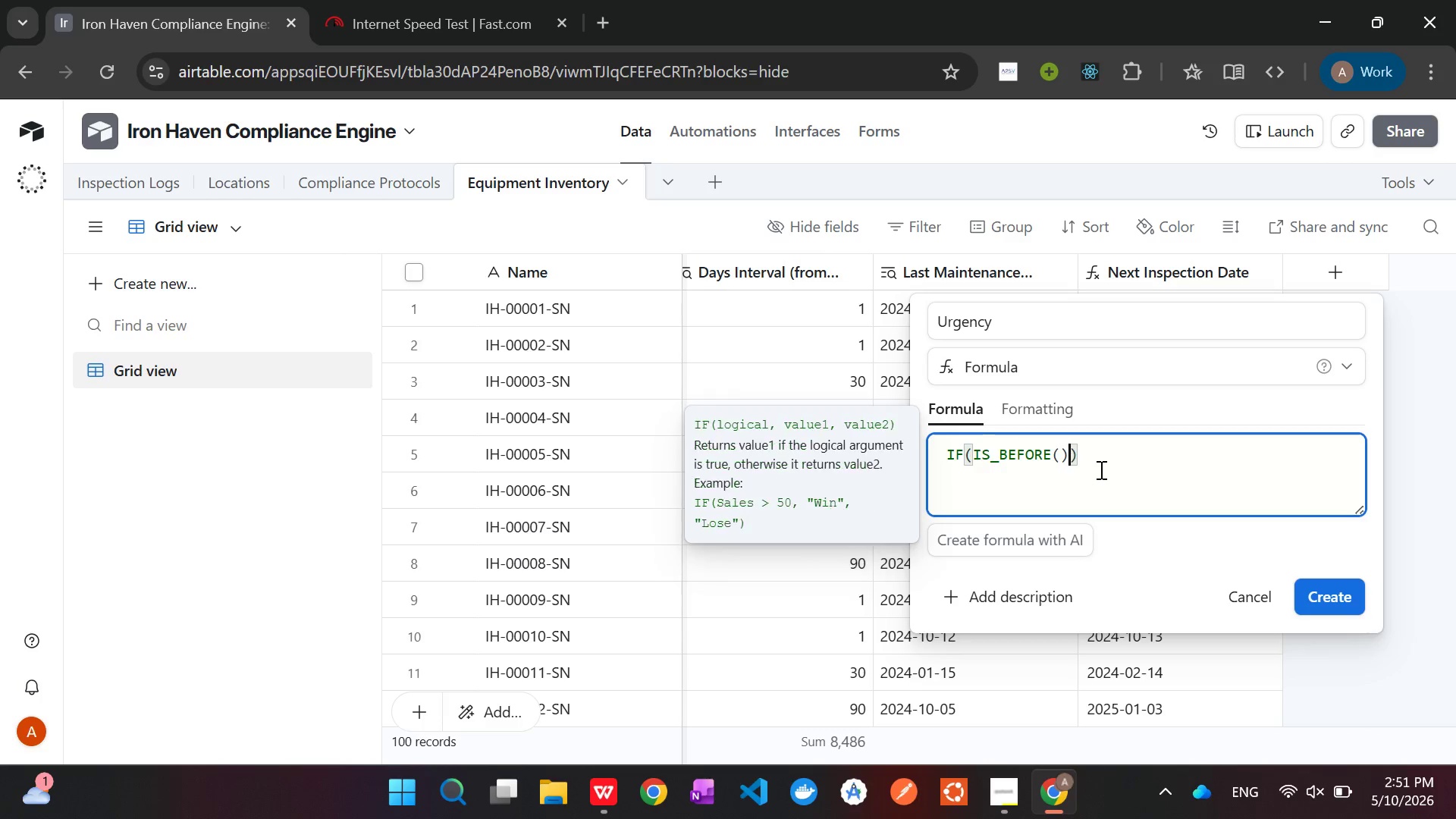 
key(ArrowLeft)
 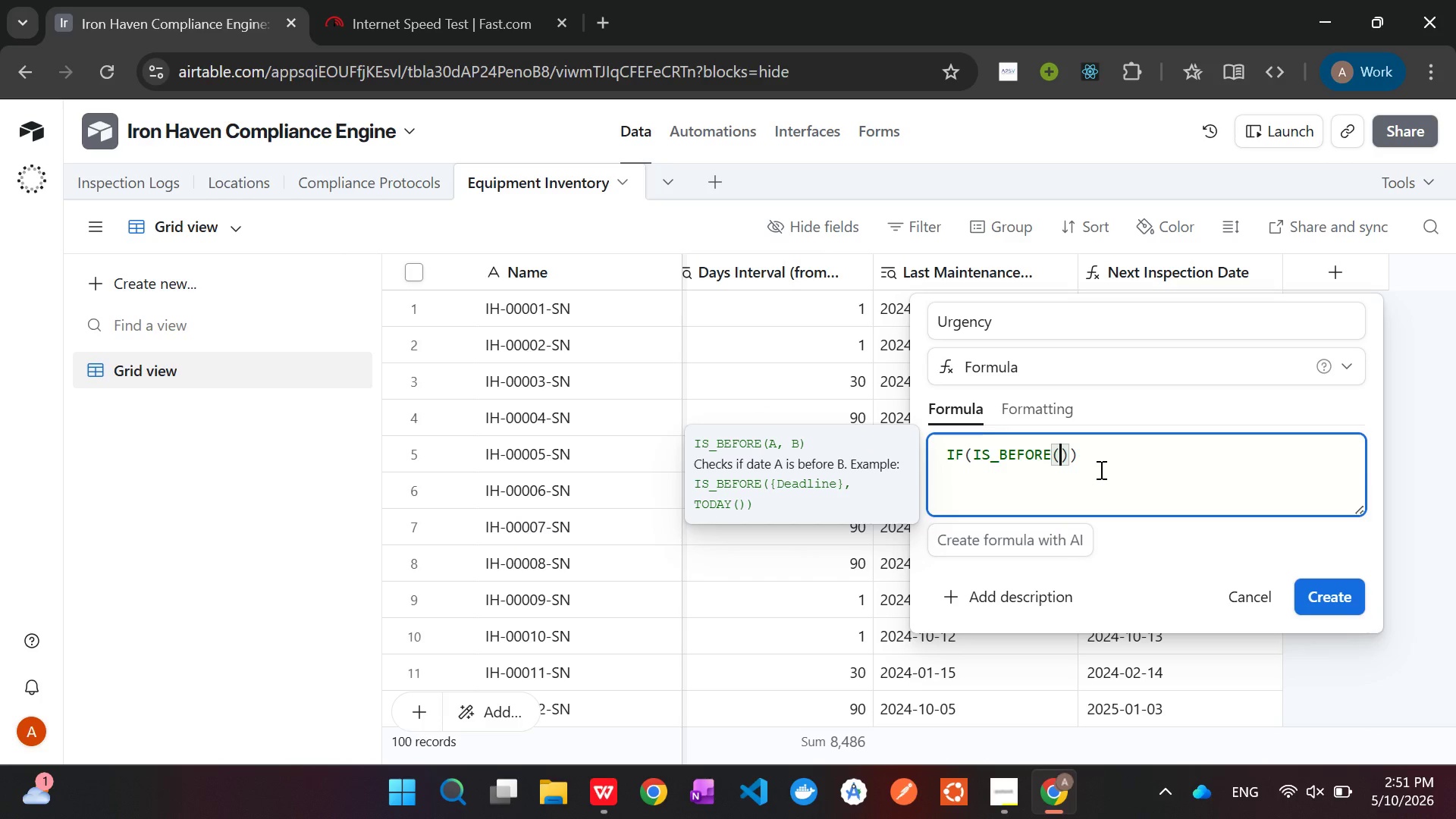 
wait(5.95)
 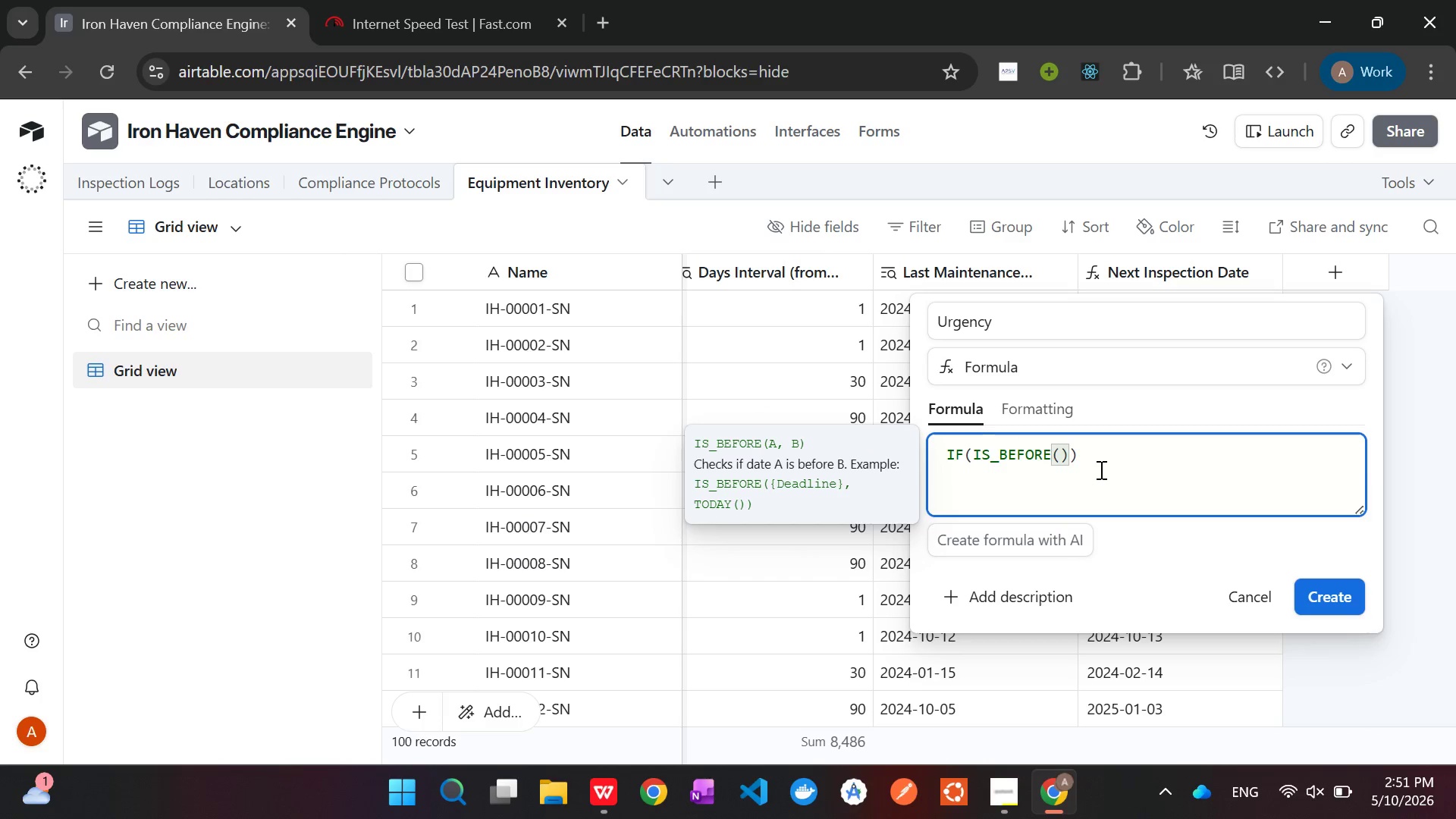 
type({Ne)
key(Tab)
type(,TOD)
key(Tab)
 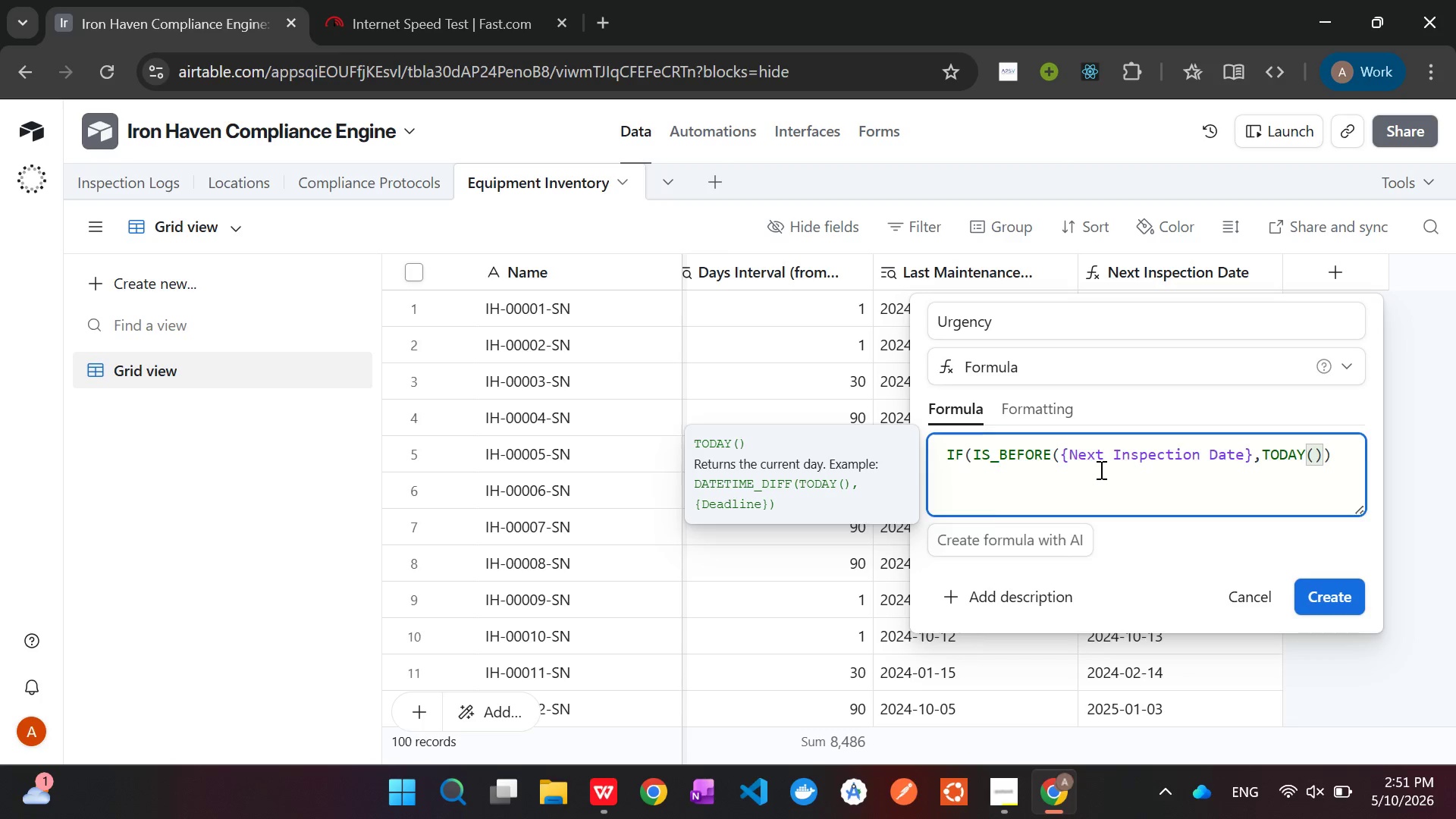 
hold_key(key=ShiftLeft, duration=0.56)
 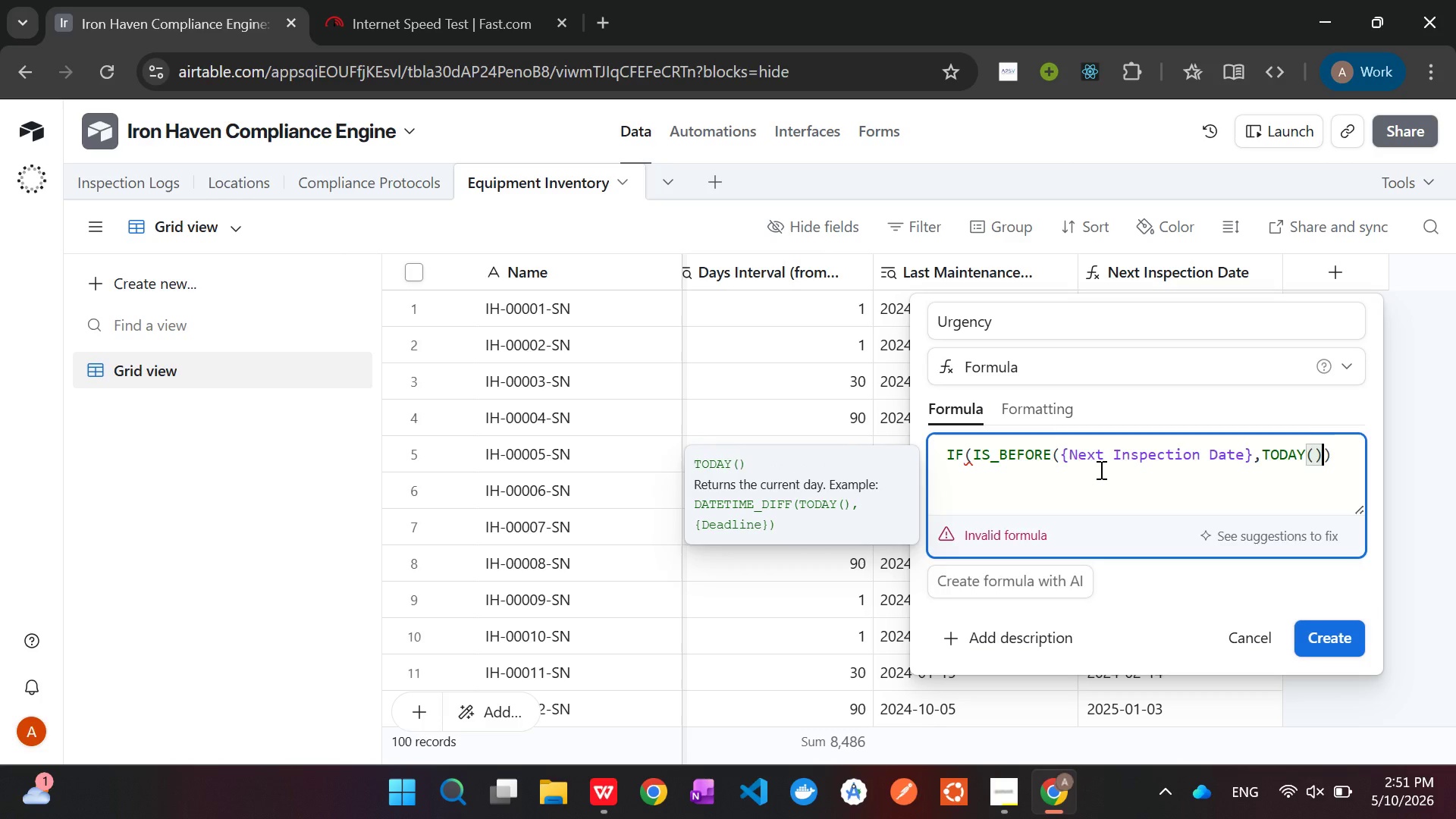 
key(ArrowRight)
 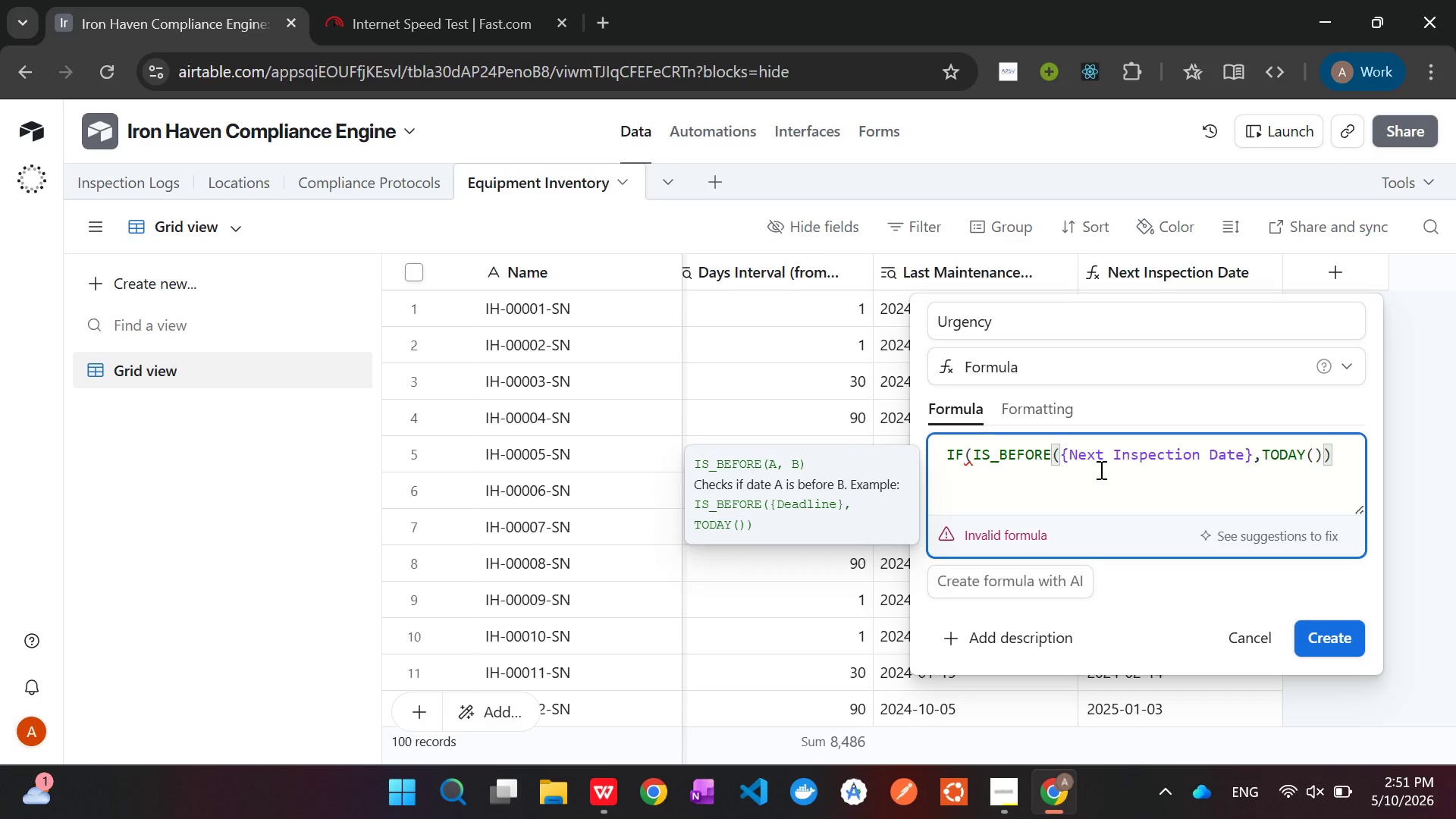 
wait(5.84)
 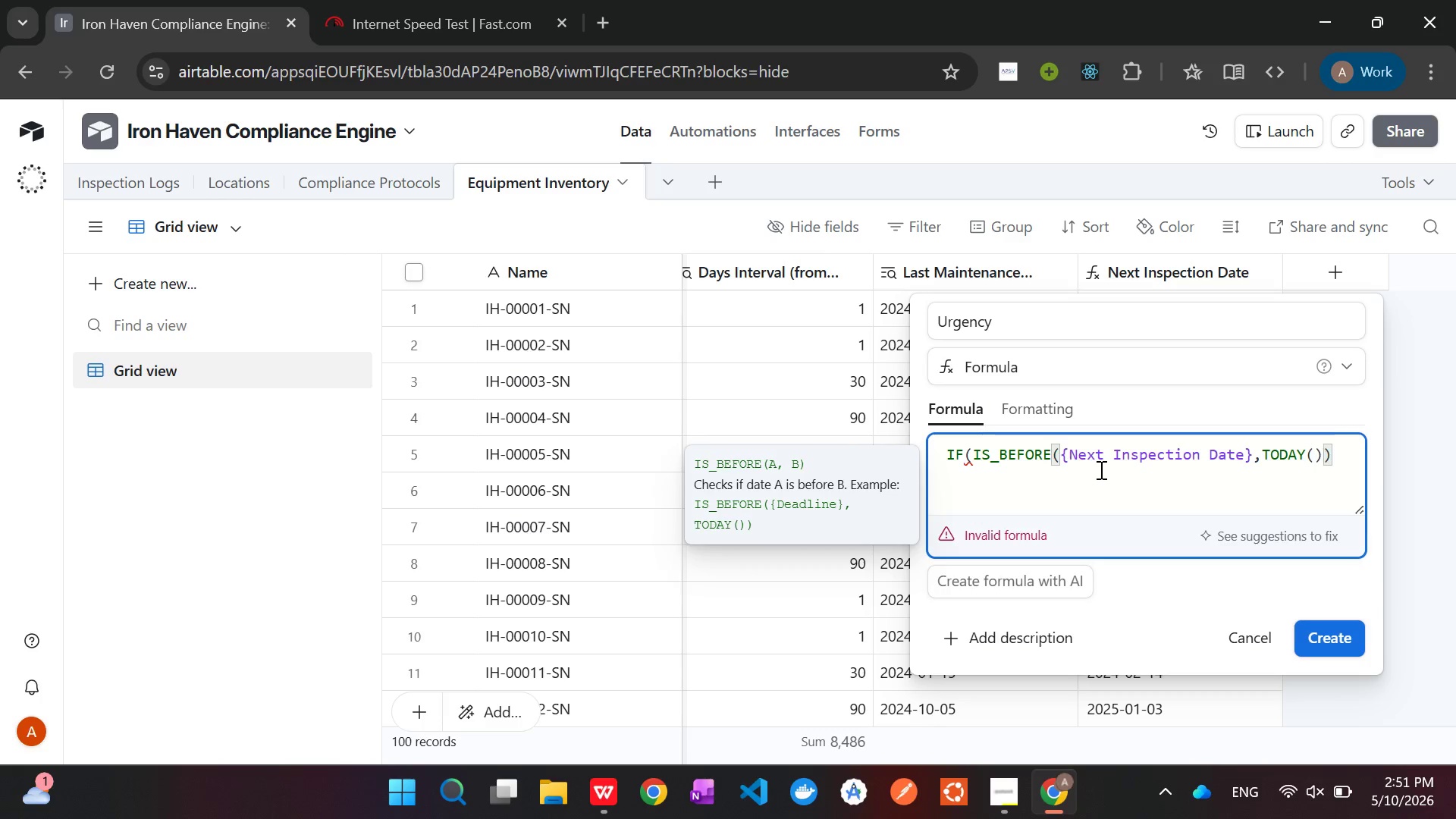 
key(Shift+0)
 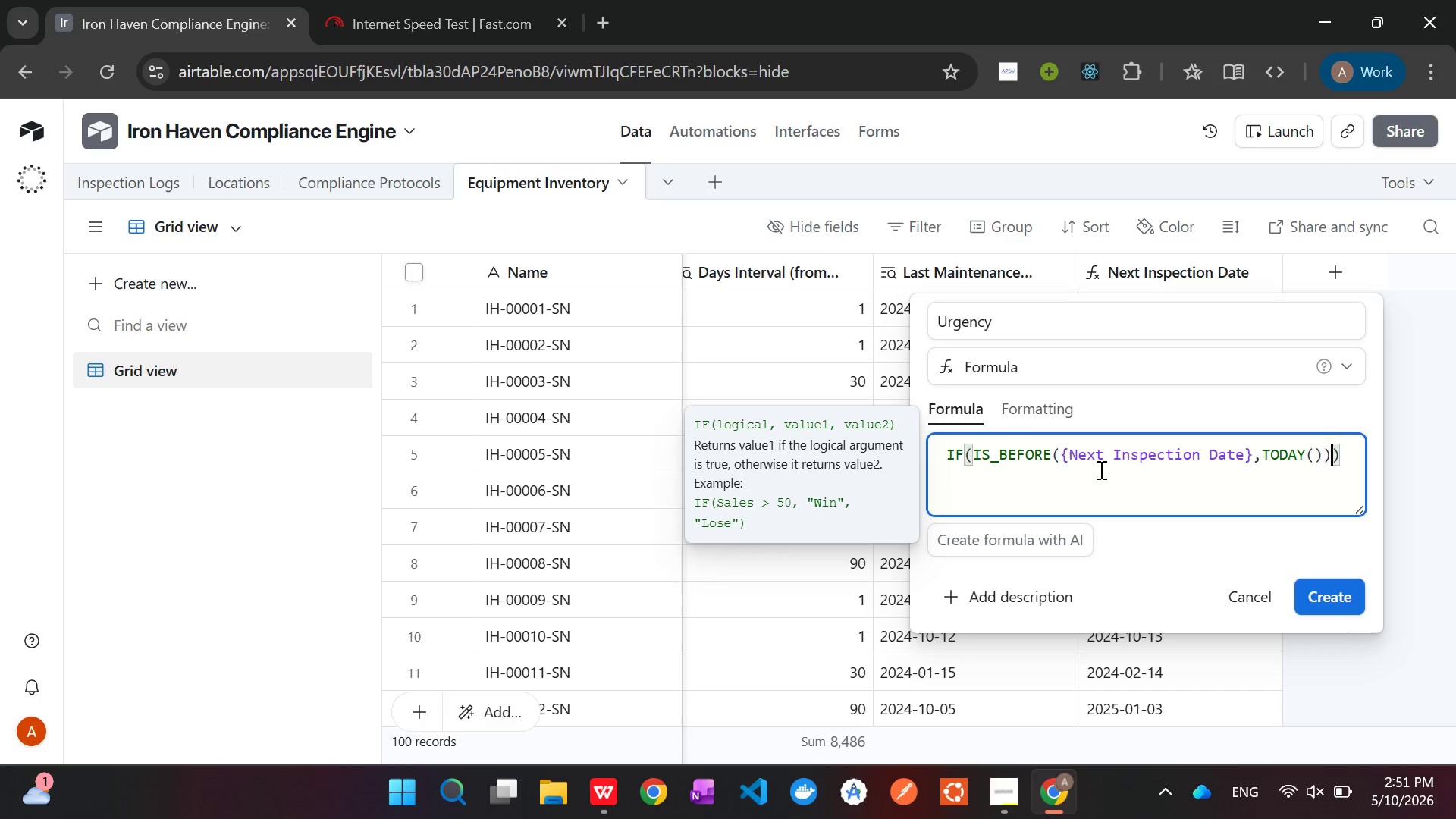 
wait(8.27)
 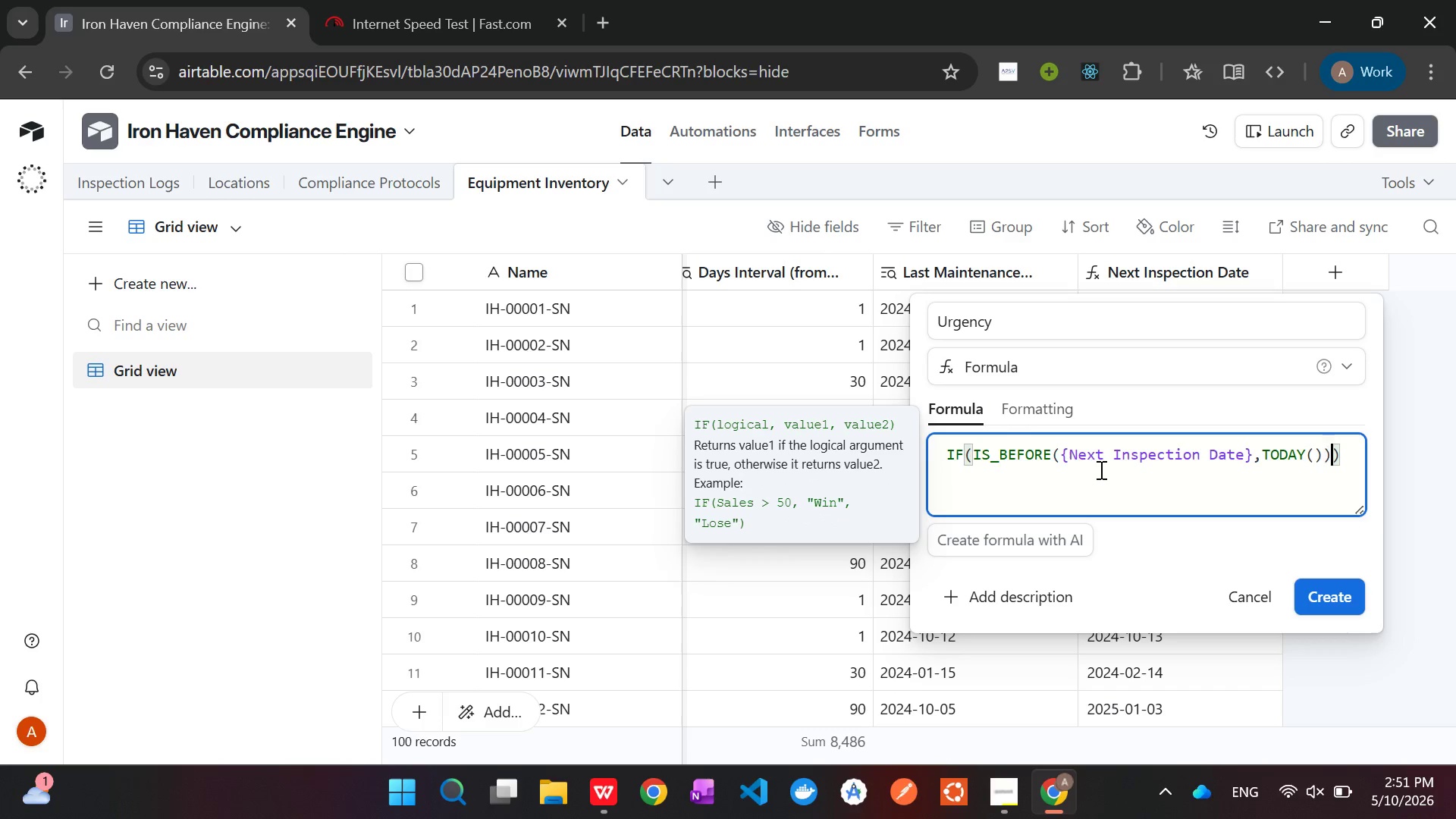 
type(, "Overdue)
 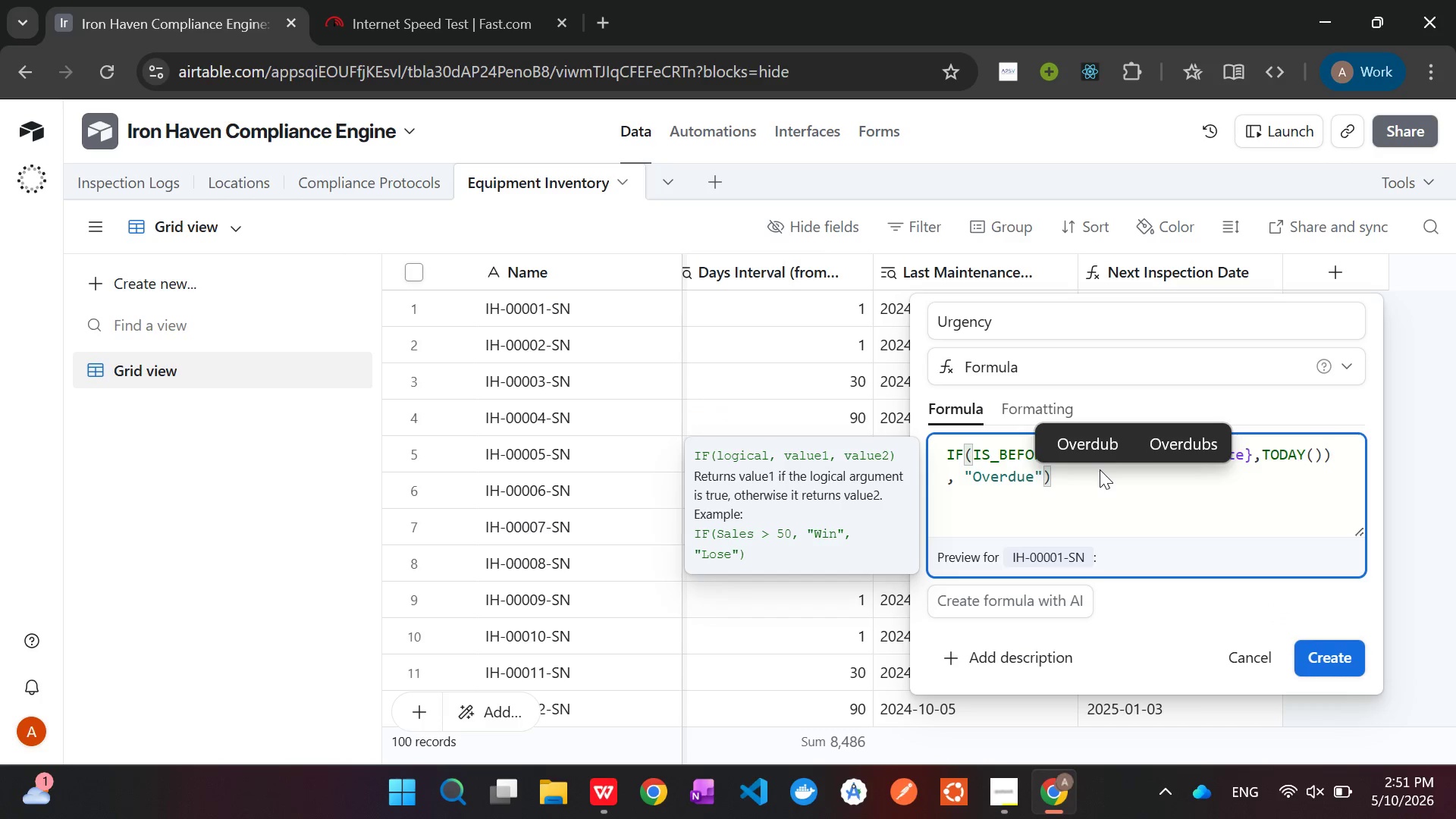 
key(ArrowRight)
 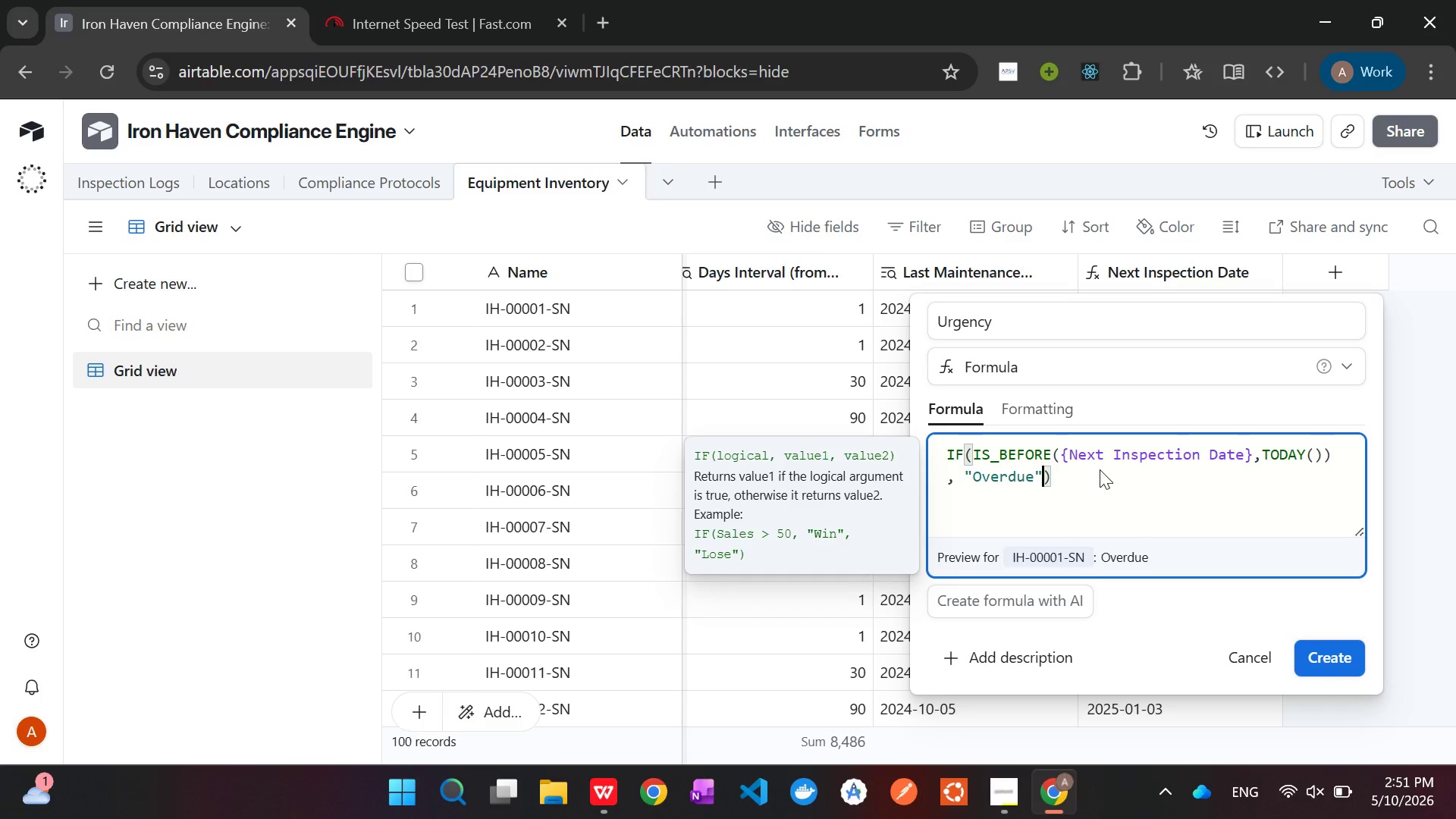 
type(,"OK)
 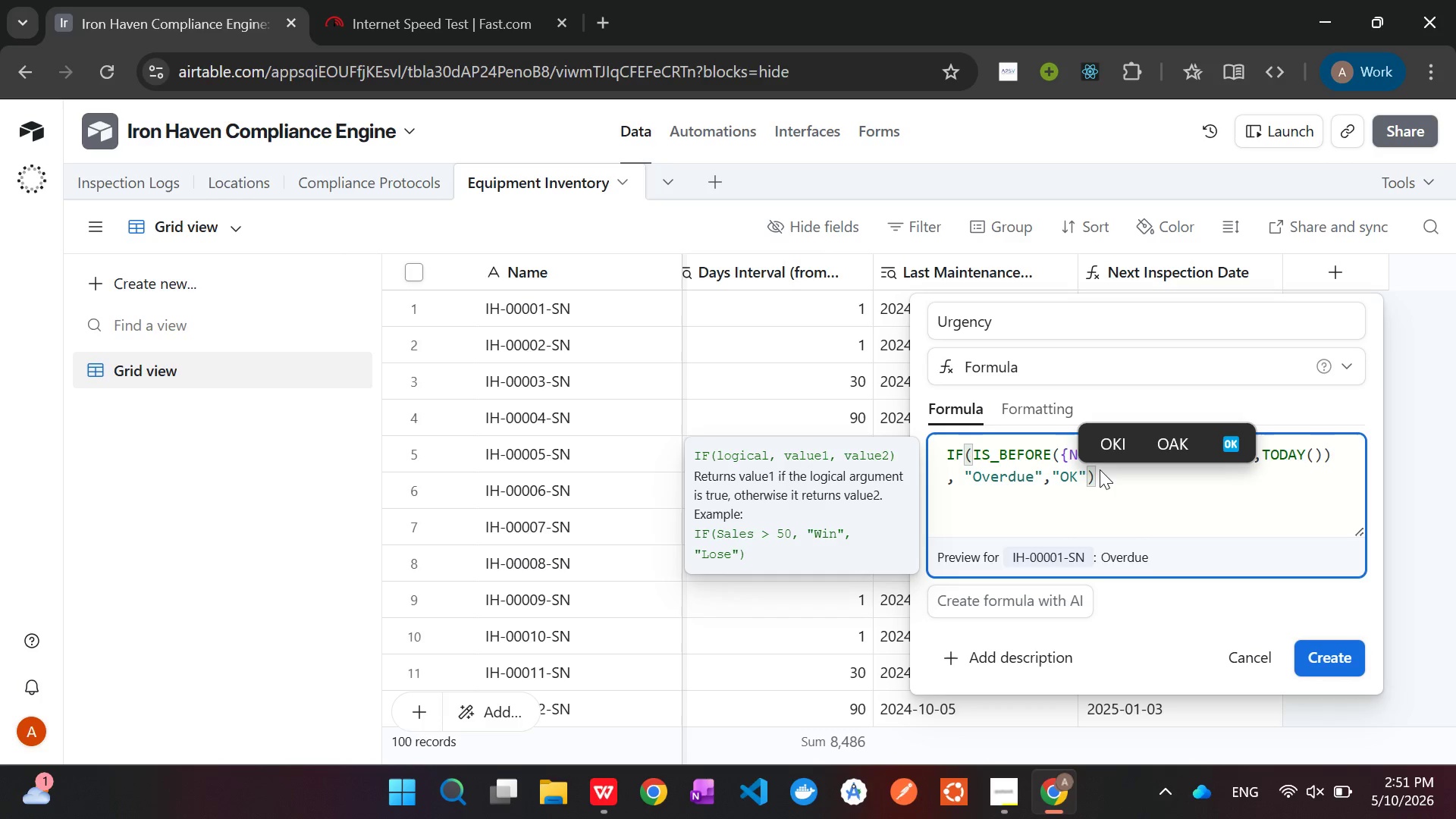 
key(ArrowLeft)
 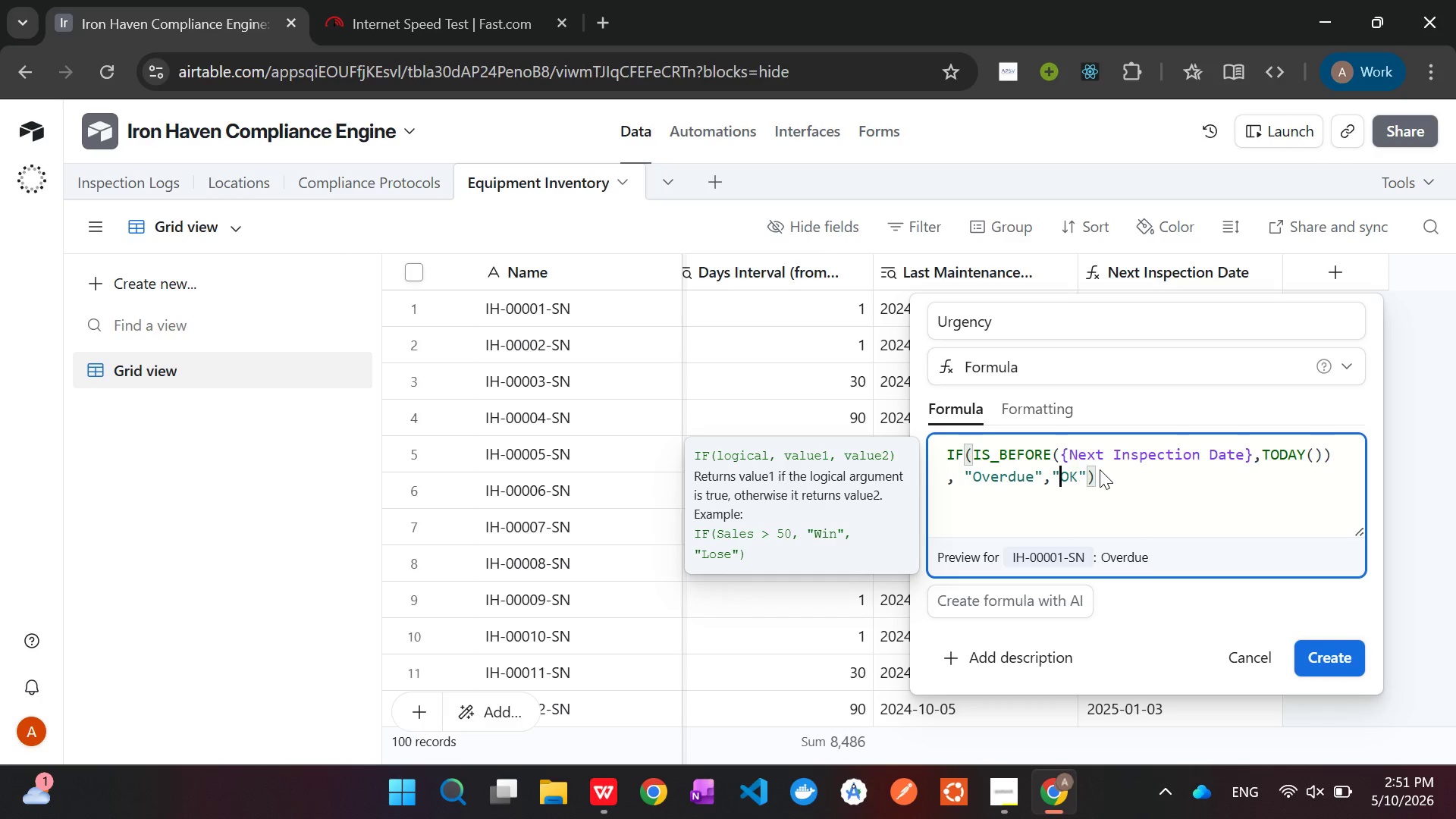 
key(ArrowLeft)
 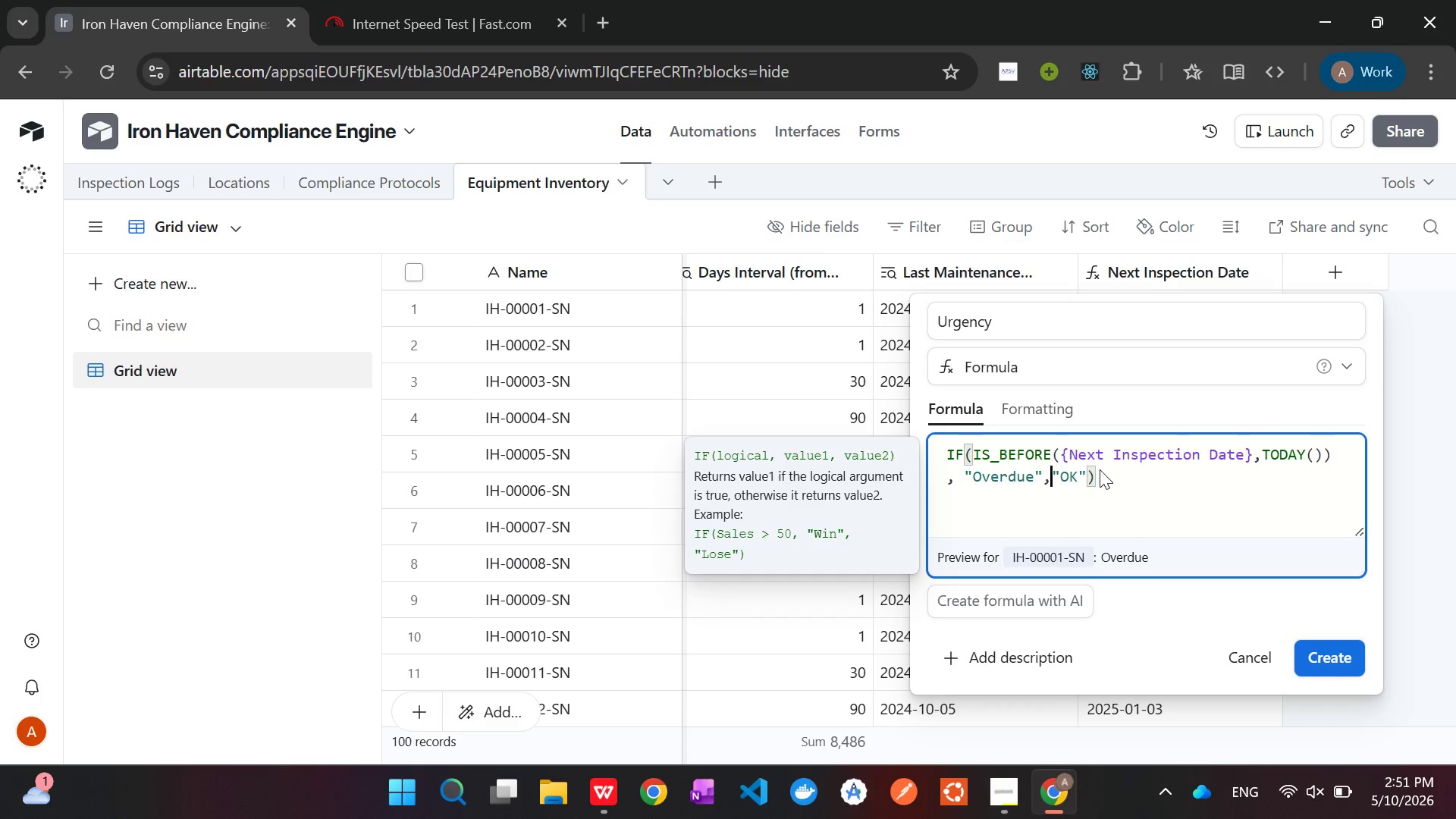 
key(ArrowLeft)
 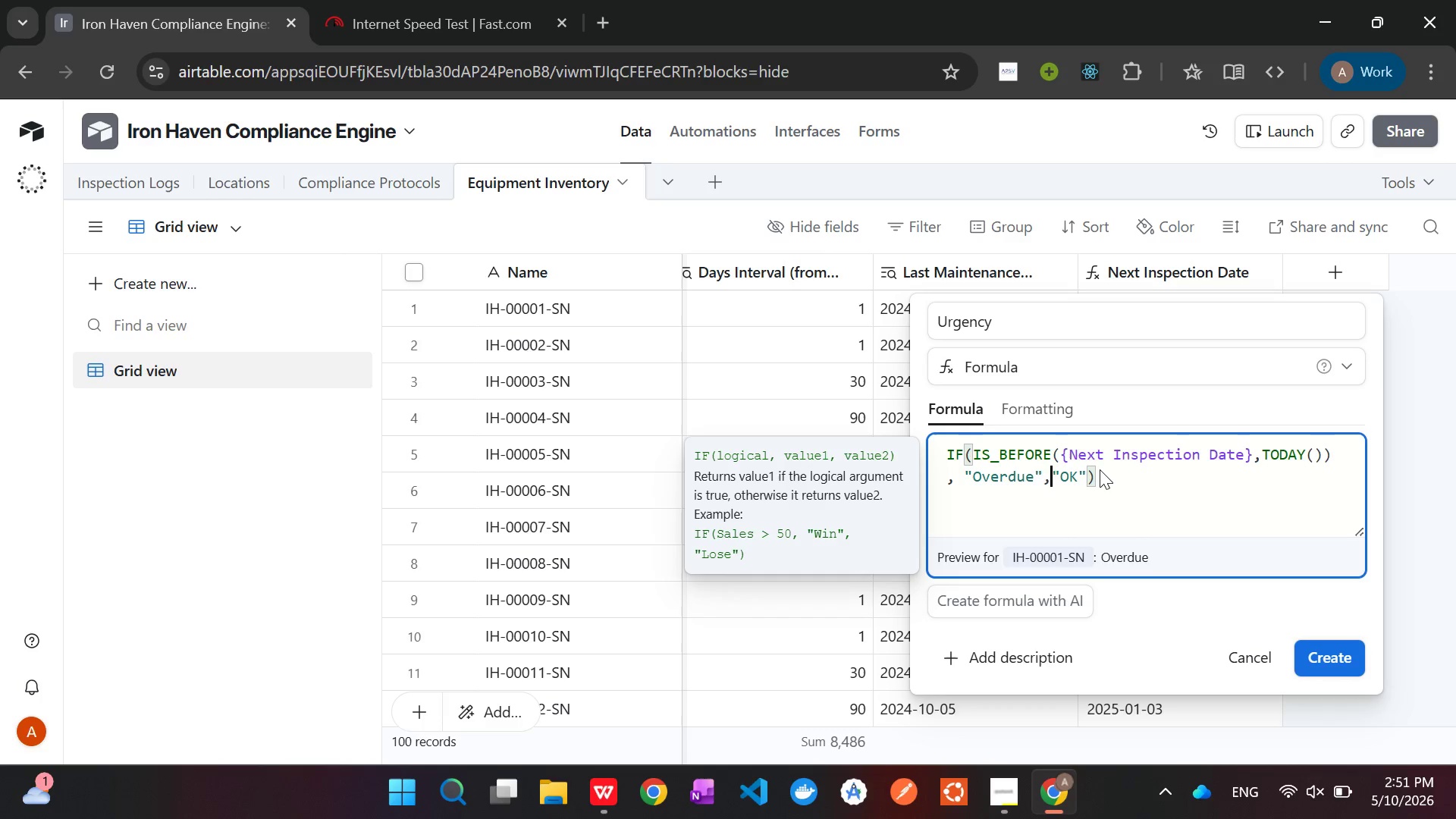 
key(ArrowLeft)
 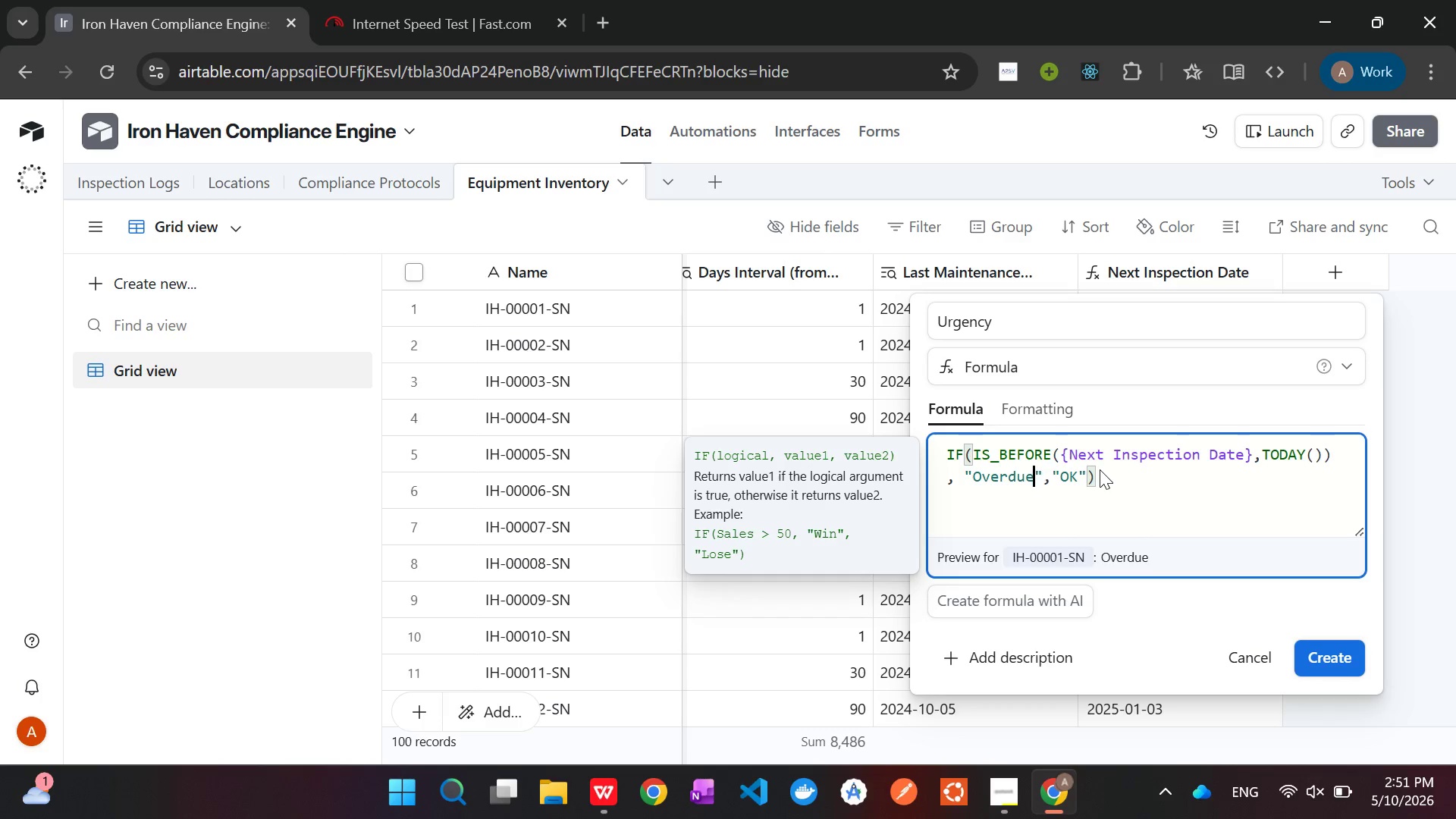 
key(ArrowLeft)
 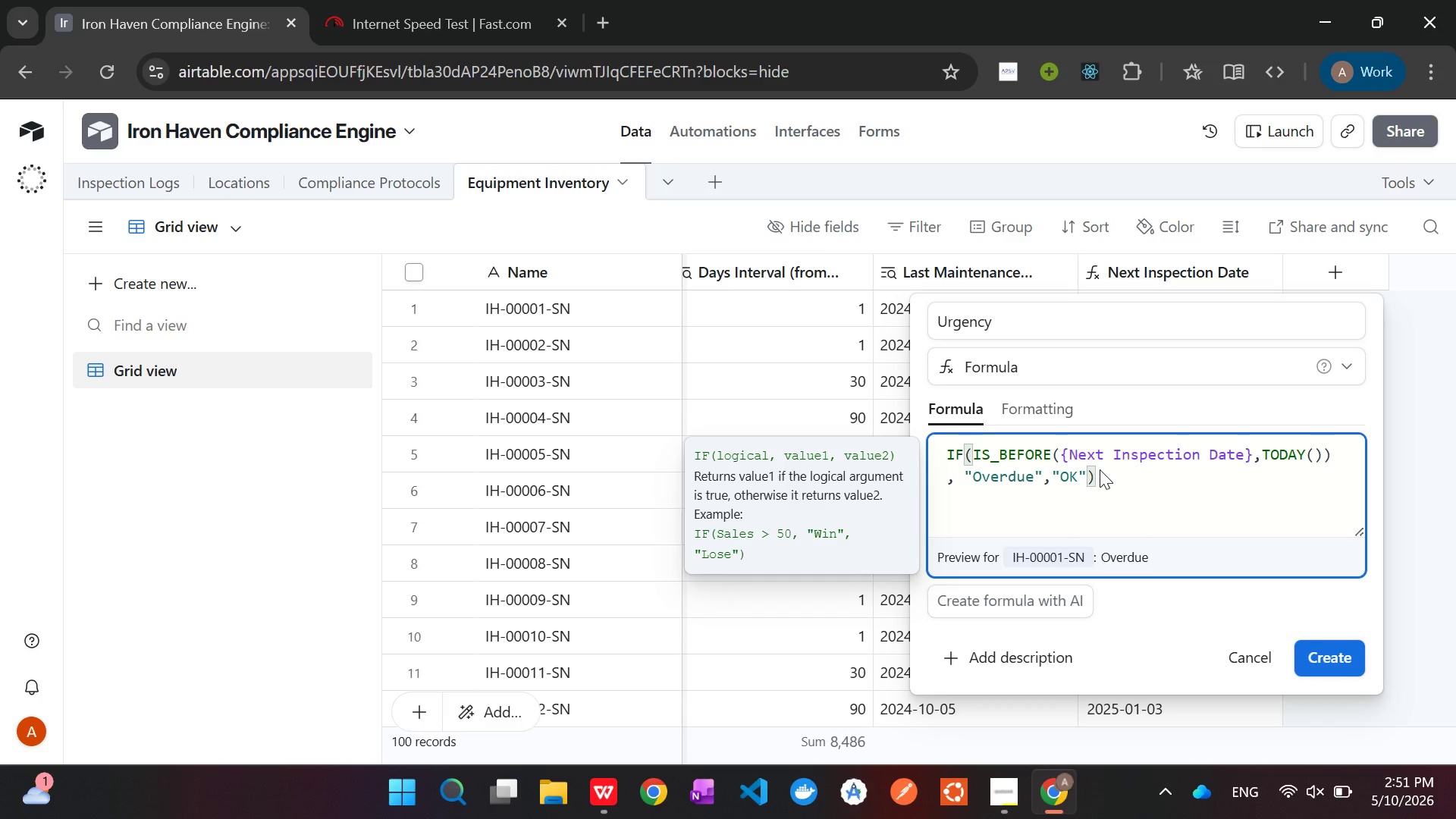 
key(Backspace)
key(Backspace)
key(Backspace)
key(Backspace)
key(Backspace)
key(Backspace)
type(VERDUE)
 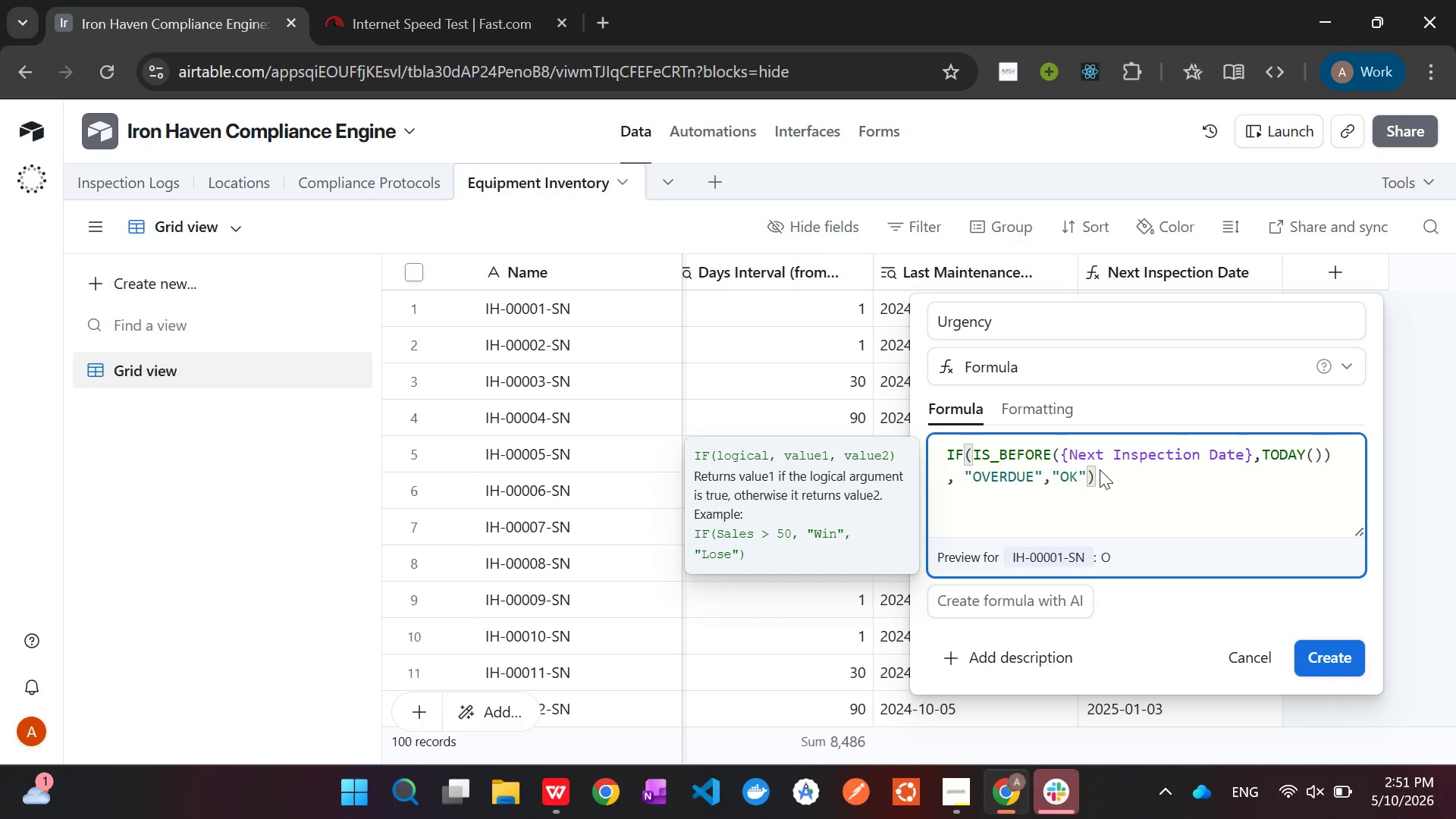 
key(ArrowLeft)
 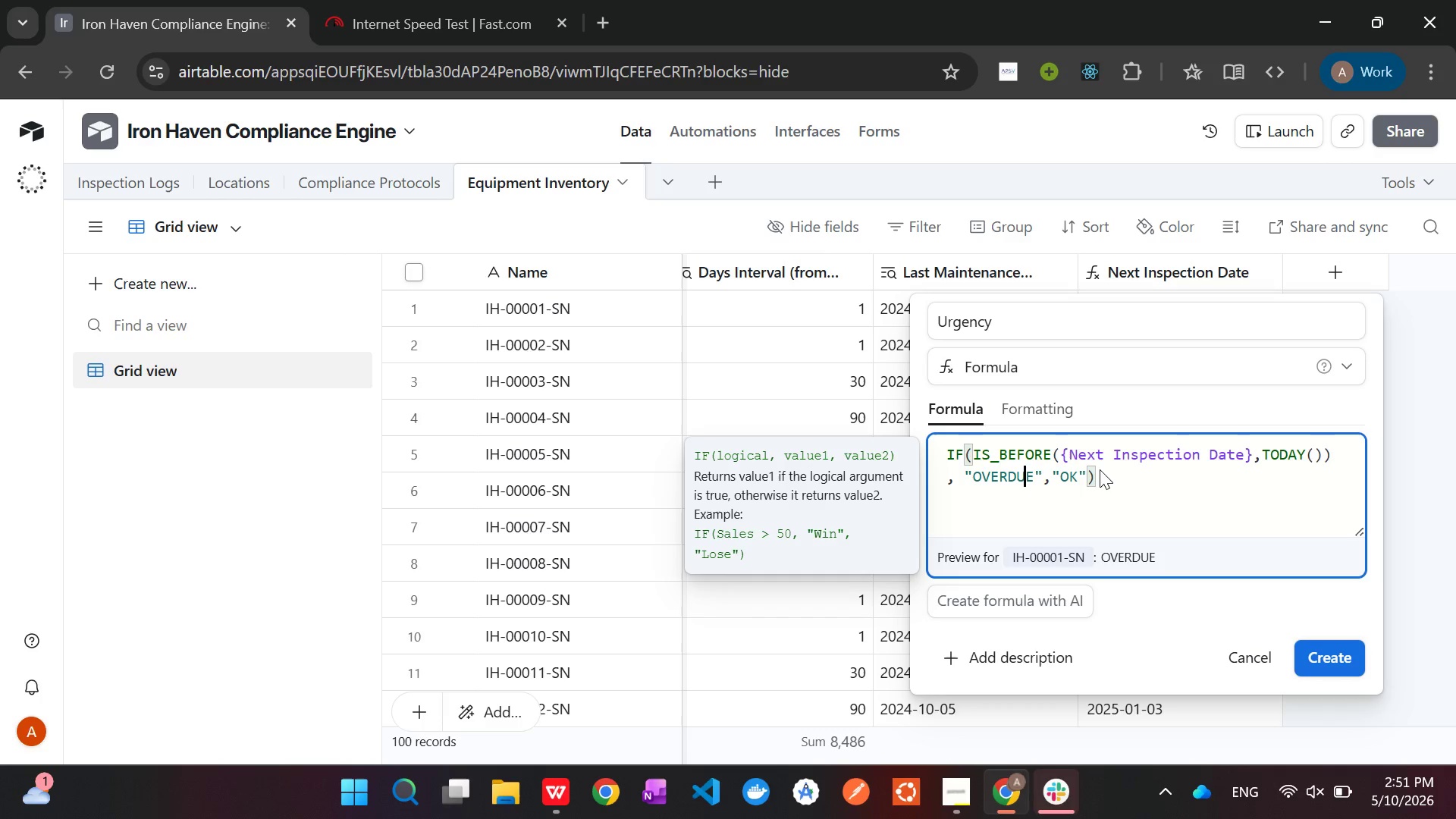 
key(ArrowLeft)
 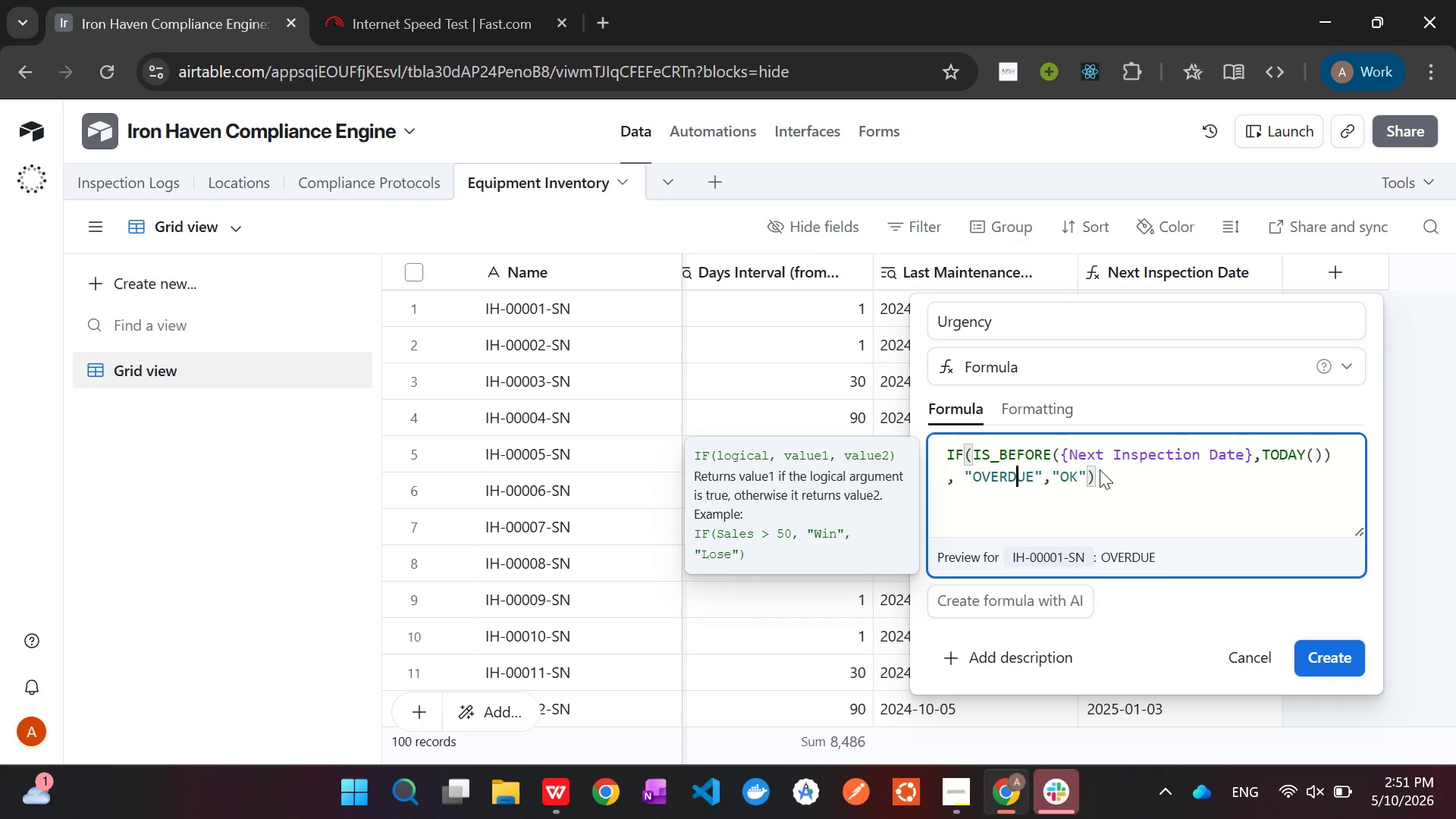 
key(ArrowLeft)
 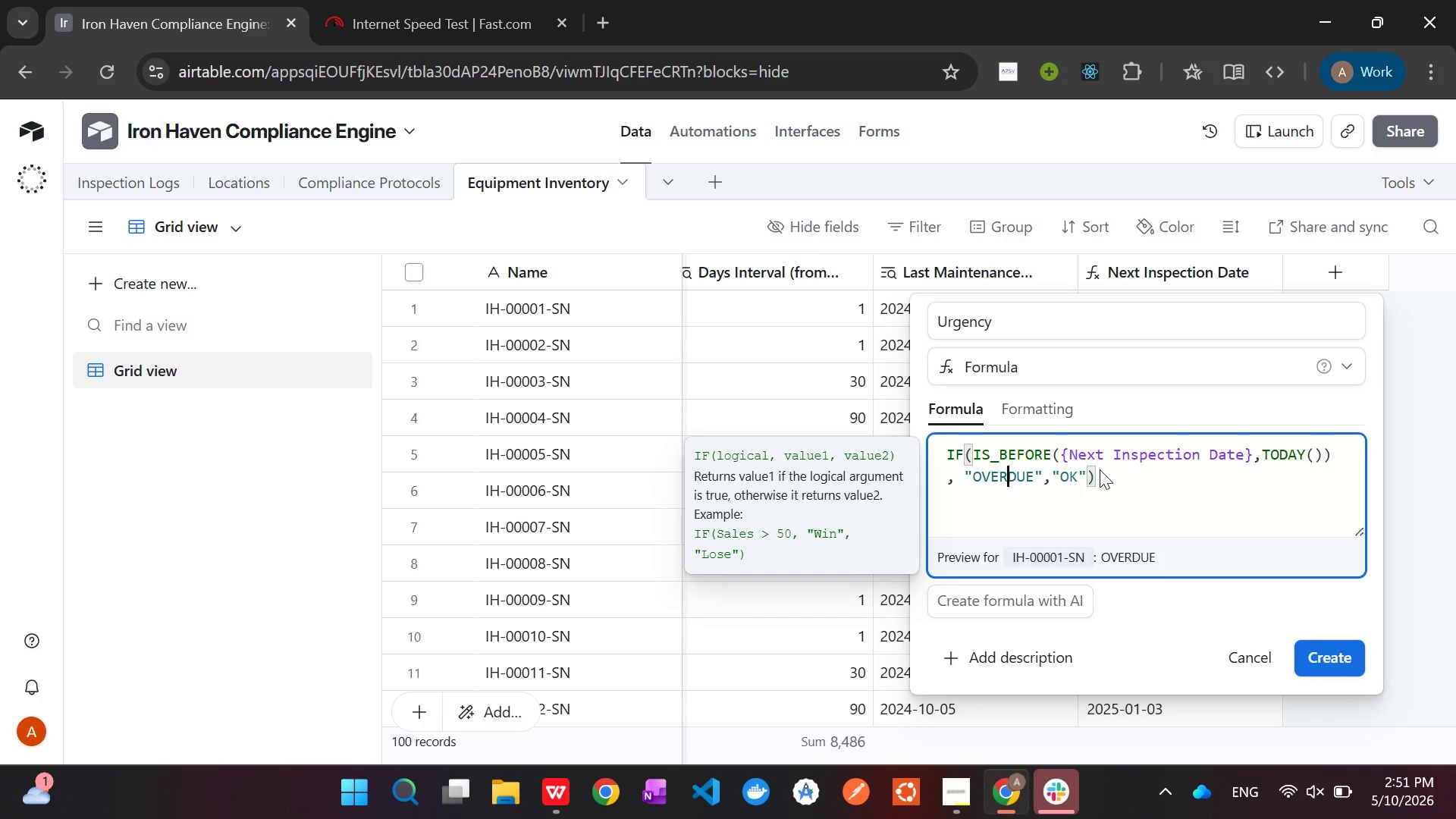 
key(ArrowLeft)
 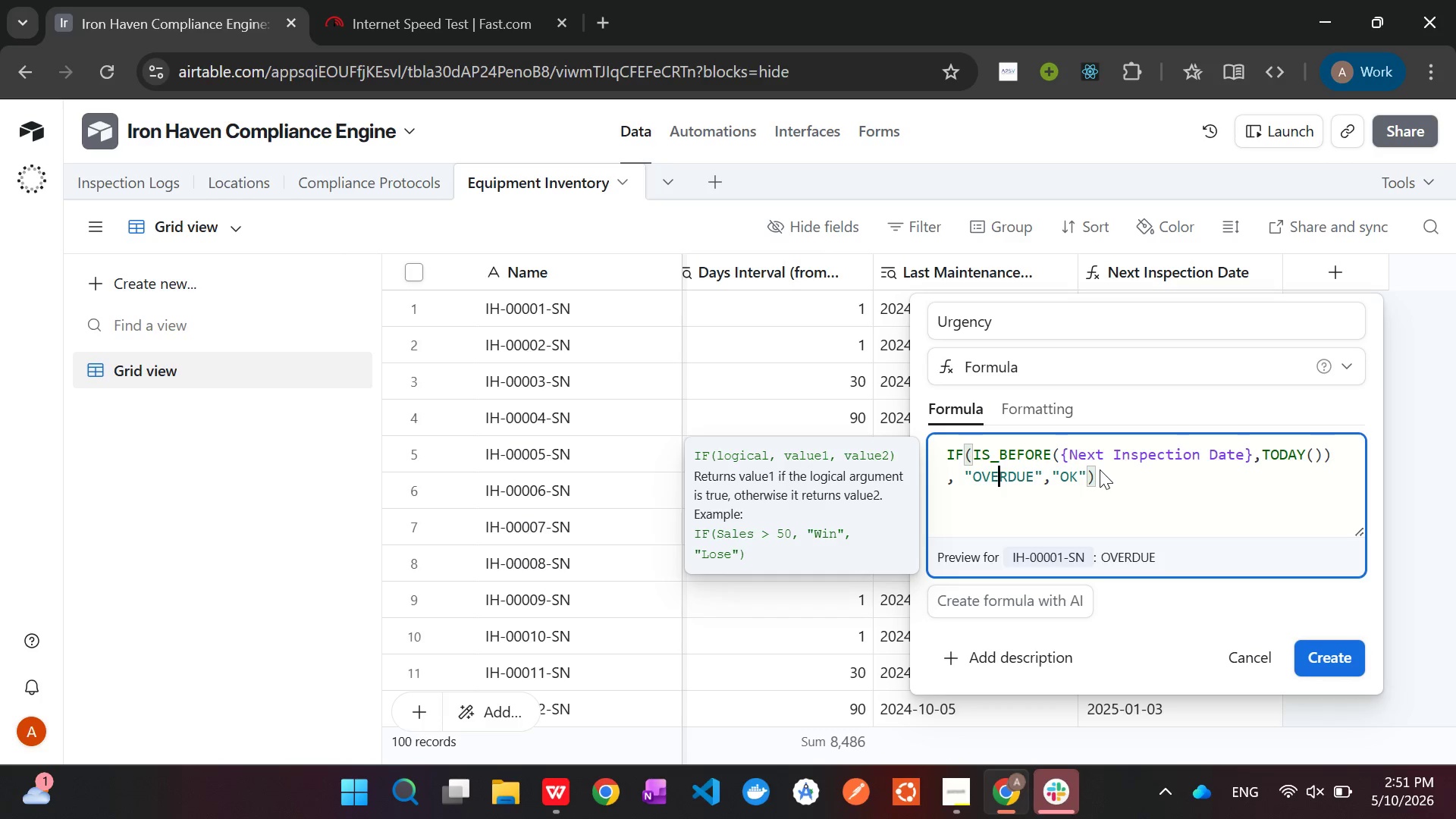 
key(ArrowLeft)
 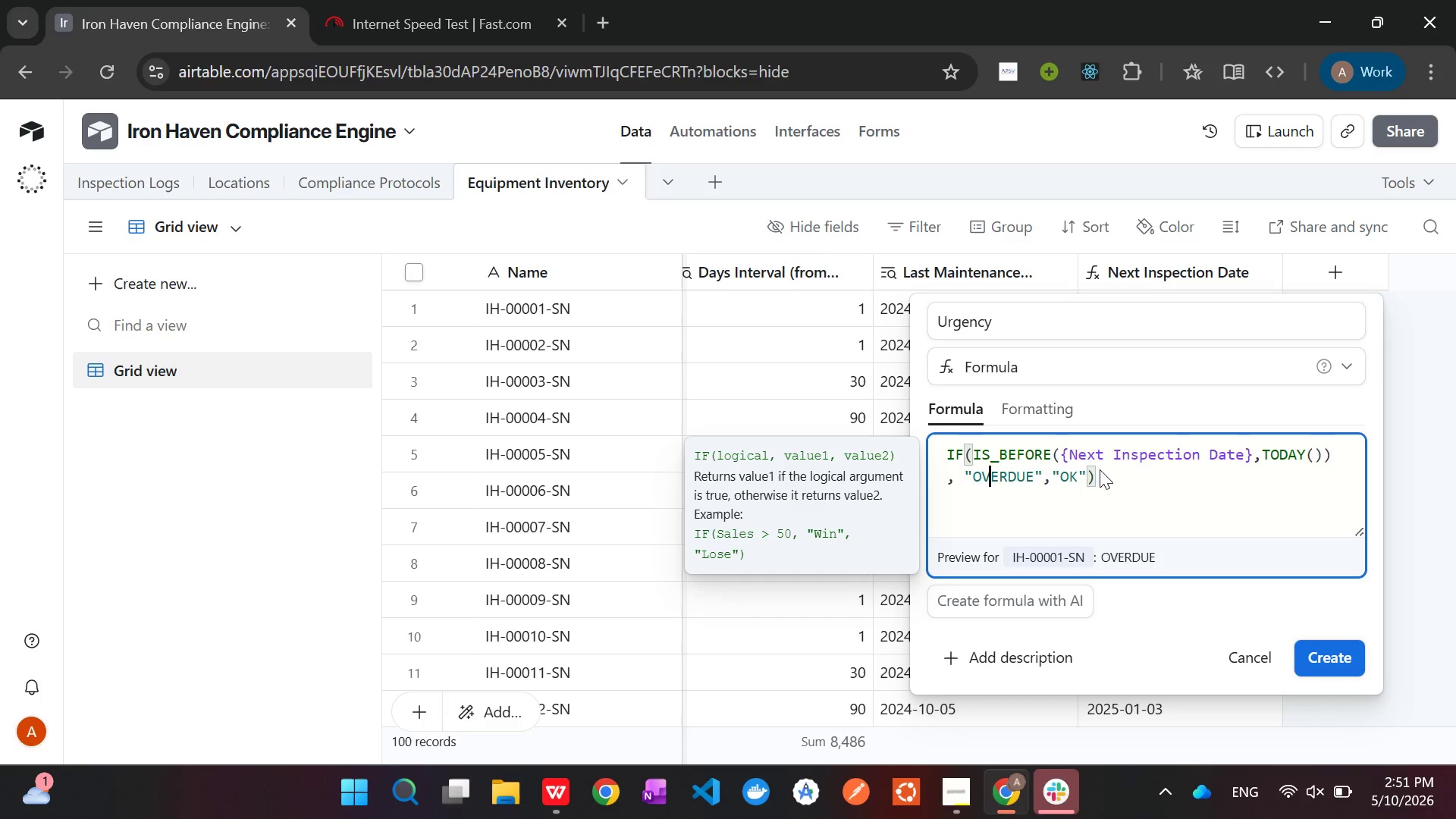 
key(ArrowLeft)
 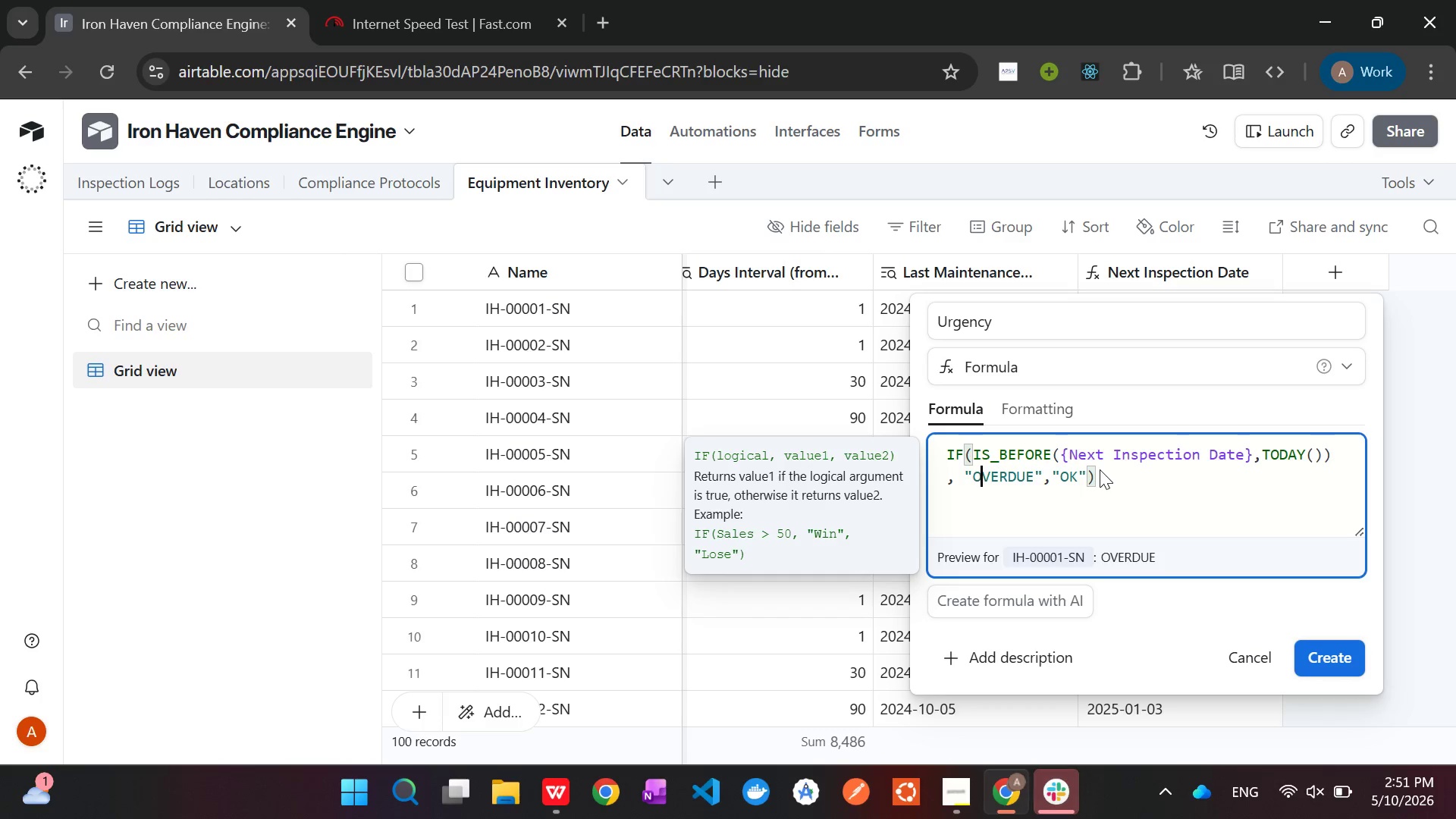 
key(ArrowLeft)
 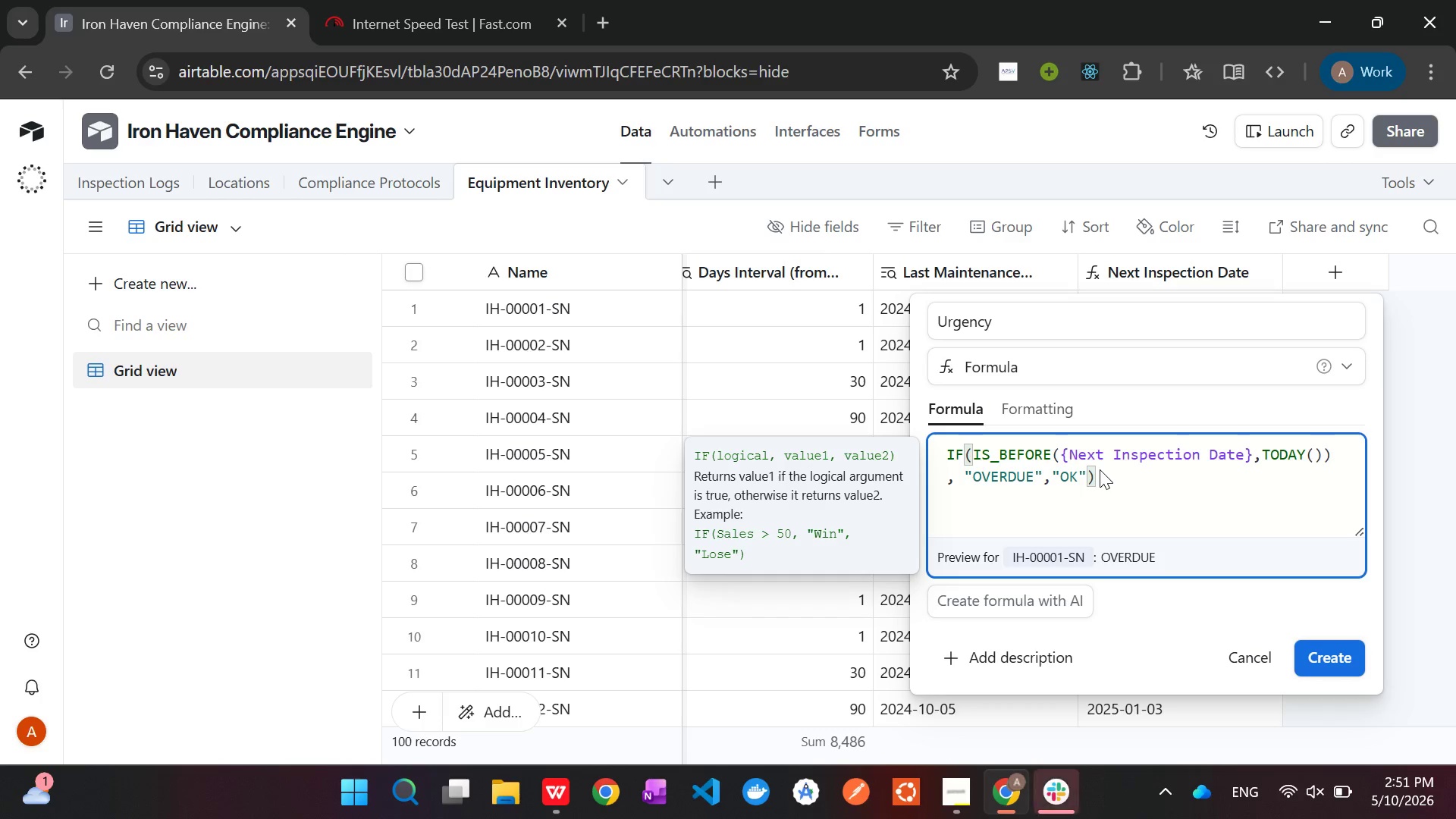 
key(Meta+V)
 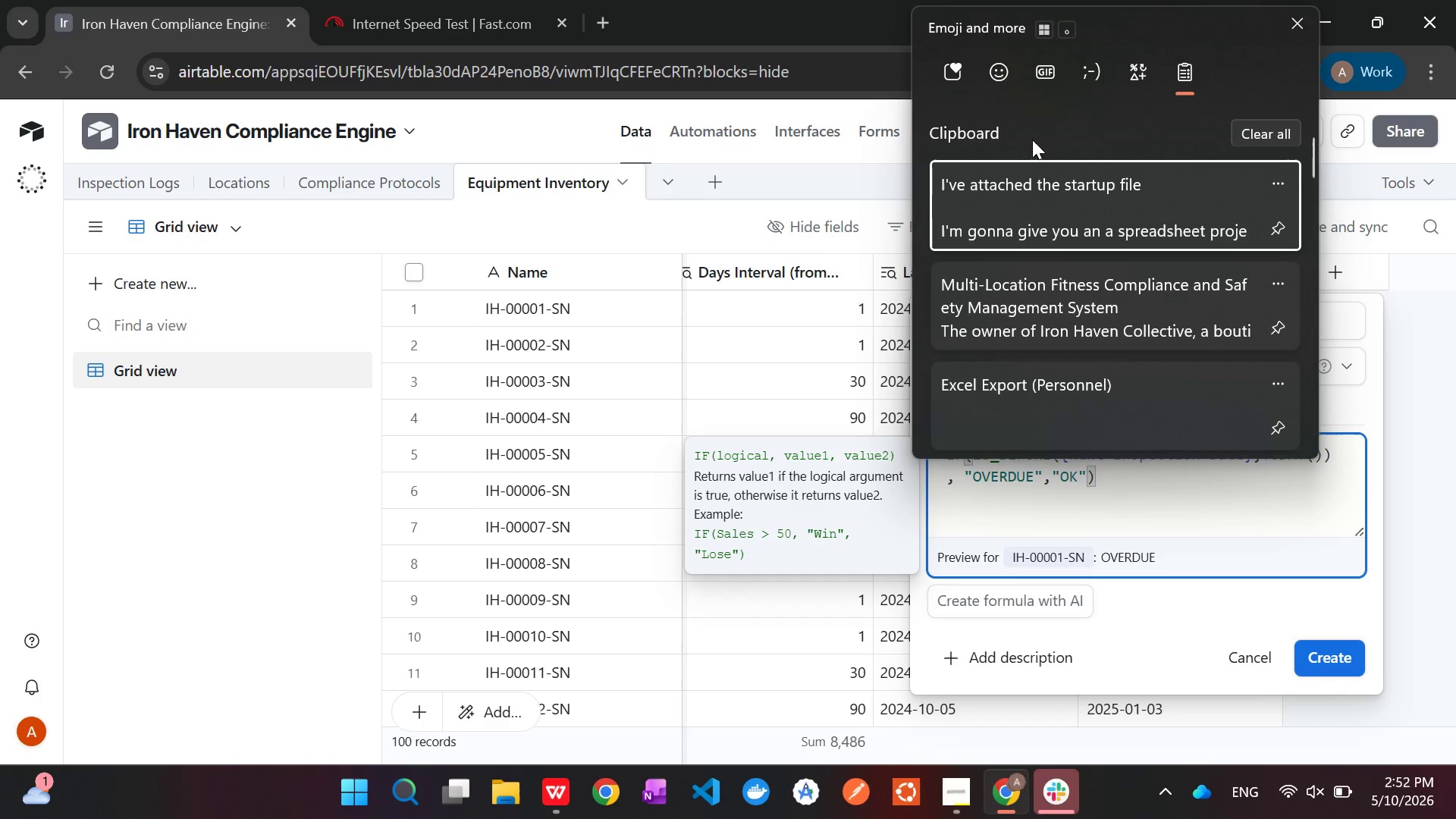 
left_click([1003, 69])
 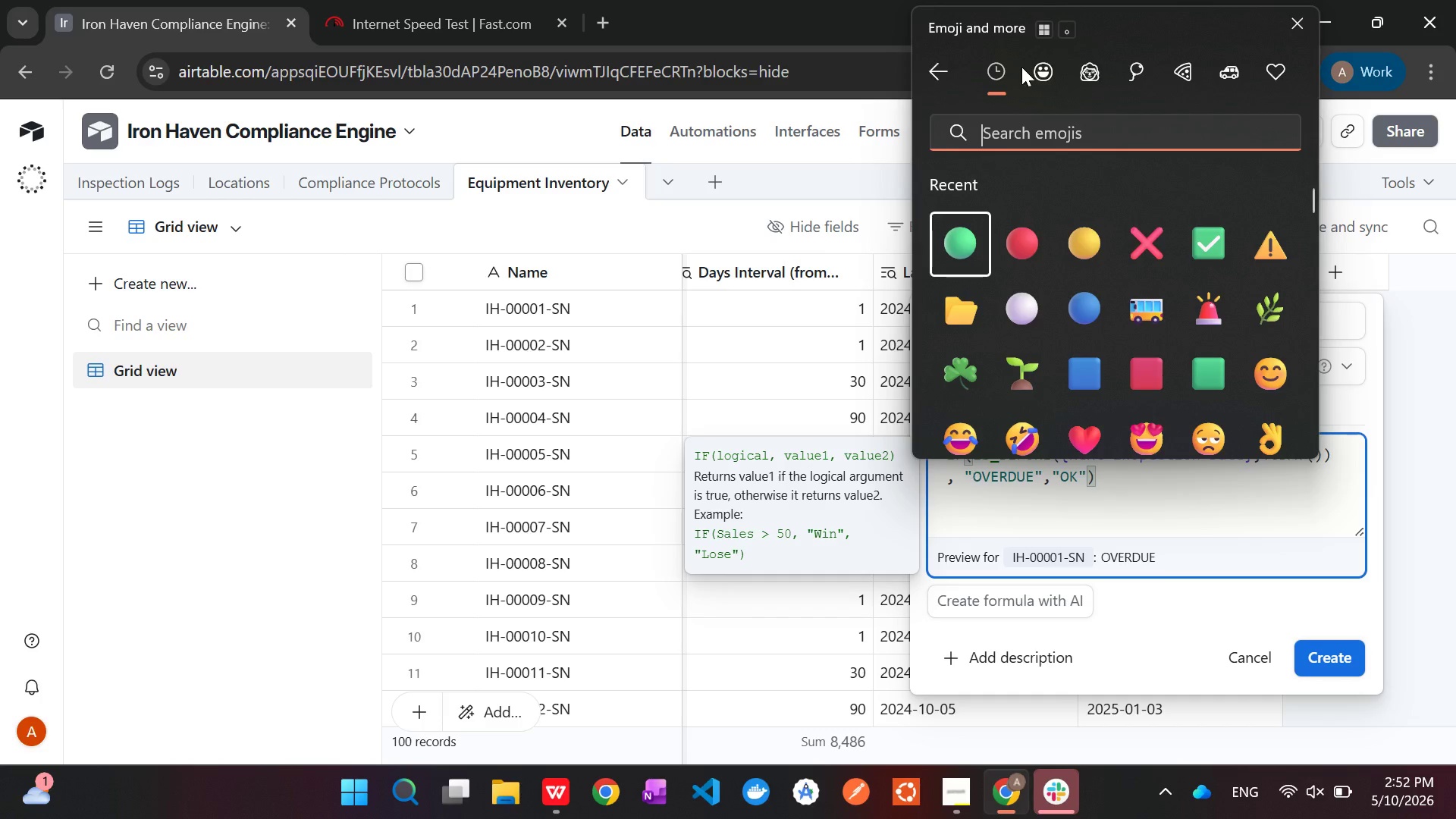 
left_click([1213, 320])
 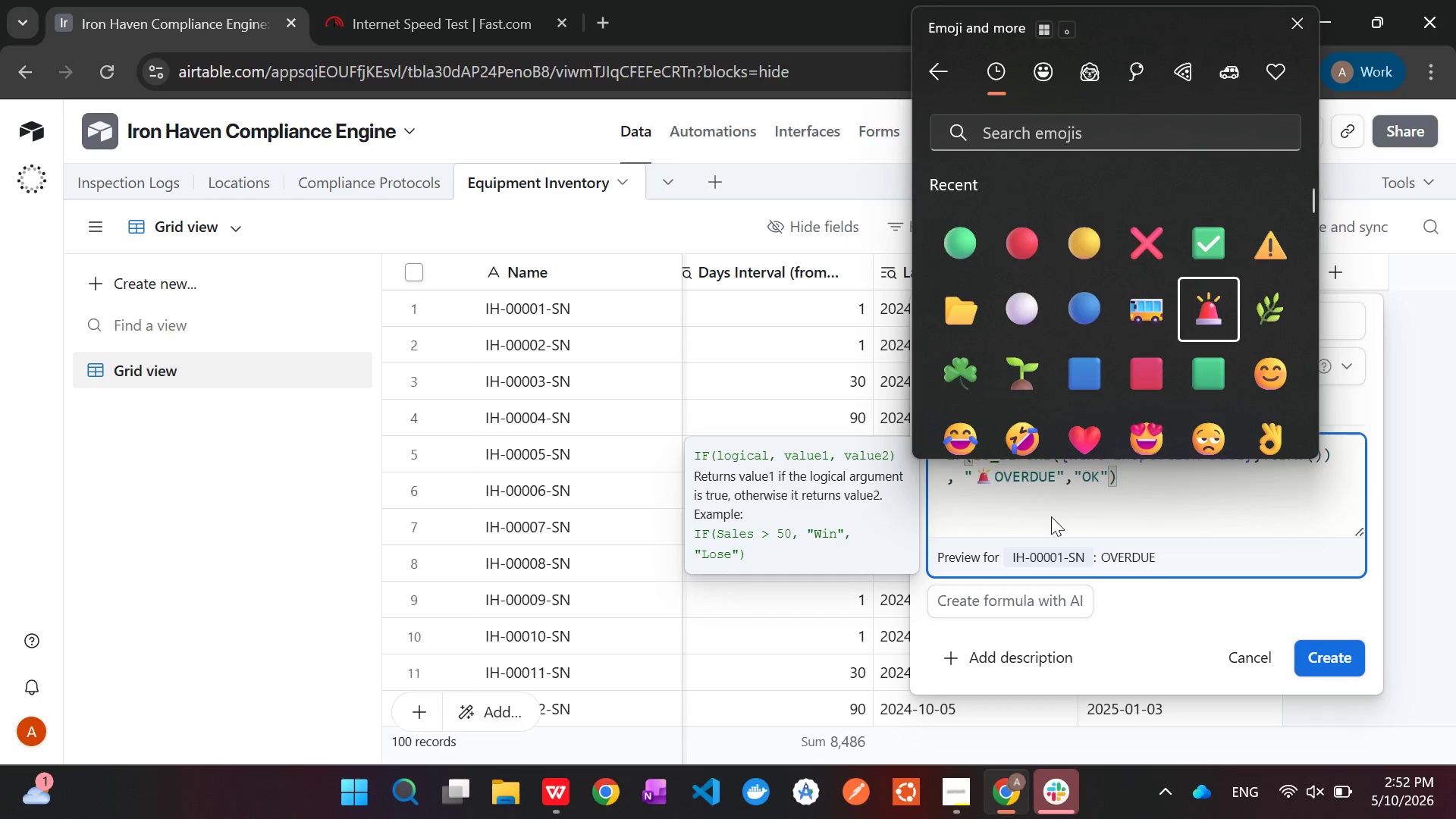 
key(Space)
 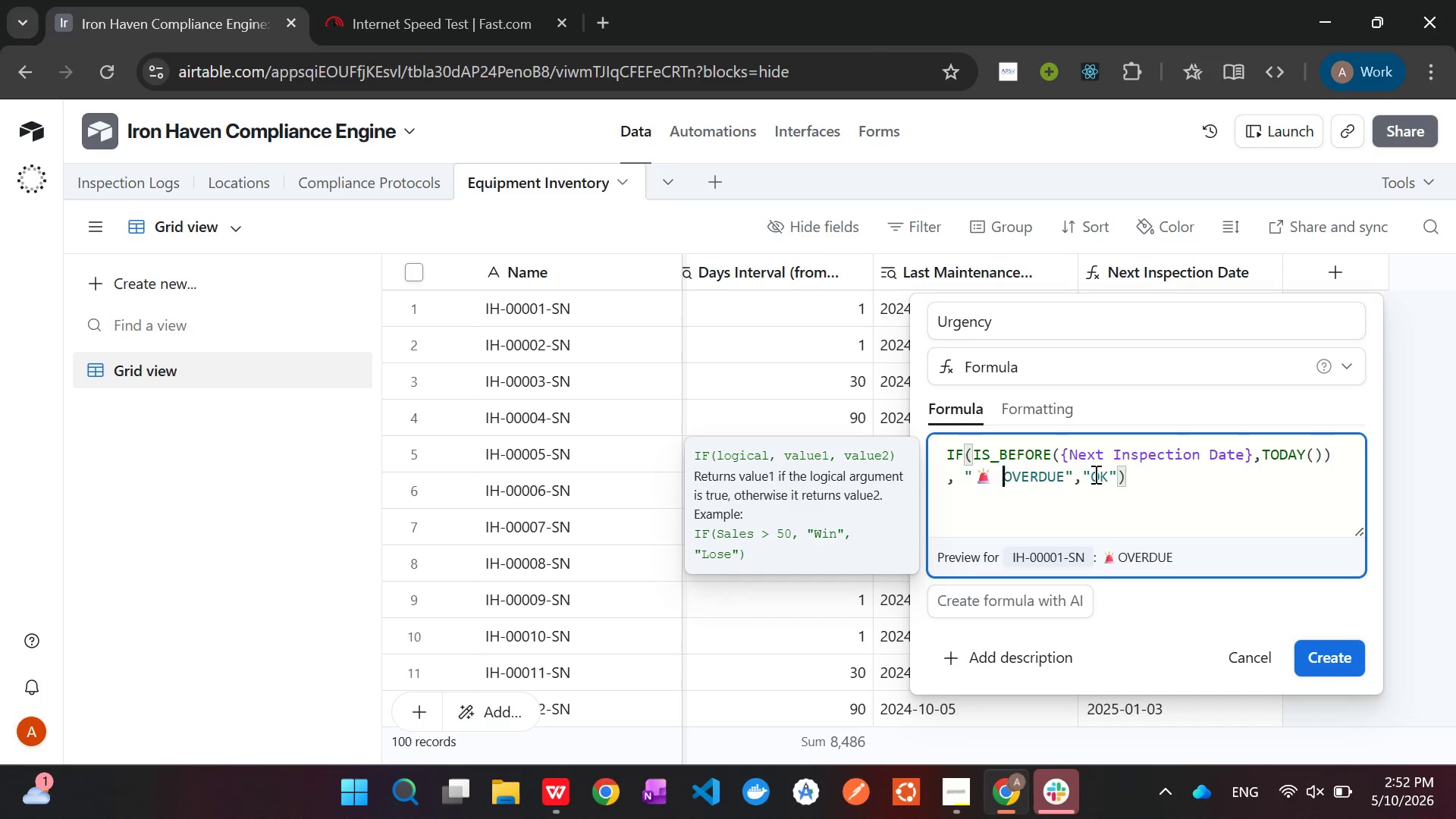 
left_click([1093, 474])
 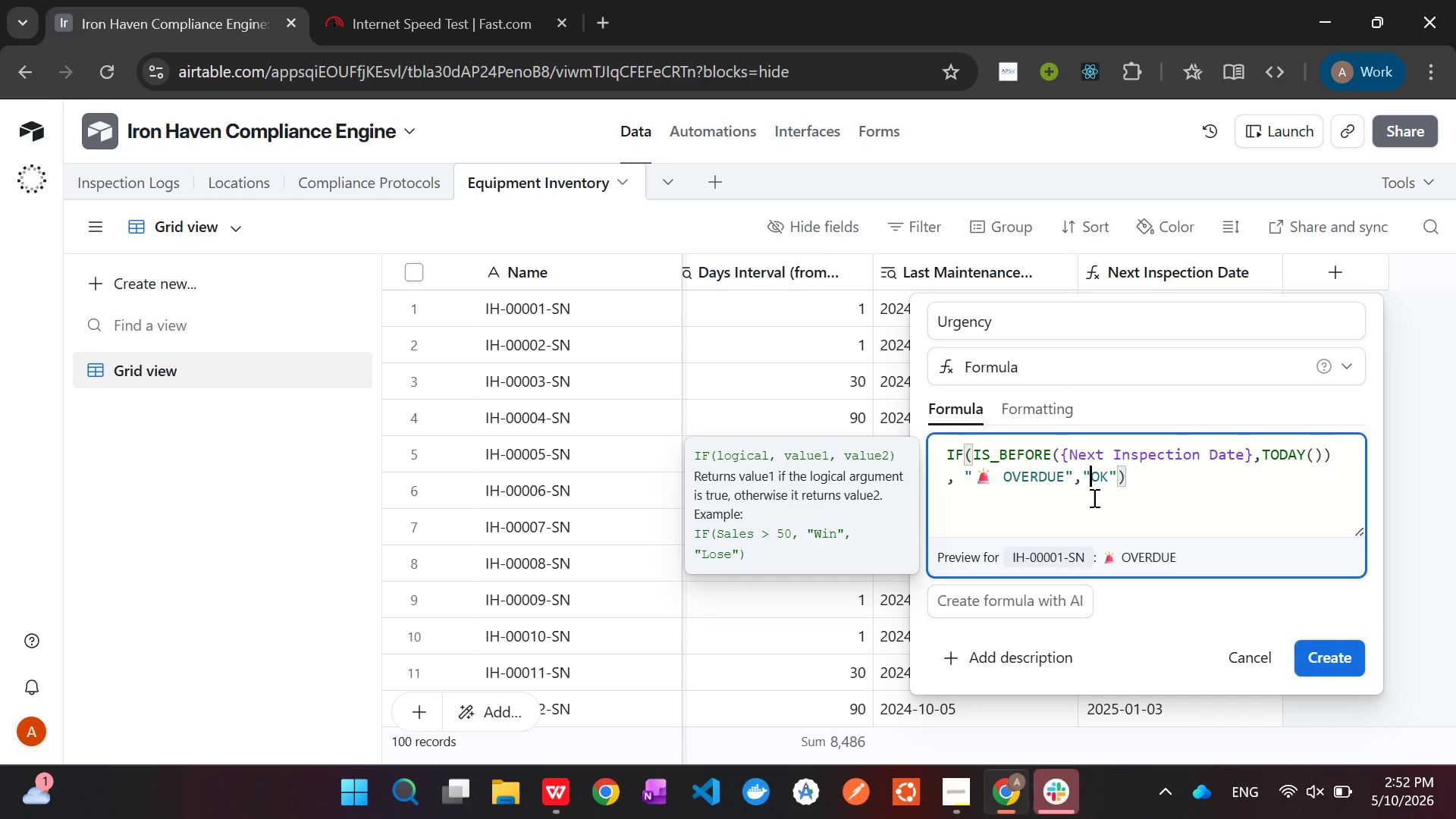 
key(Meta+V)
 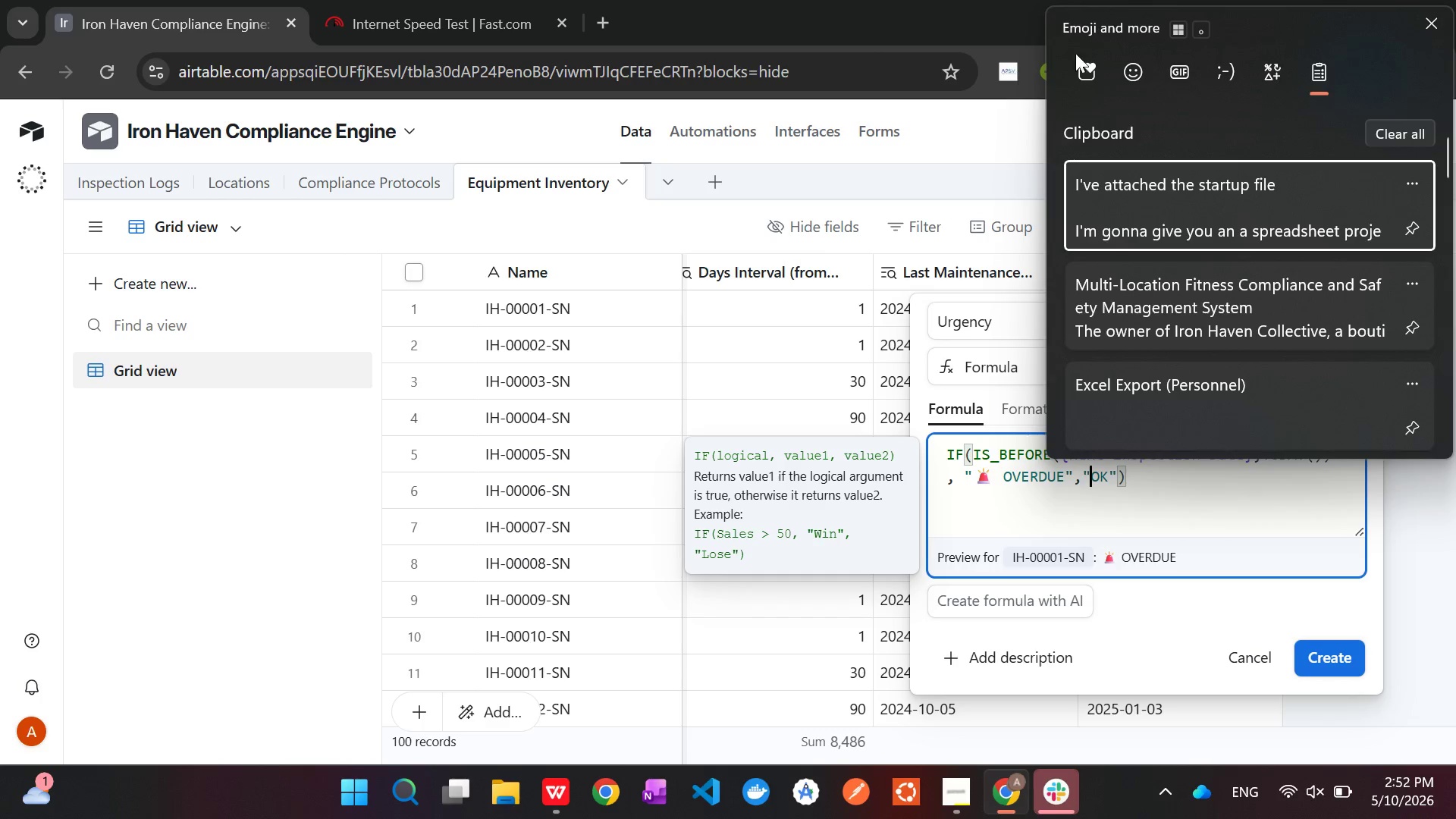 
left_click([1138, 67])
 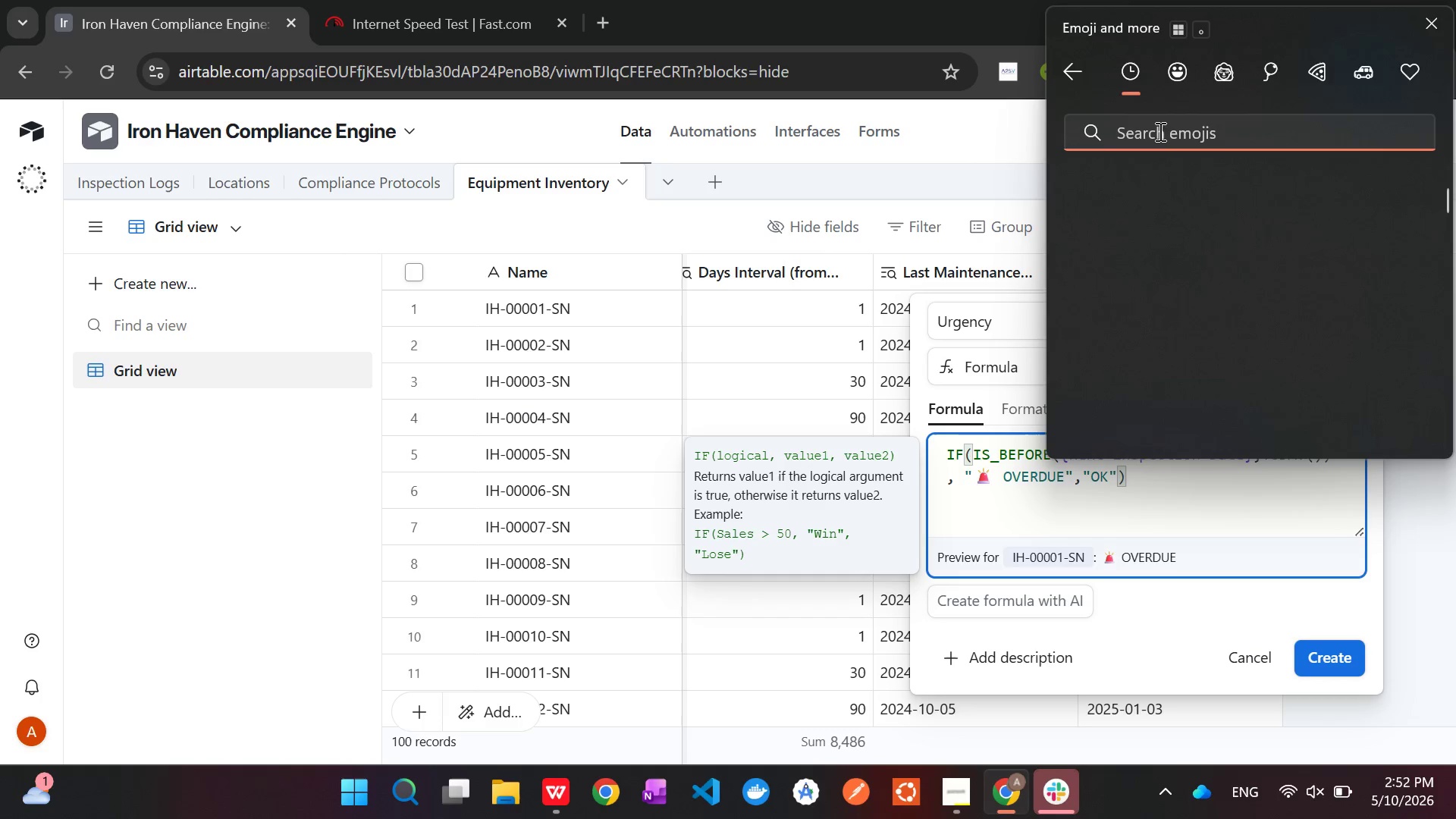 
mouse_move([1171, 188])
 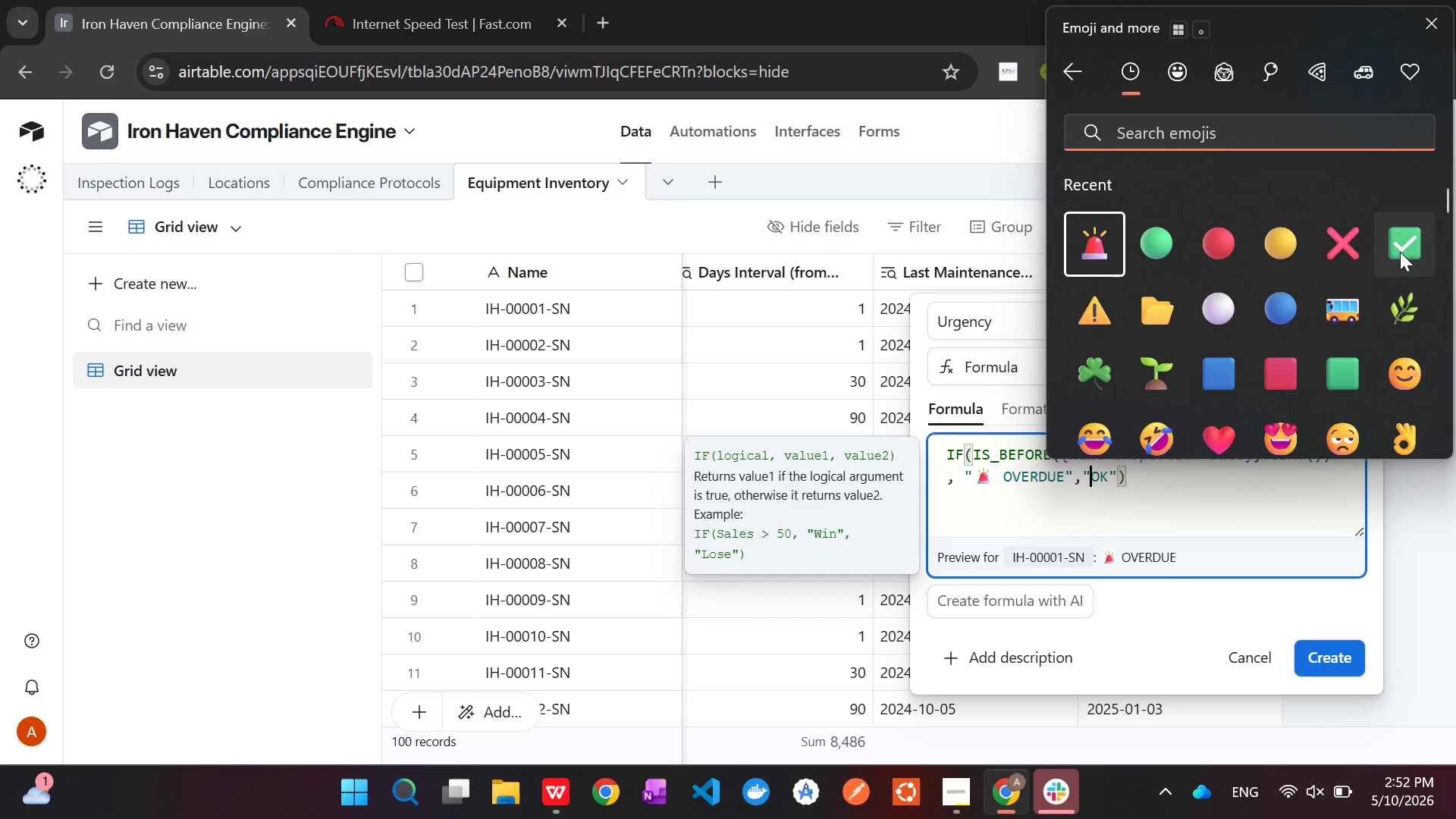 
left_click([1400, 252])
 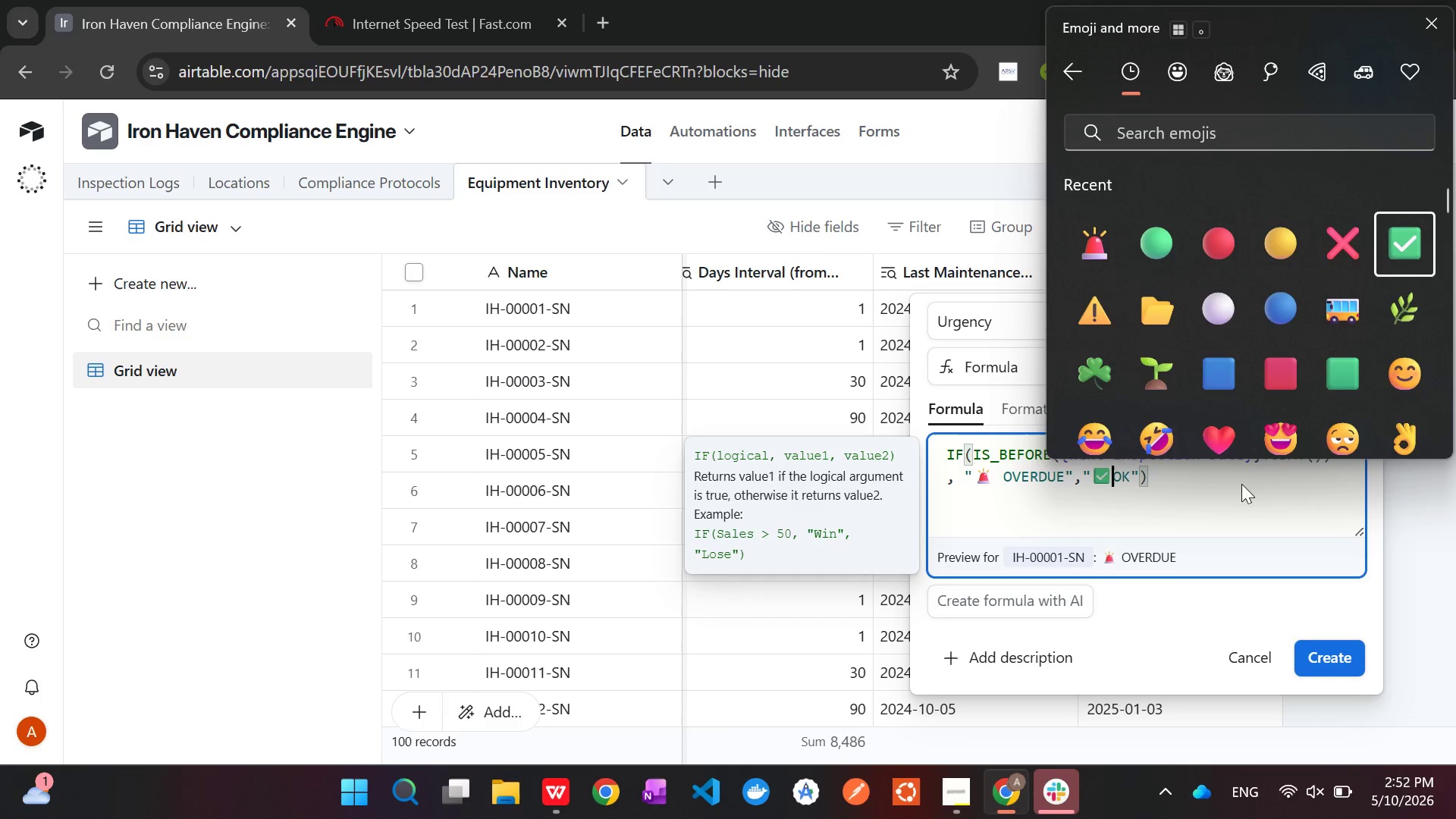 
key(Space)
 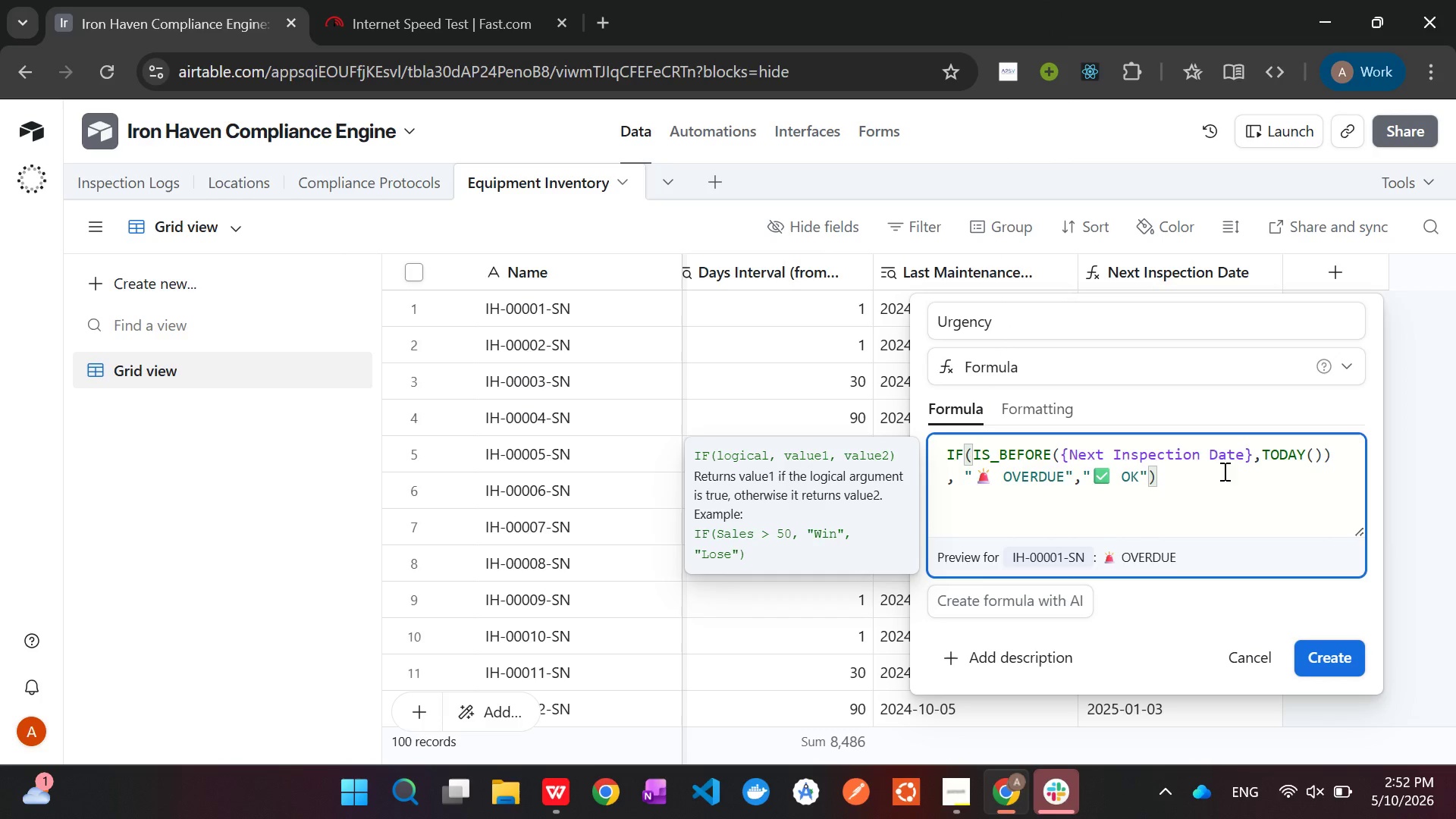 
left_click([1219, 467])
 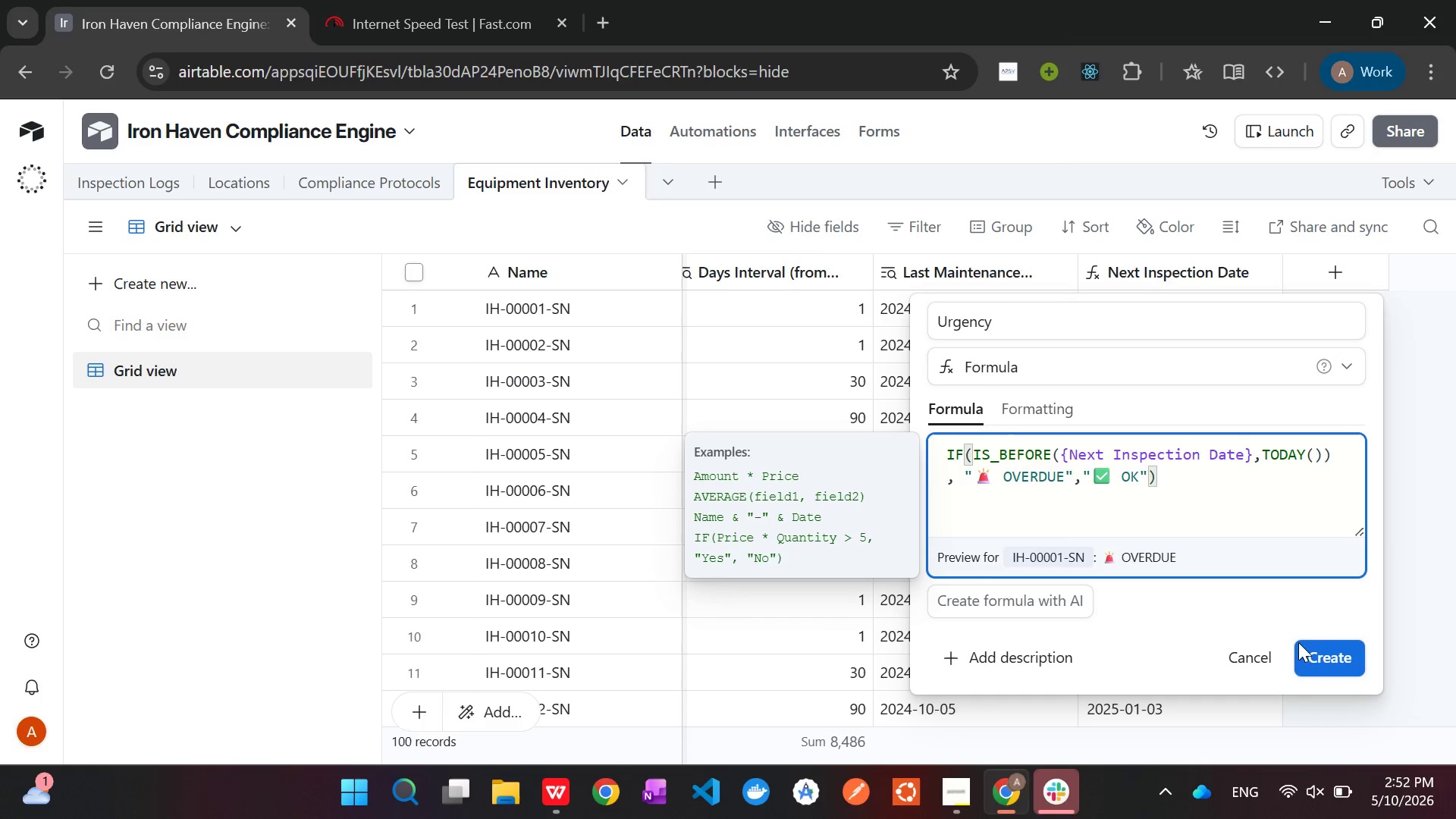 
left_click([1323, 661])
 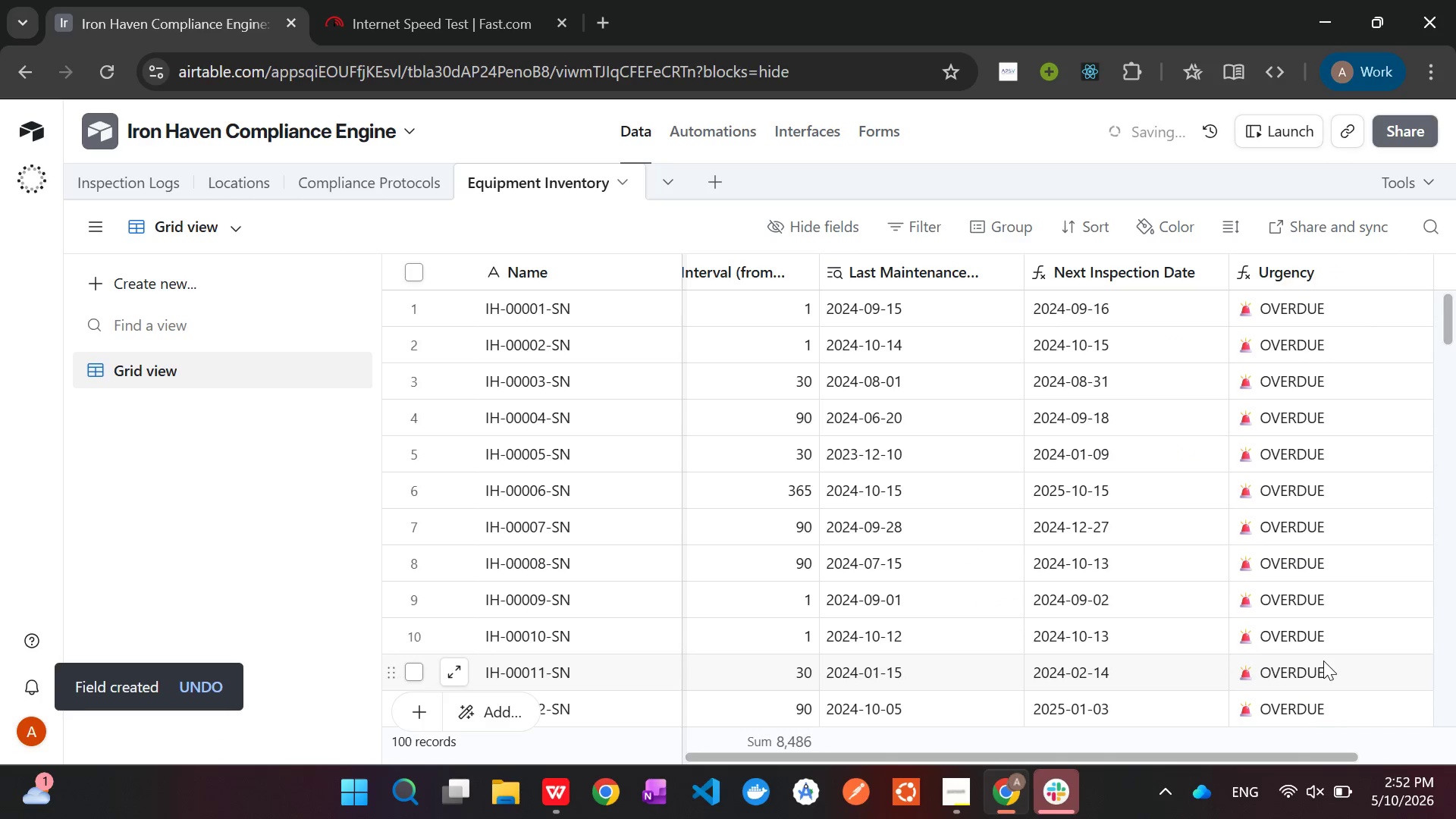 
scroll: coordinate [1355, 586], scroll_direction: down, amount: 9.0
 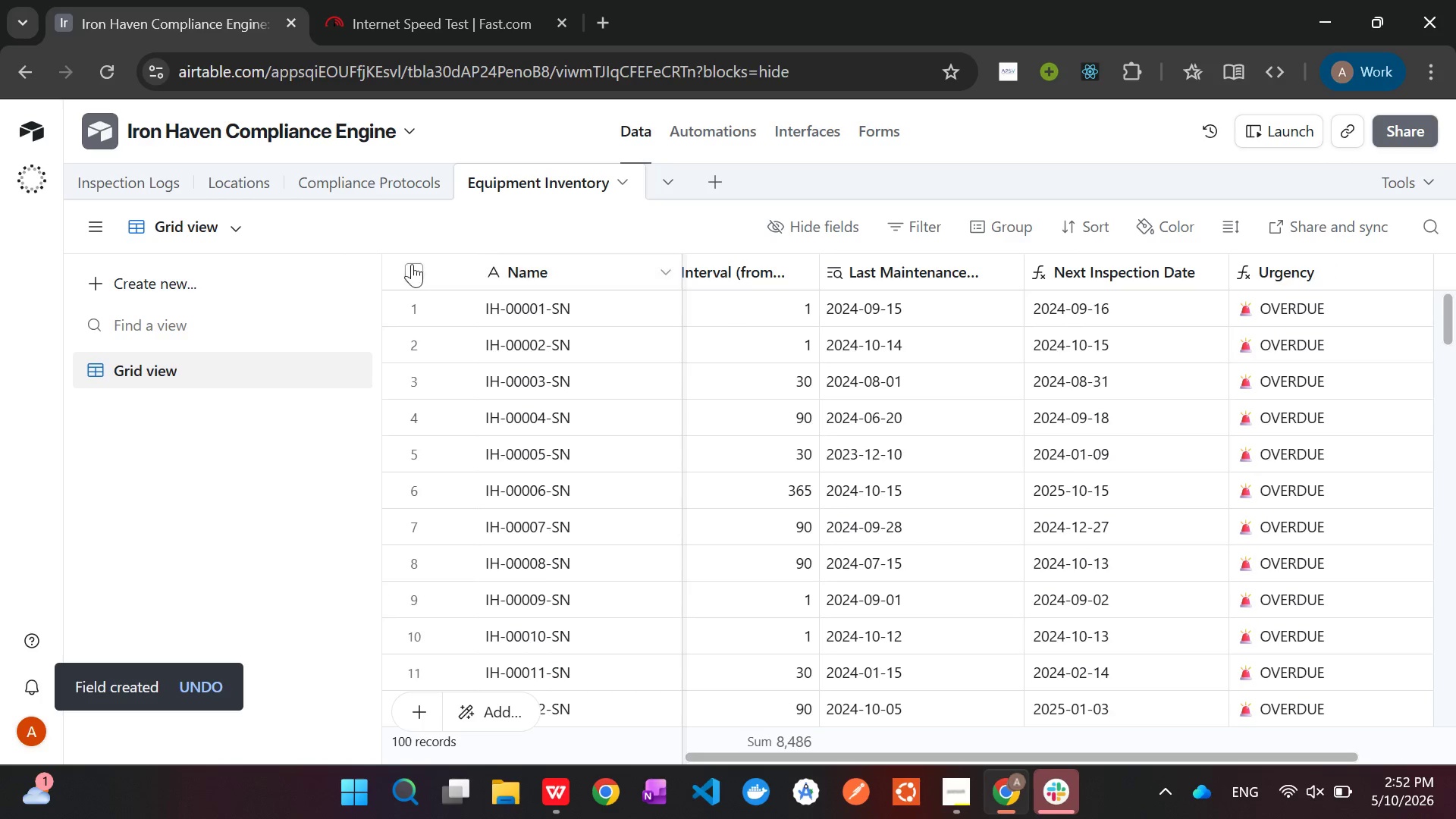 
left_click([150, 182])
 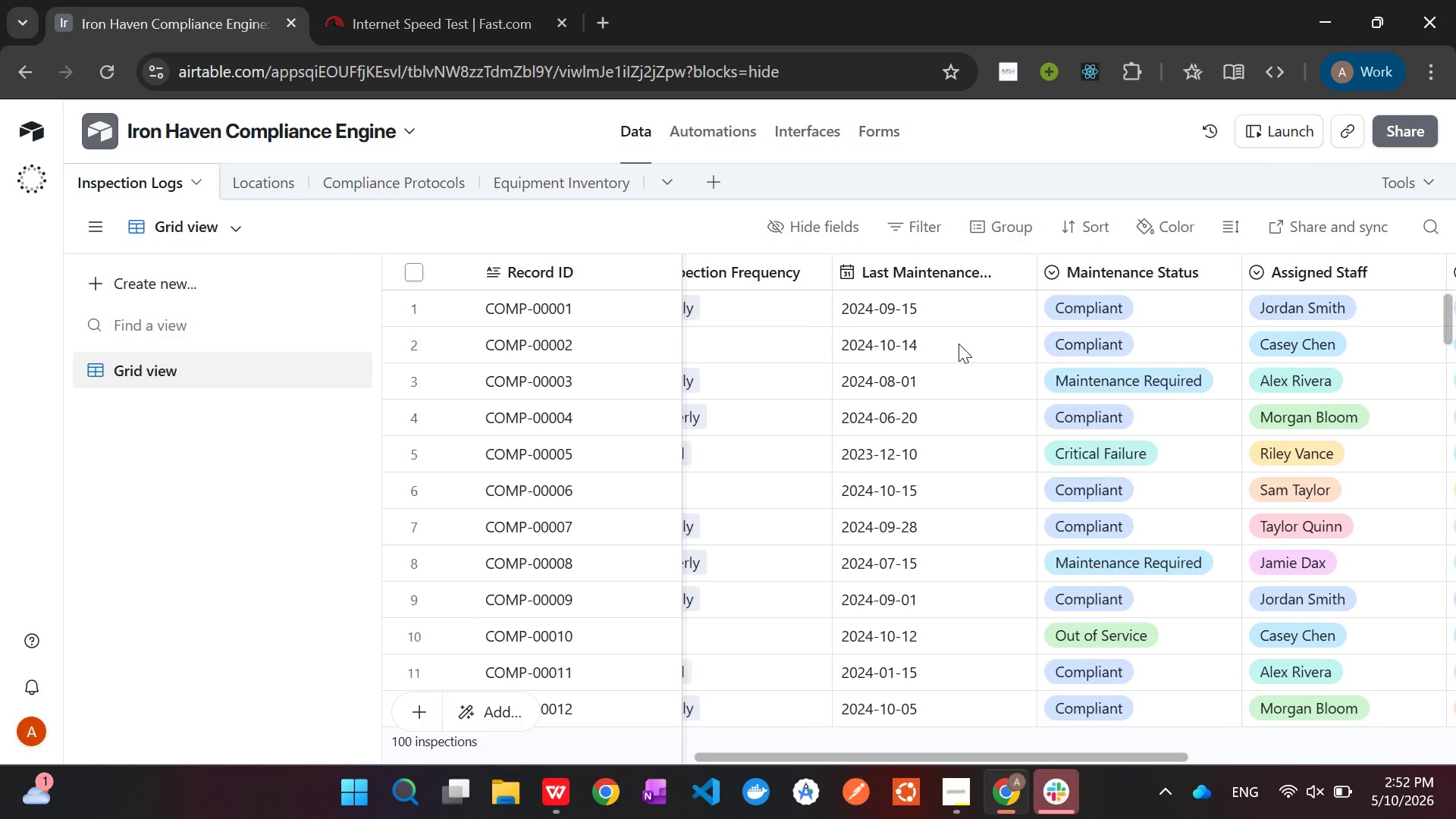 
wait(7.66)
 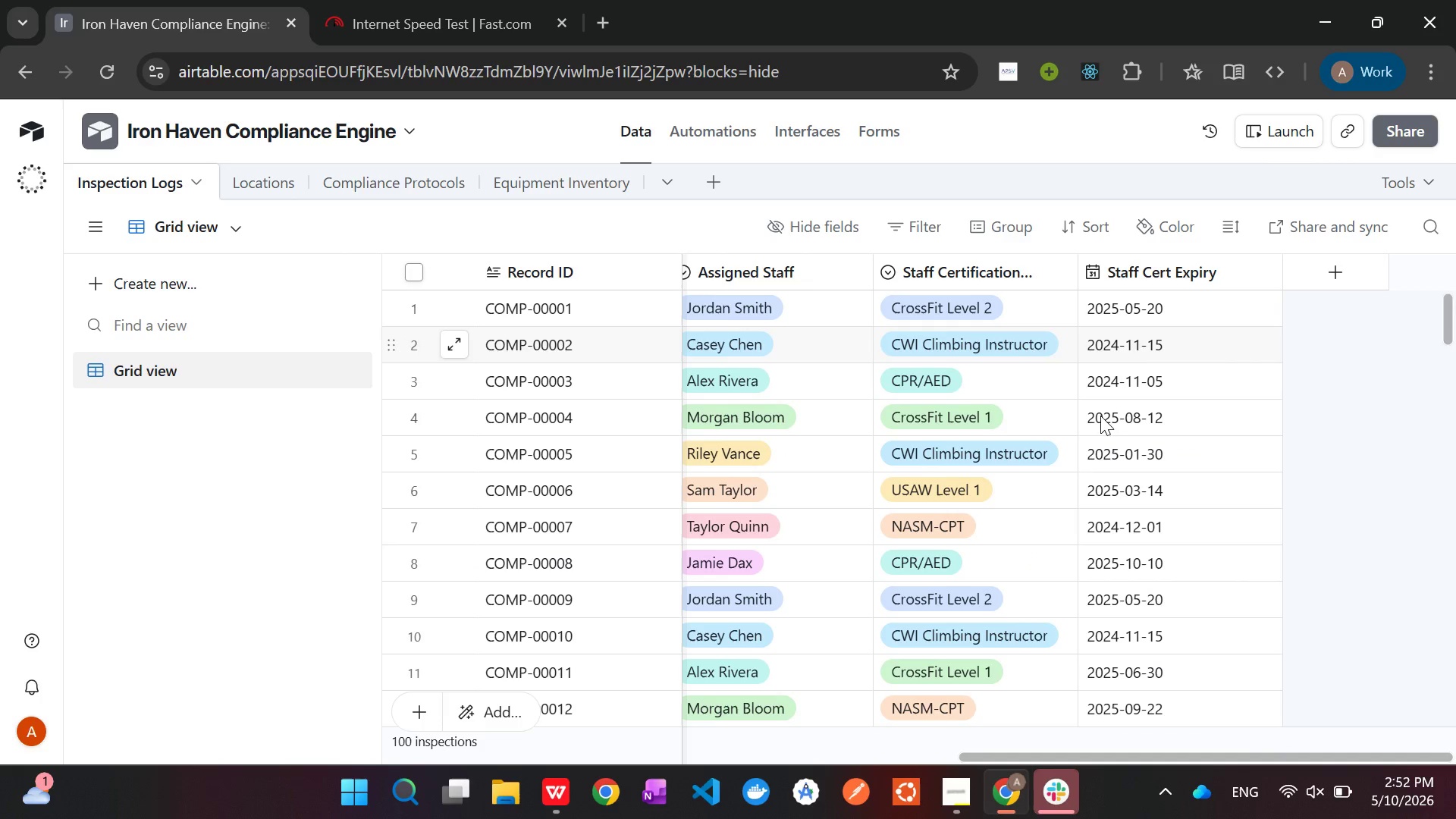 
double_click([936, 309])
 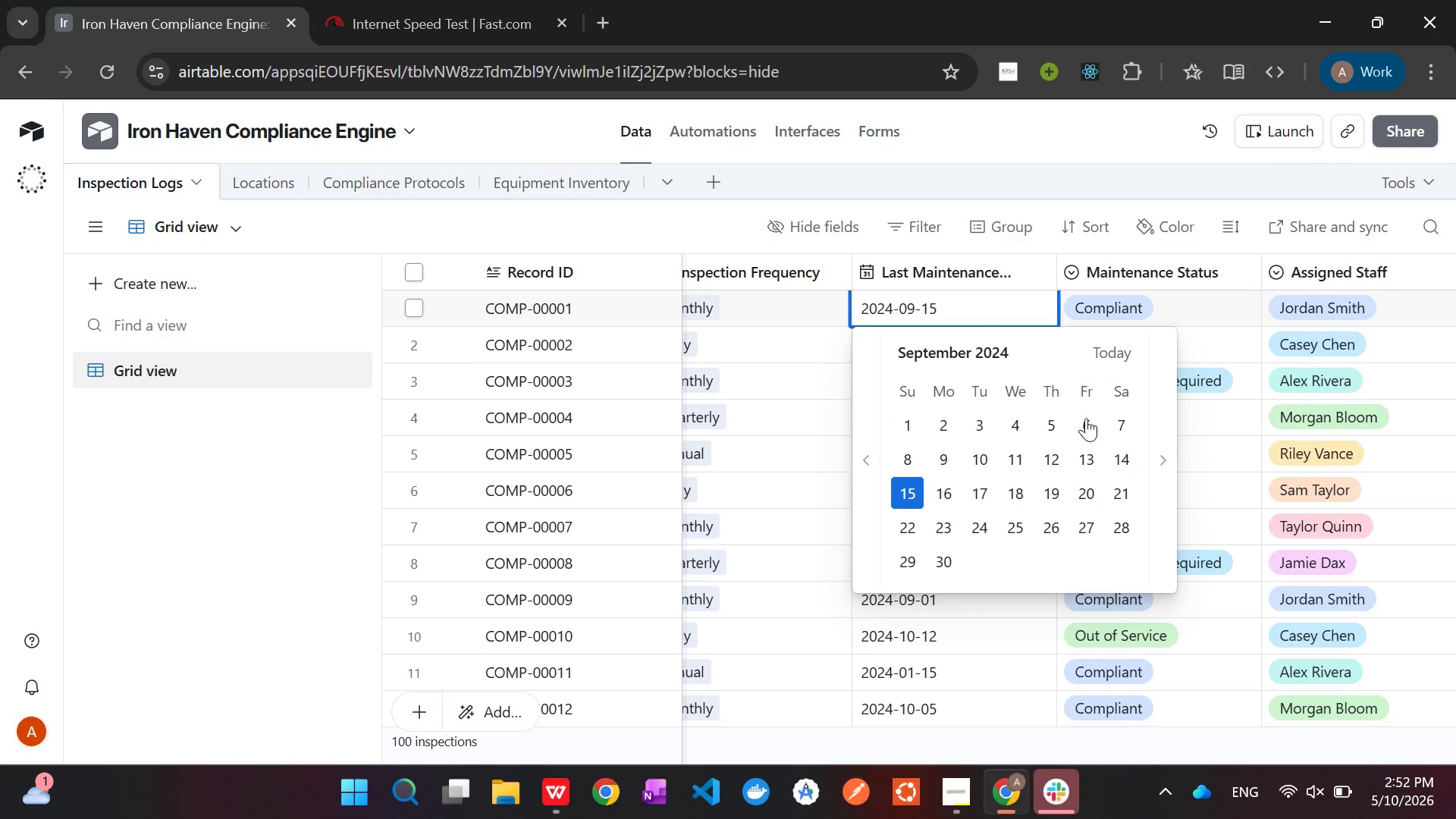 
double_click([1166, 463])
 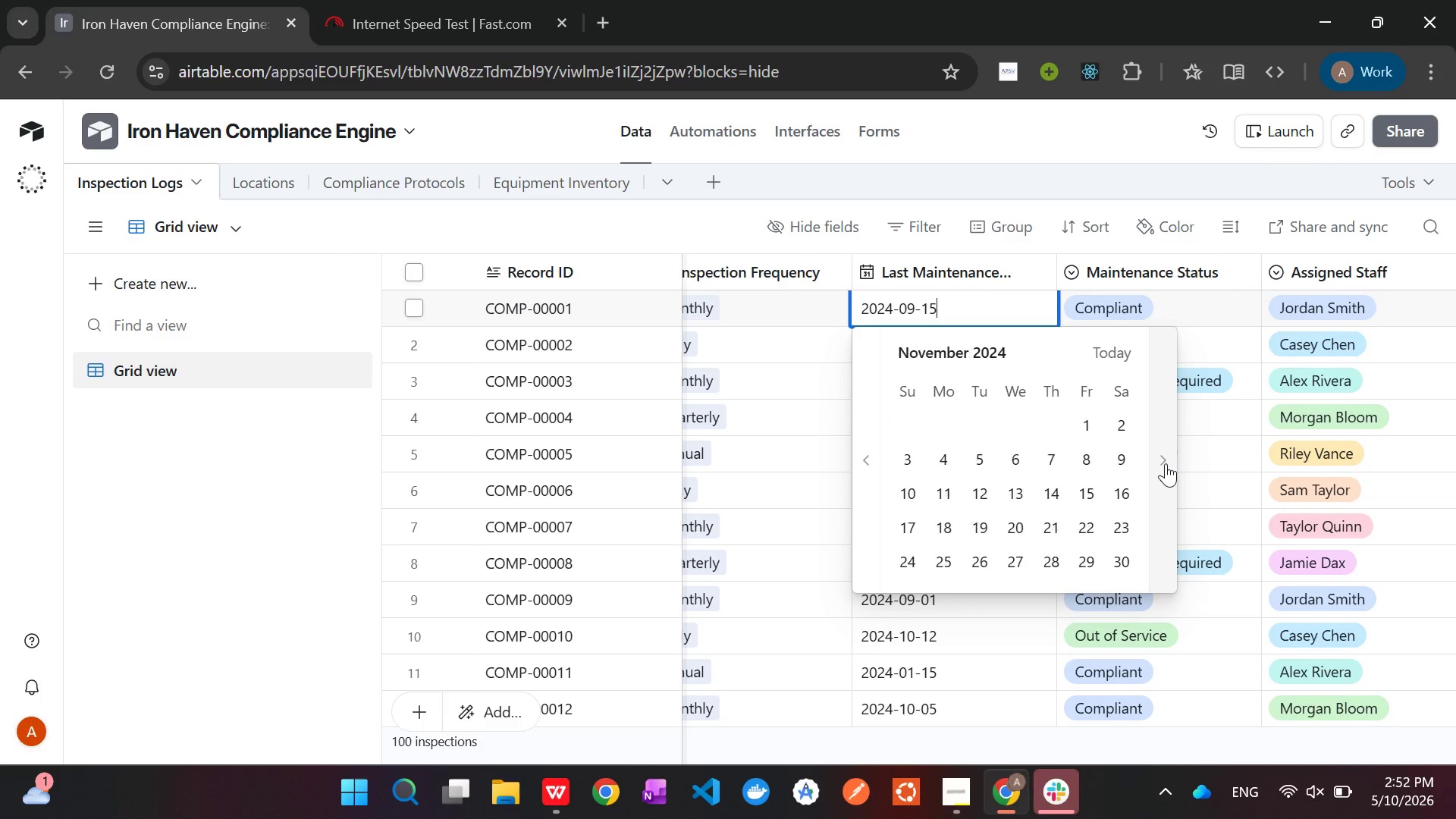 
triple_click([1166, 463])
 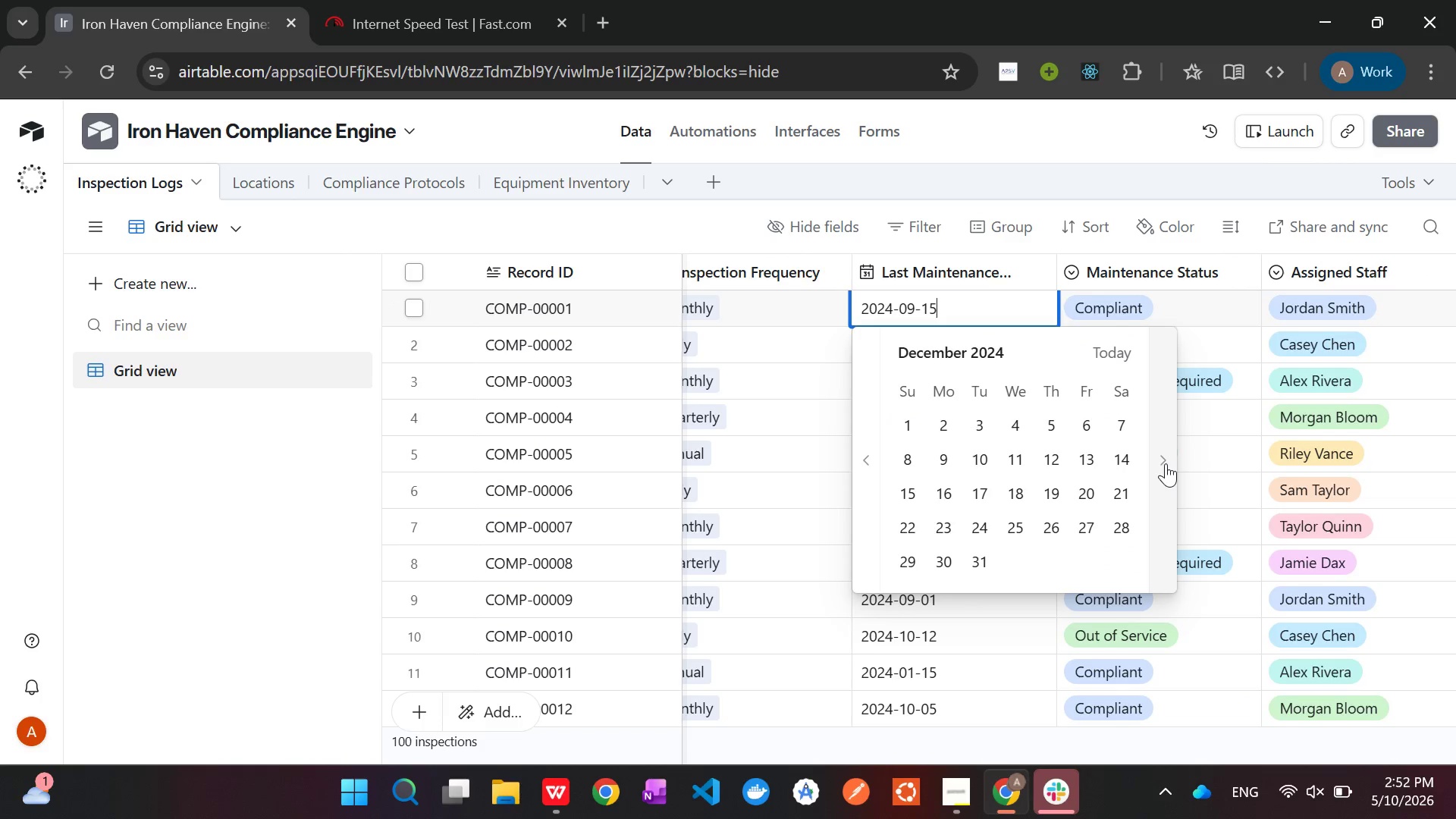 
triple_click([1166, 463])
 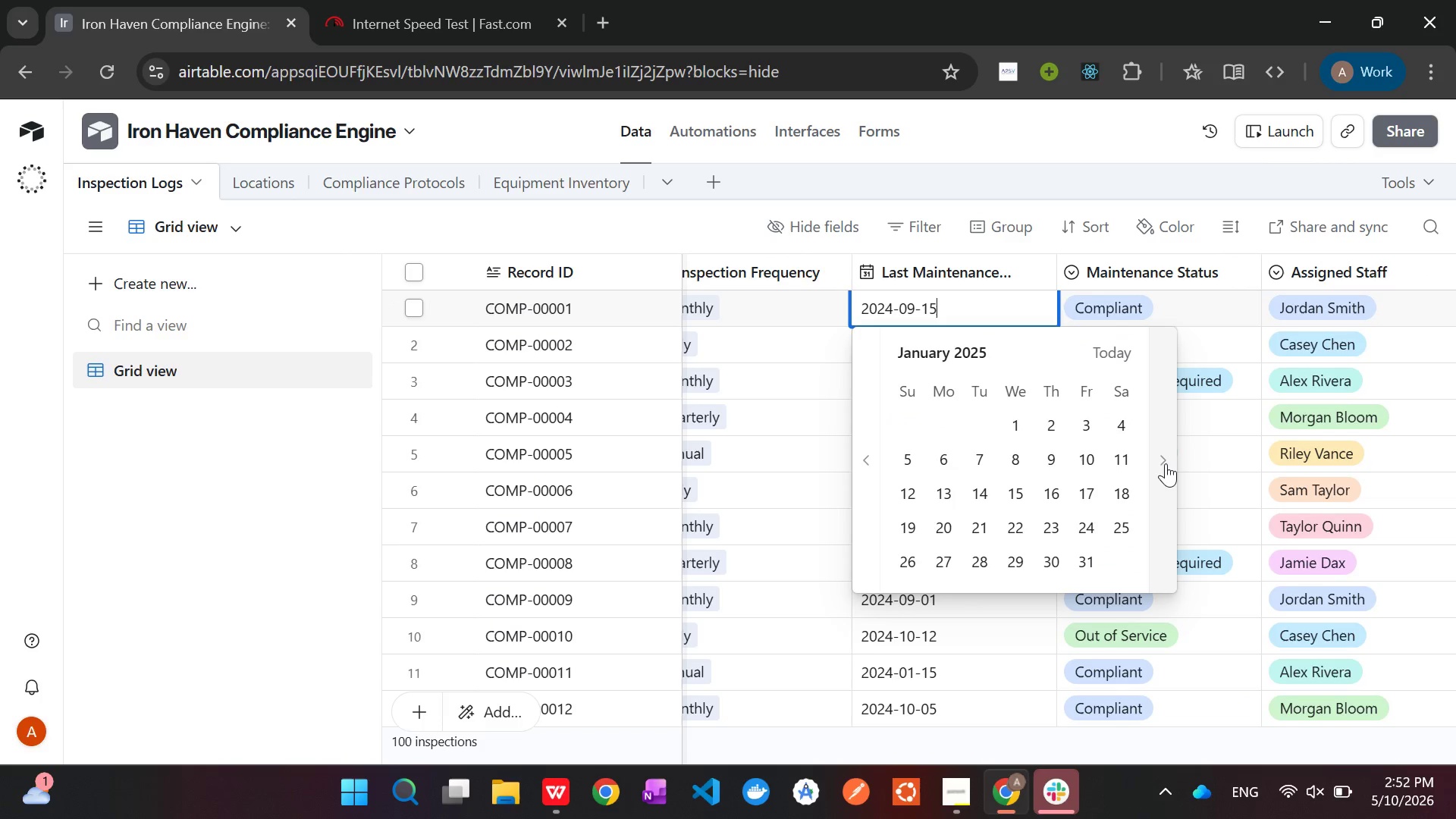 
triple_click([1166, 463])
 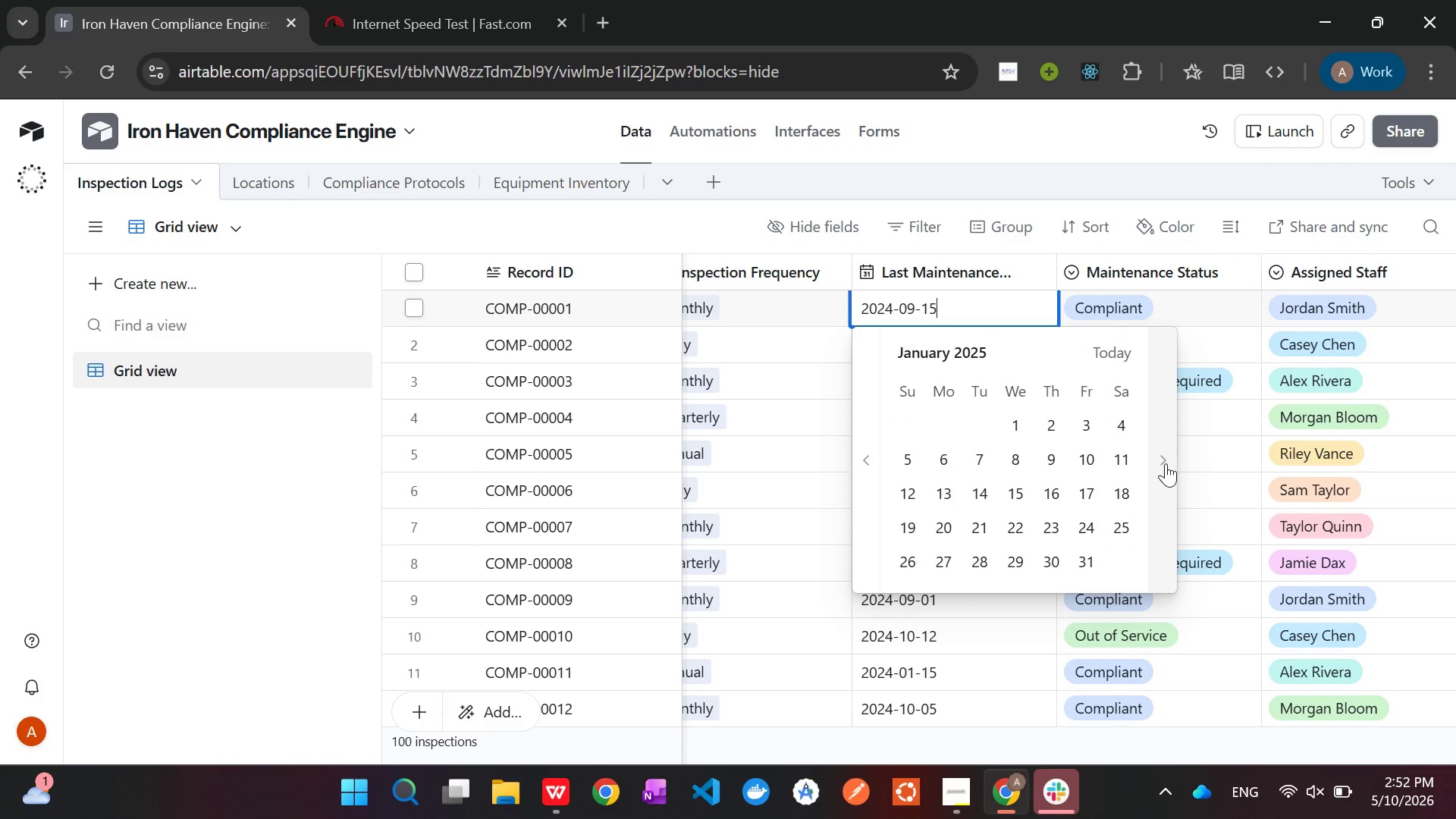 
triple_click([1166, 463])
 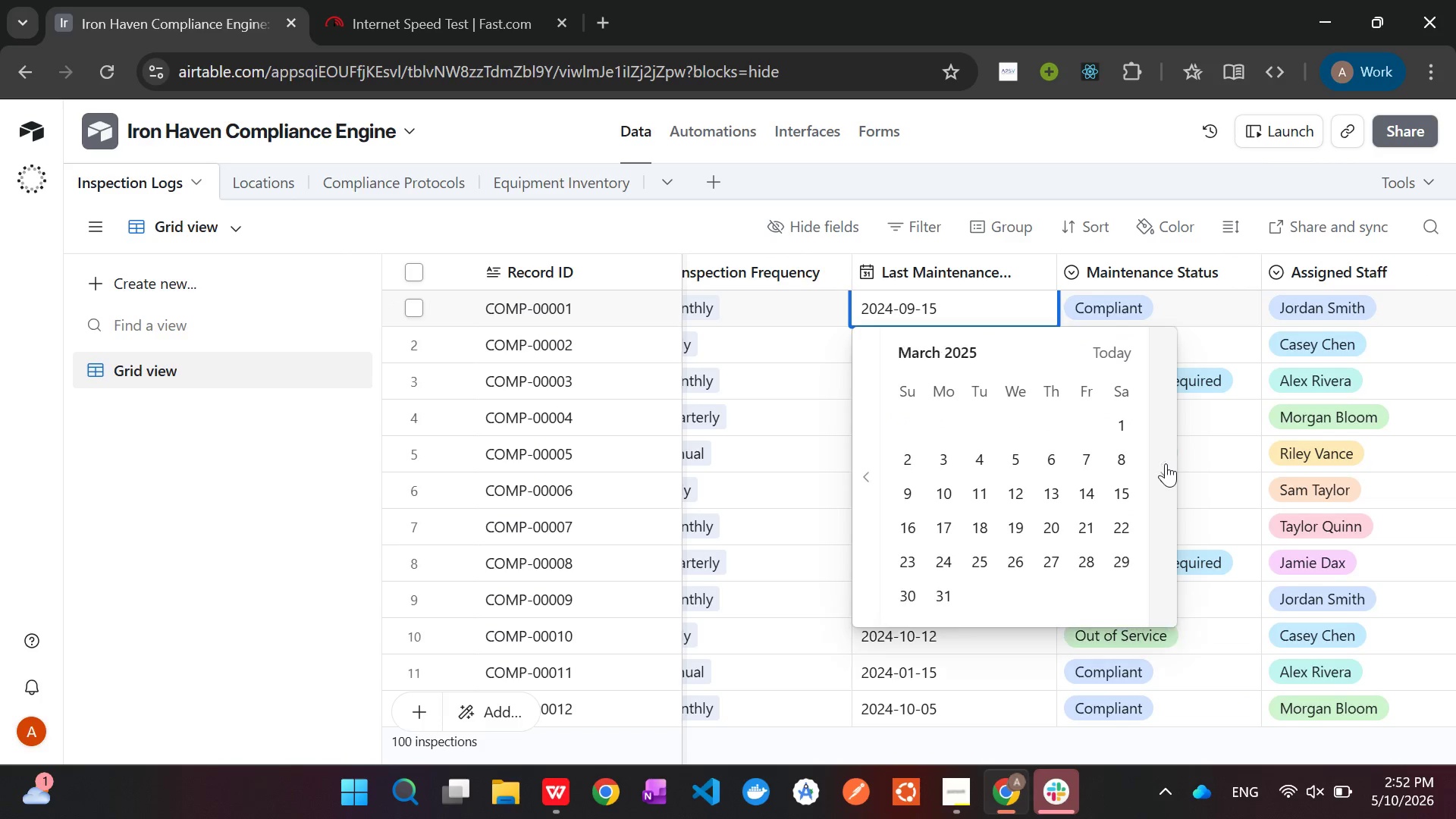 
triple_click([1166, 463])
 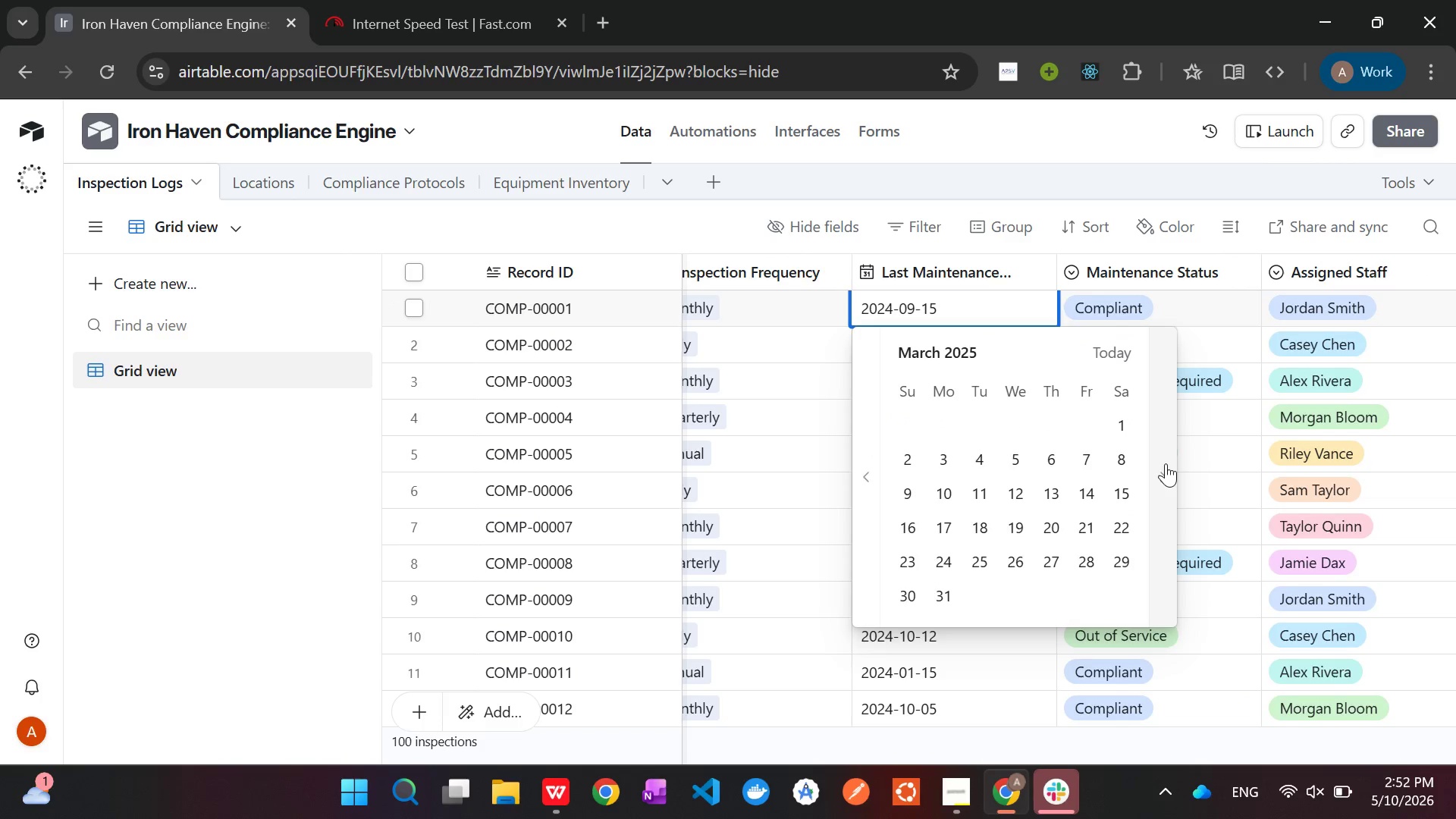 
triple_click([1166, 463])
 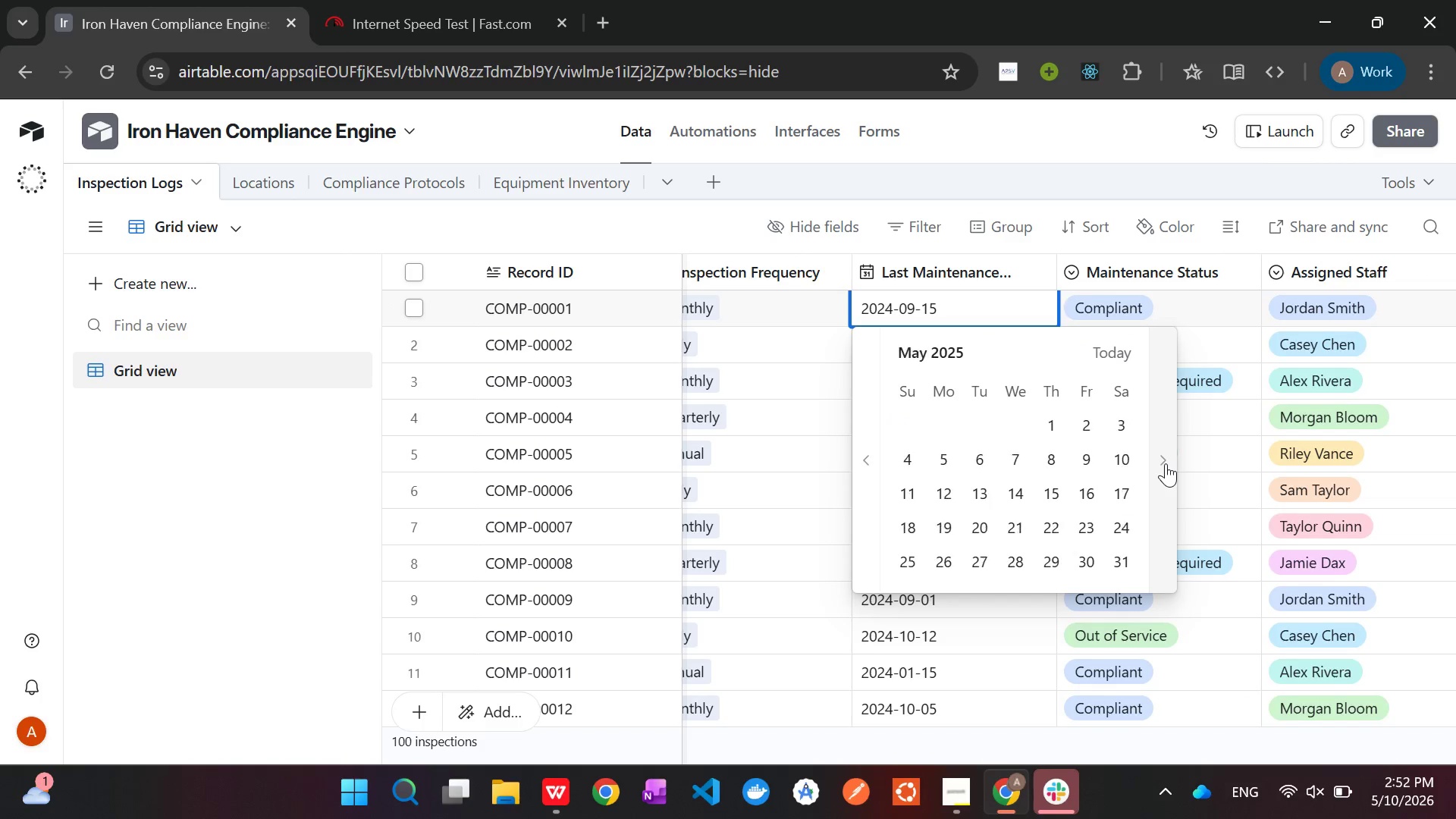 
triple_click([1166, 463])
 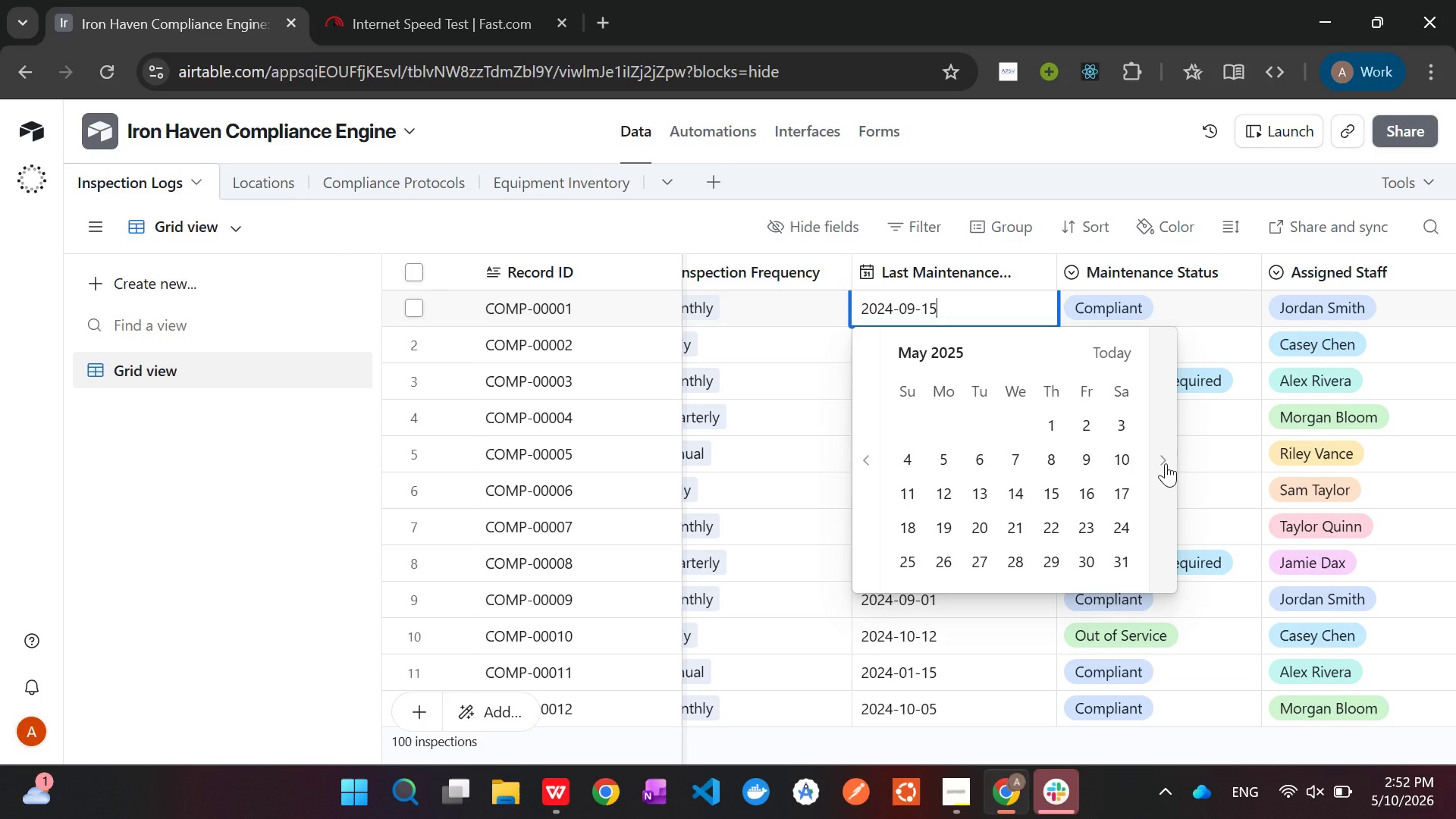 
triple_click([1166, 463])
 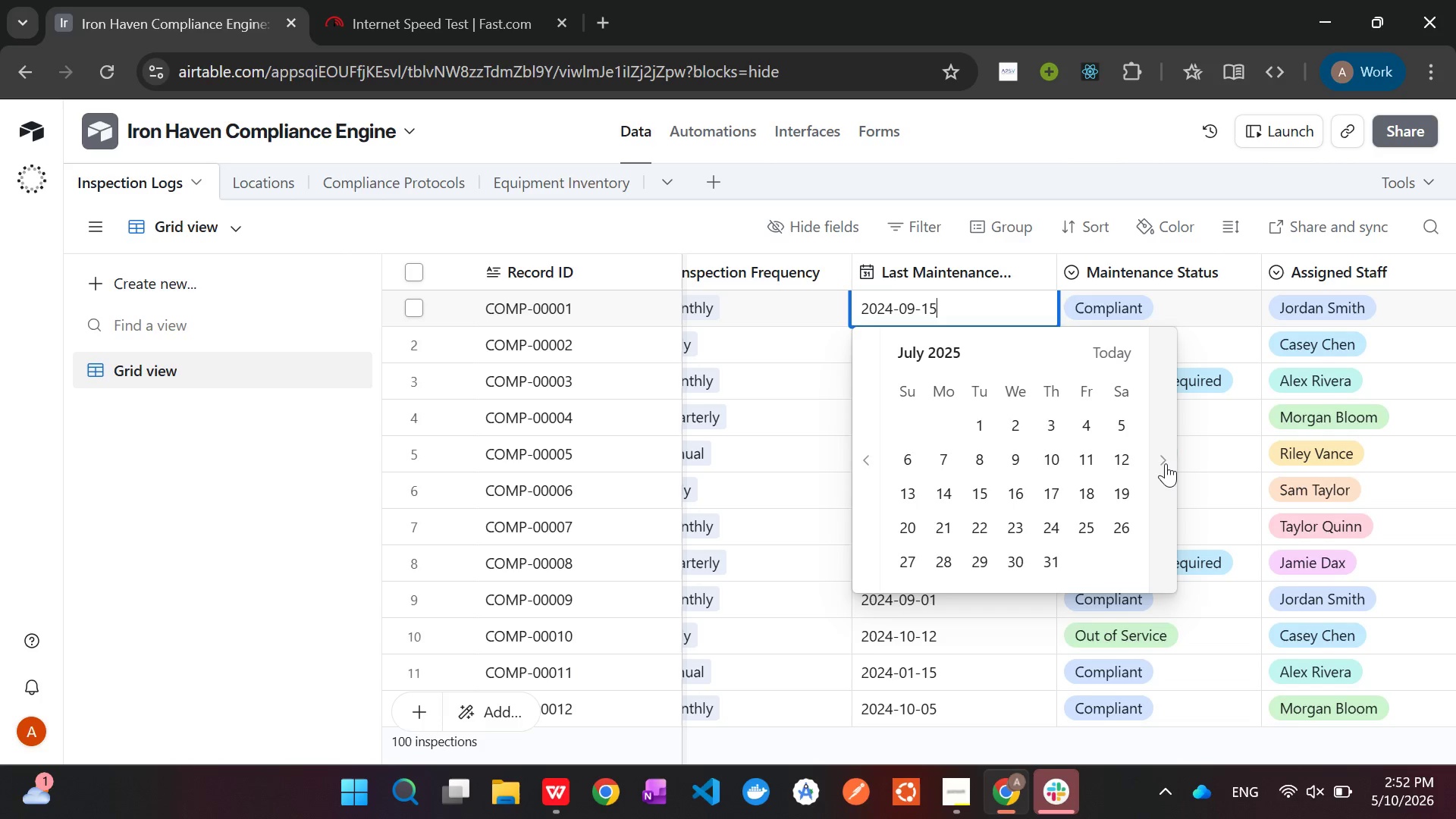 
triple_click([1166, 463])
 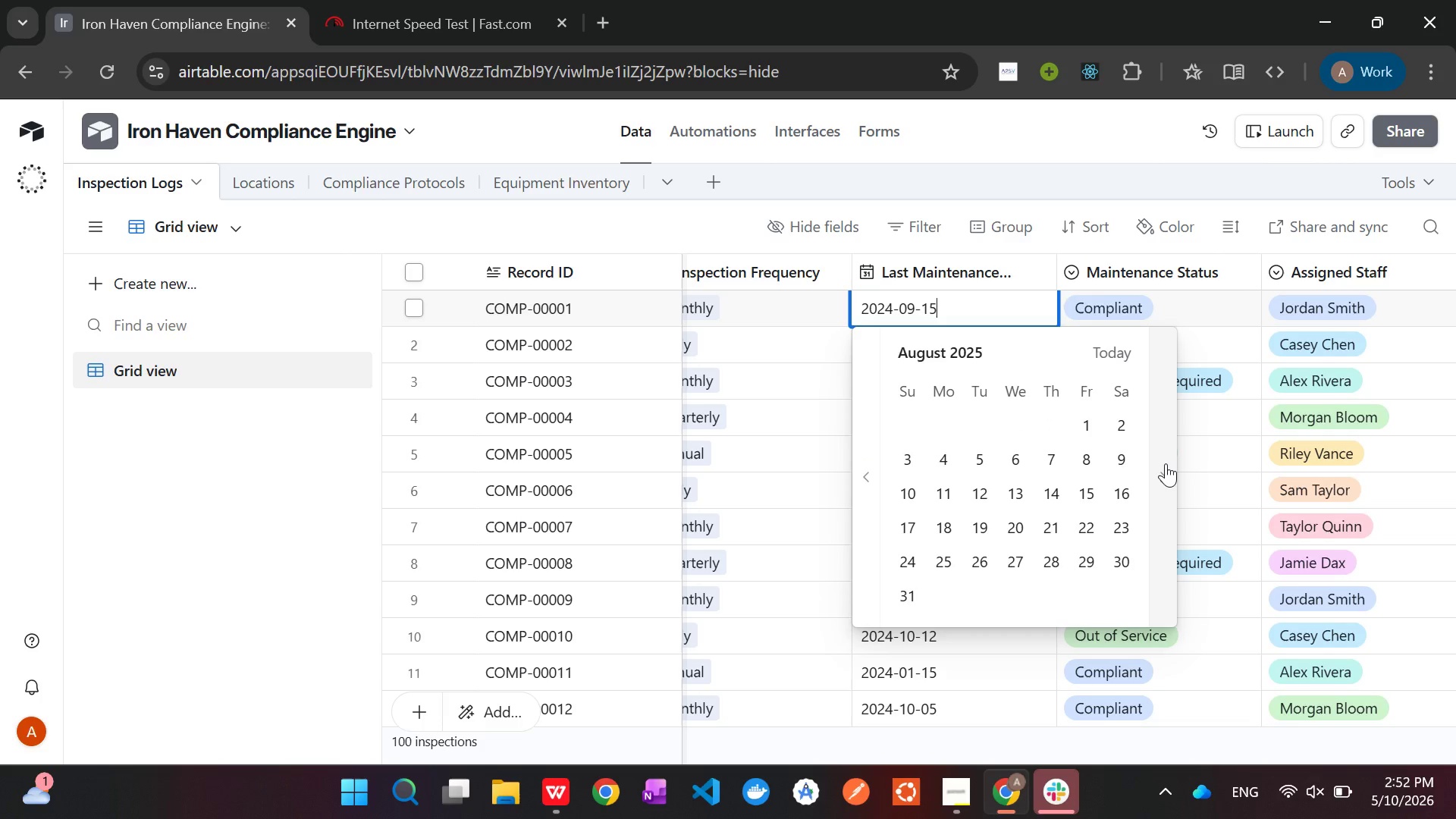 
triple_click([1166, 463])
 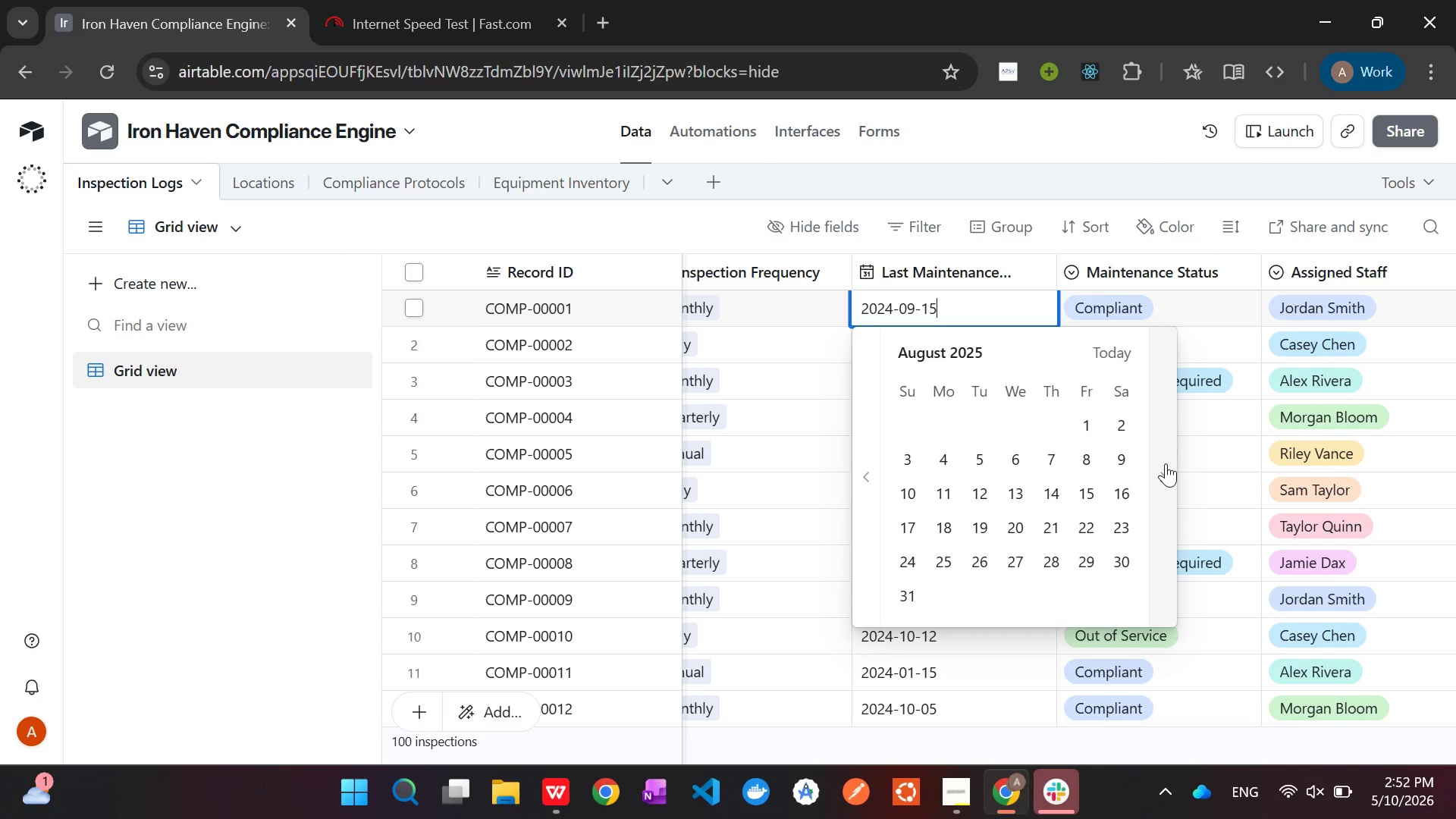 
triple_click([1166, 463])
 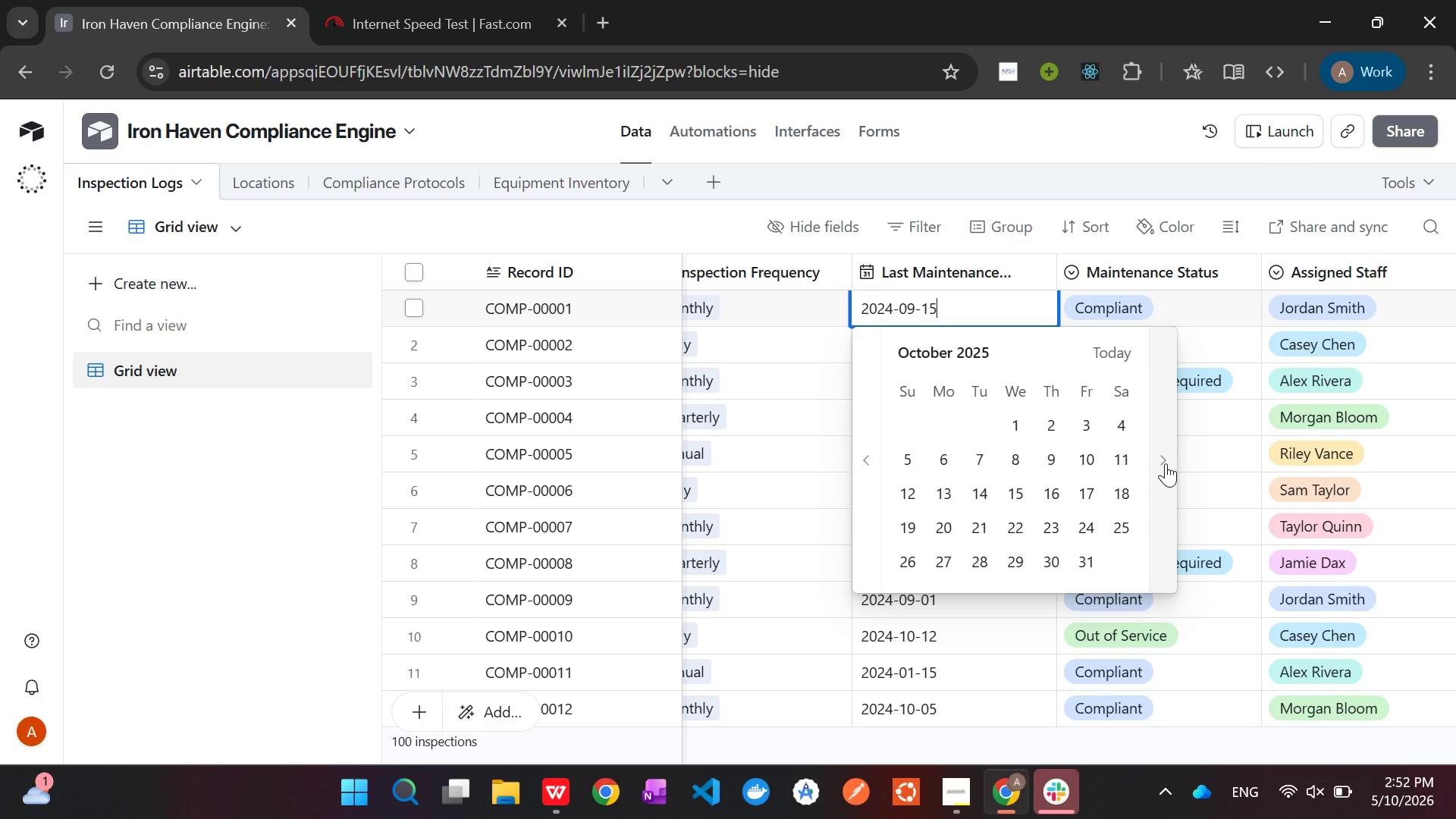 
triple_click([1166, 463])
 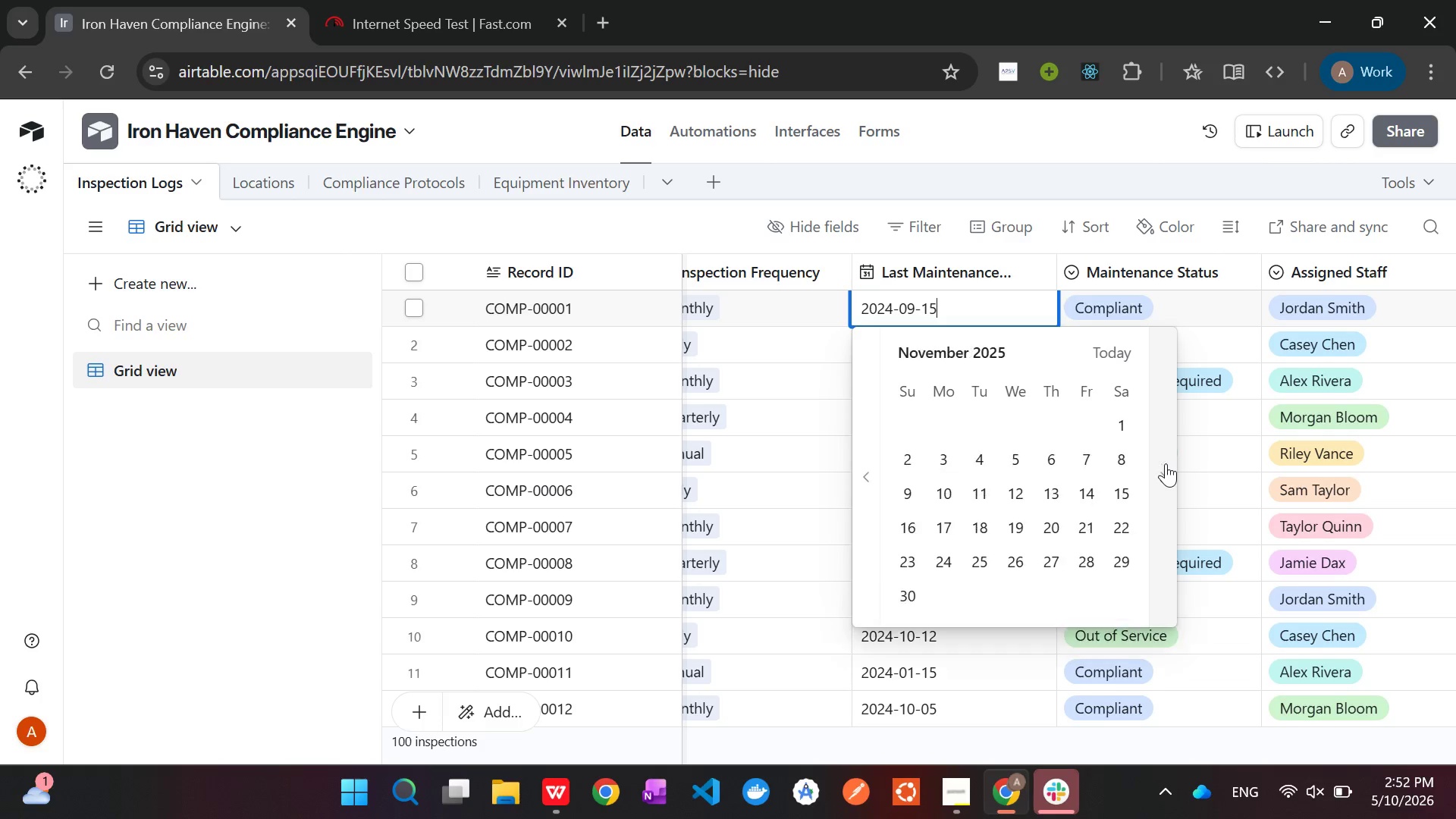 
triple_click([1166, 463])
 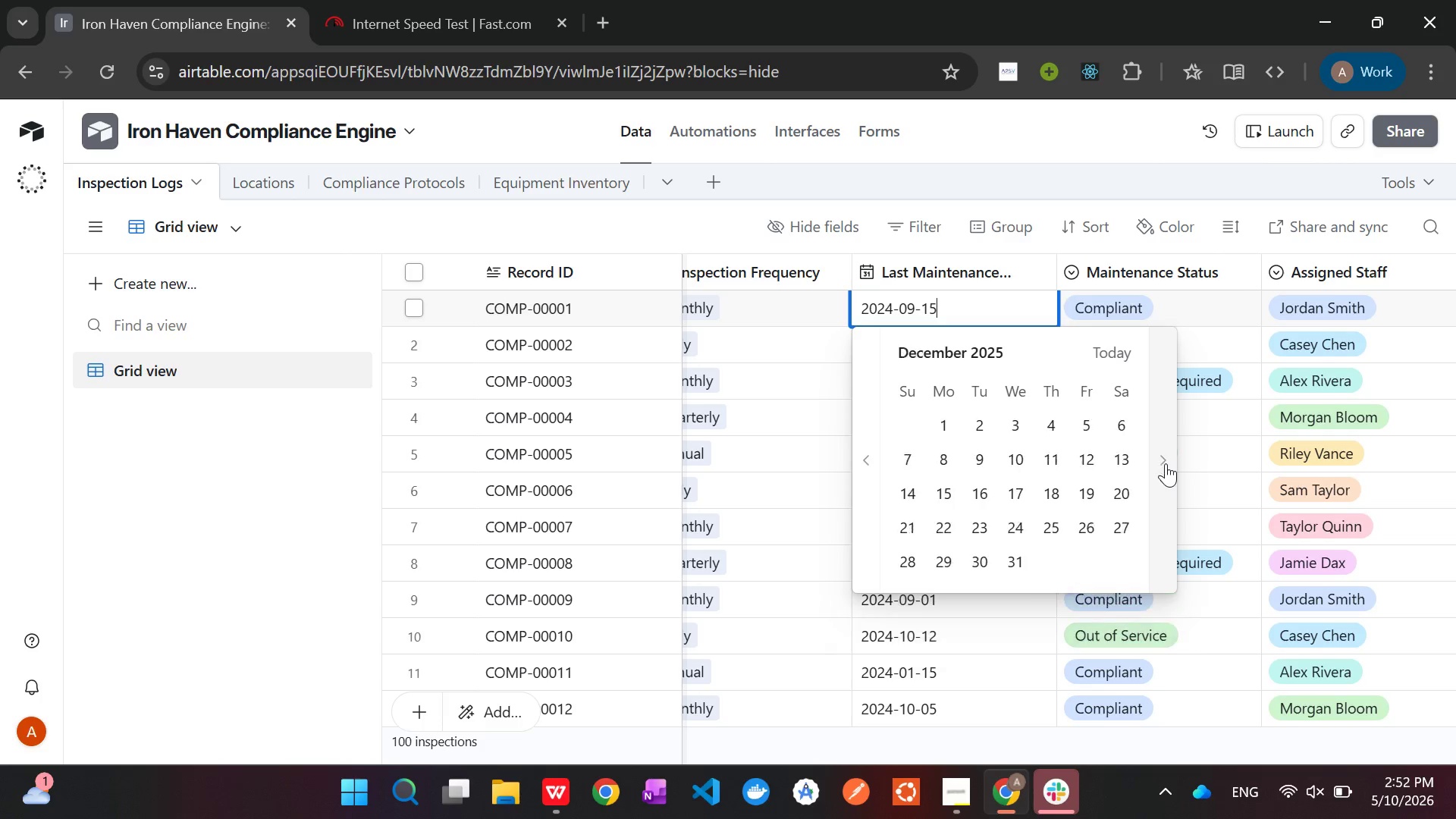 
triple_click([1166, 463])
 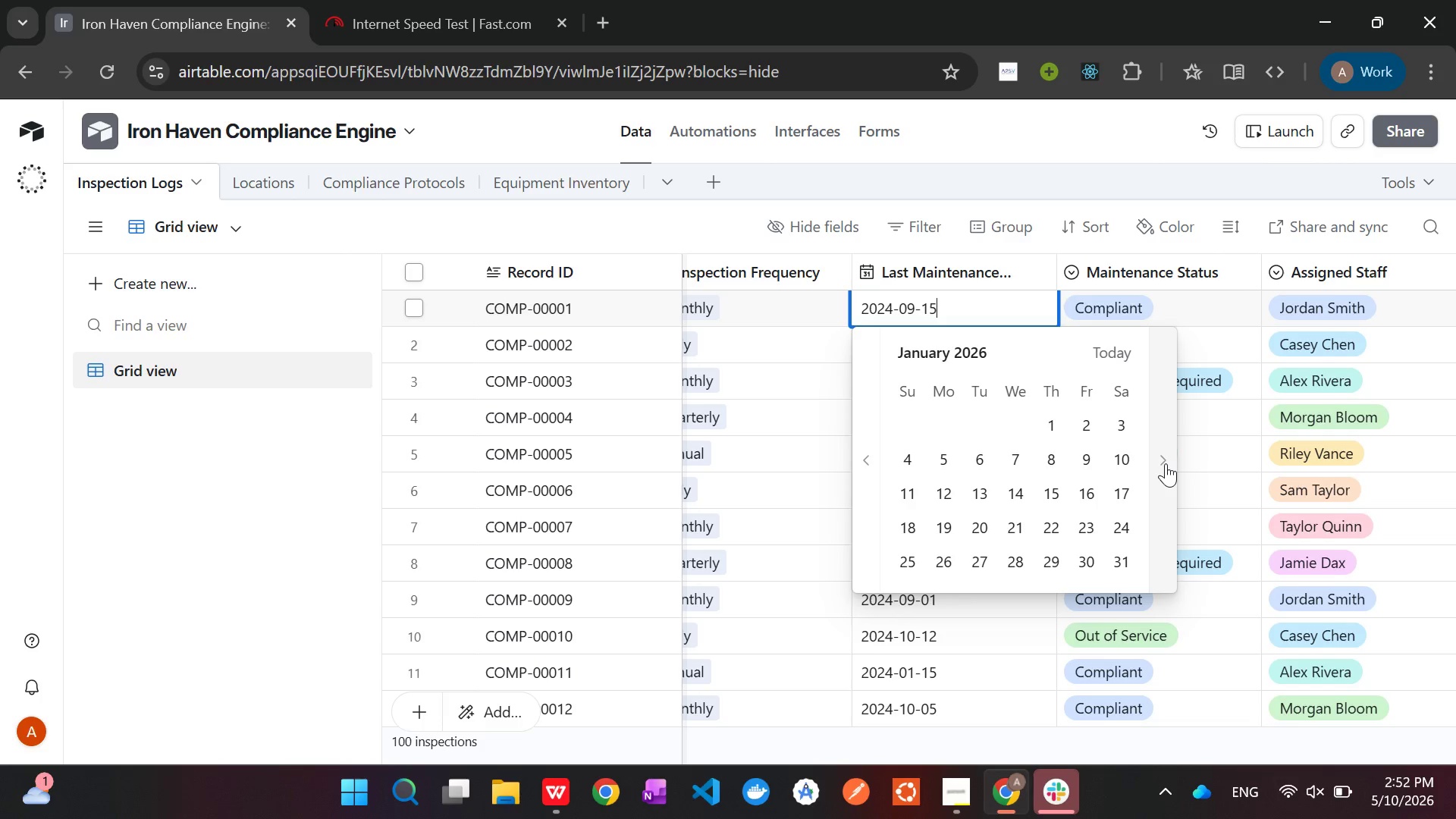 
triple_click([1166, 463])
 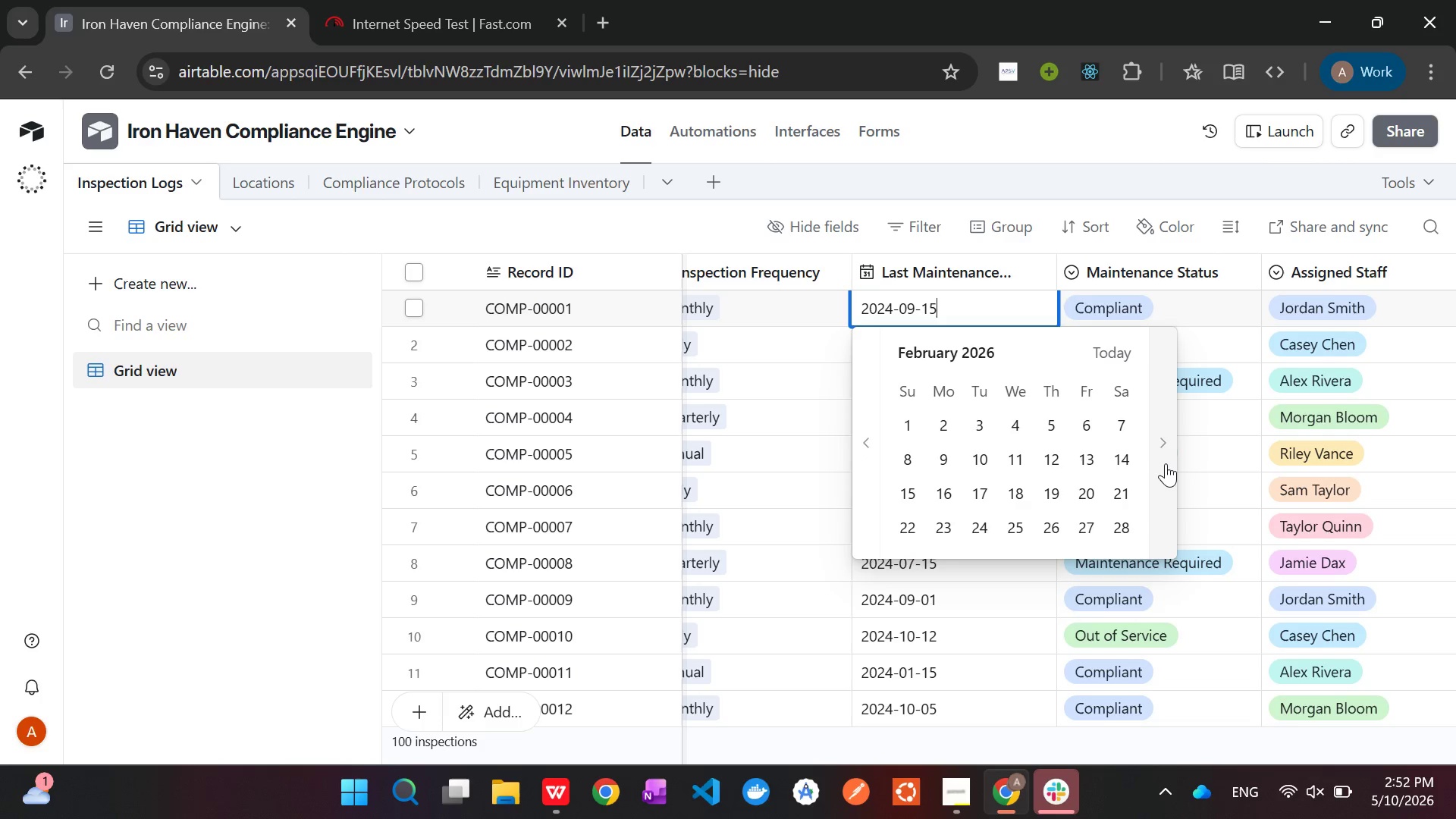 
triple_click([1166, 463])
 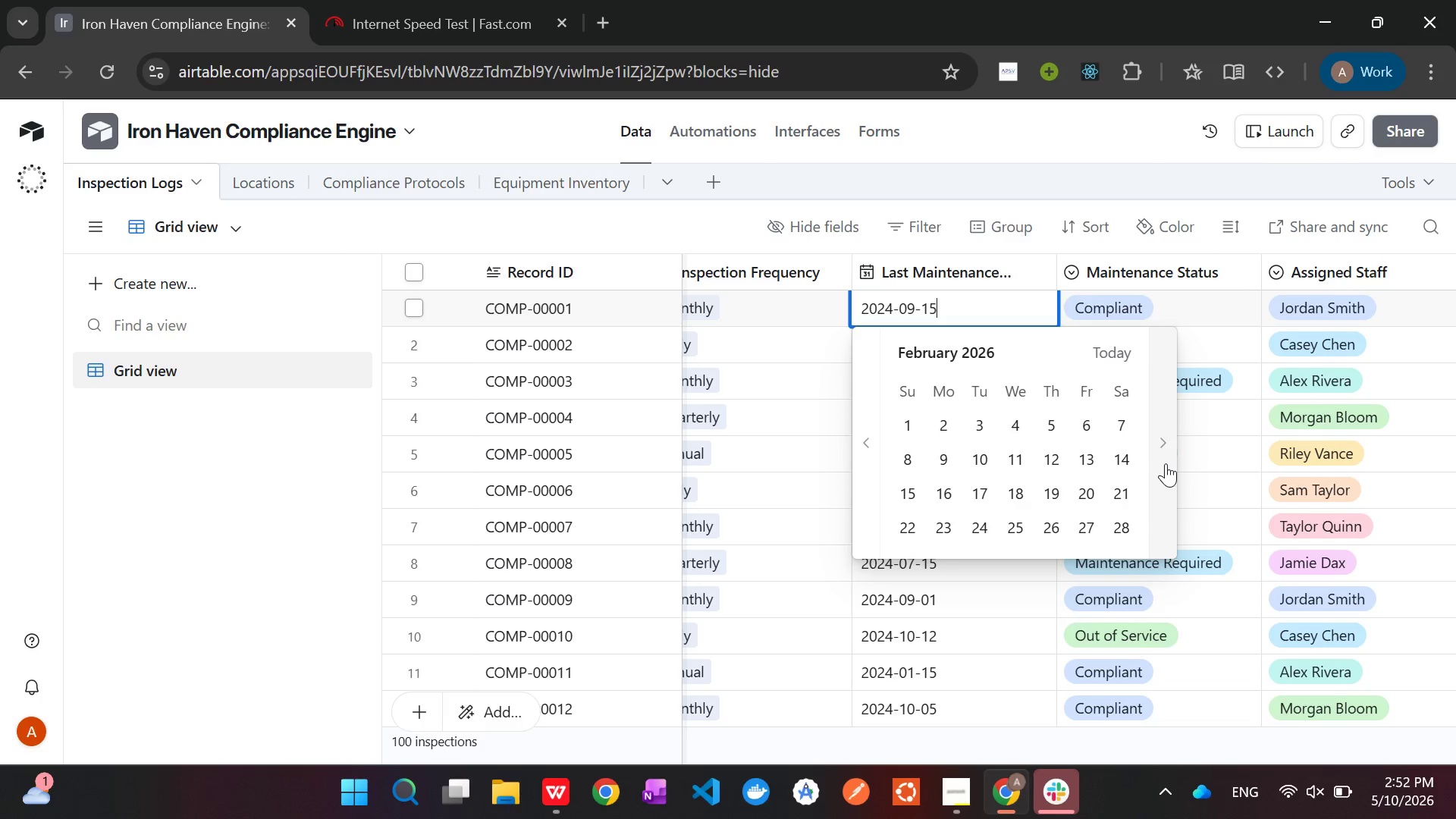 
triple_click([1166, 463])
 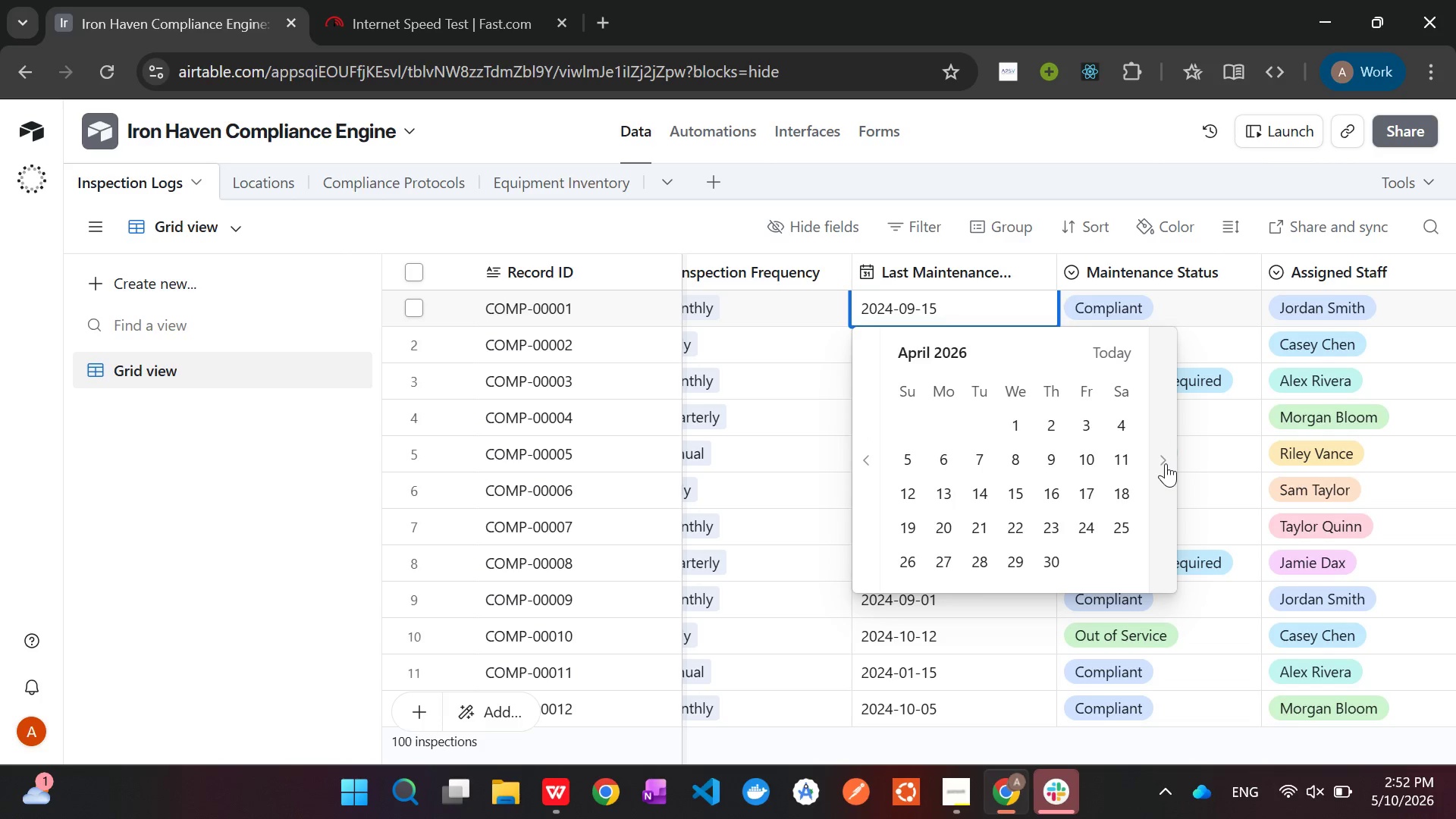 
triple_click([1166, 463])
 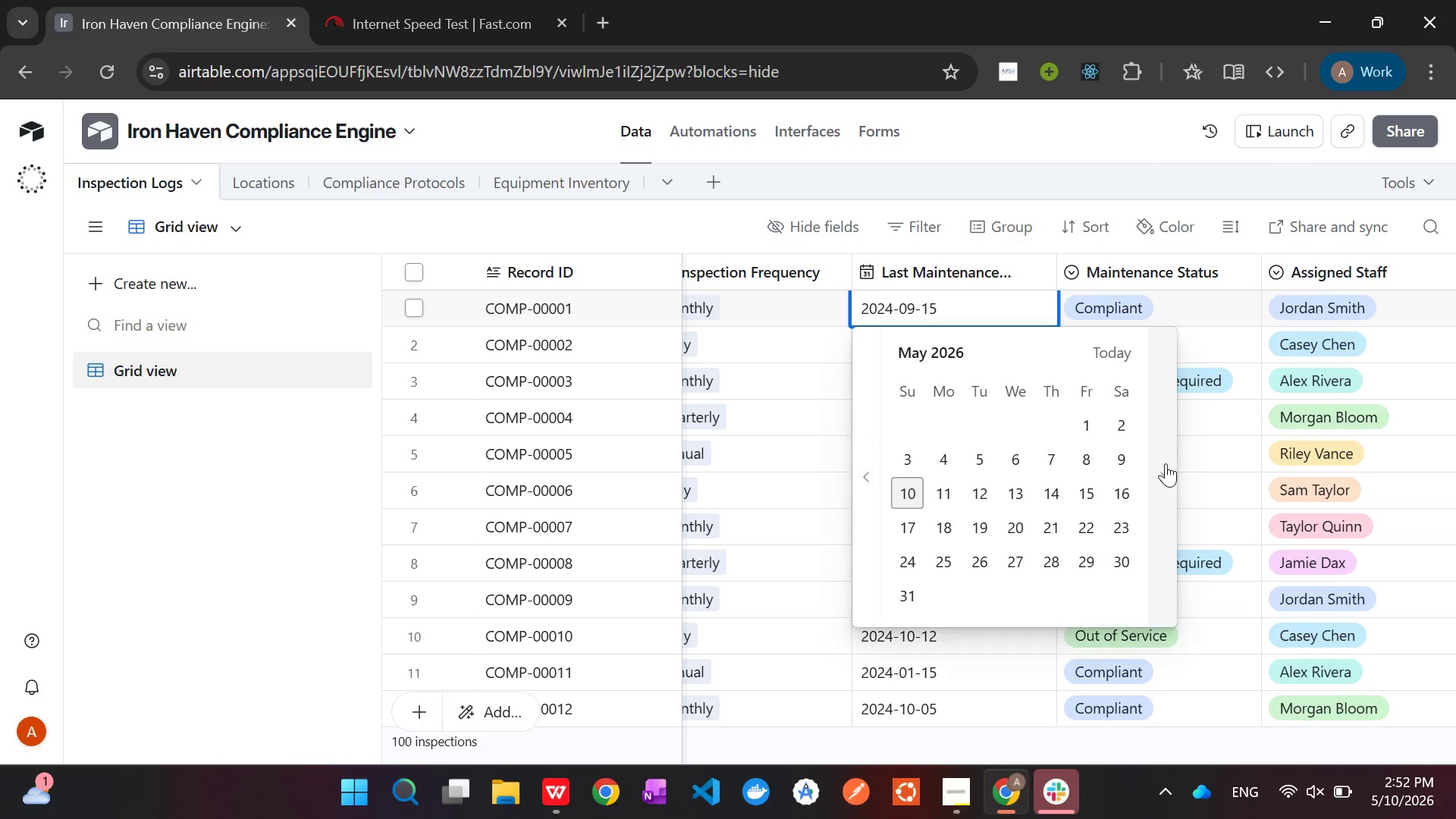 
triple_click([1166, 463])
 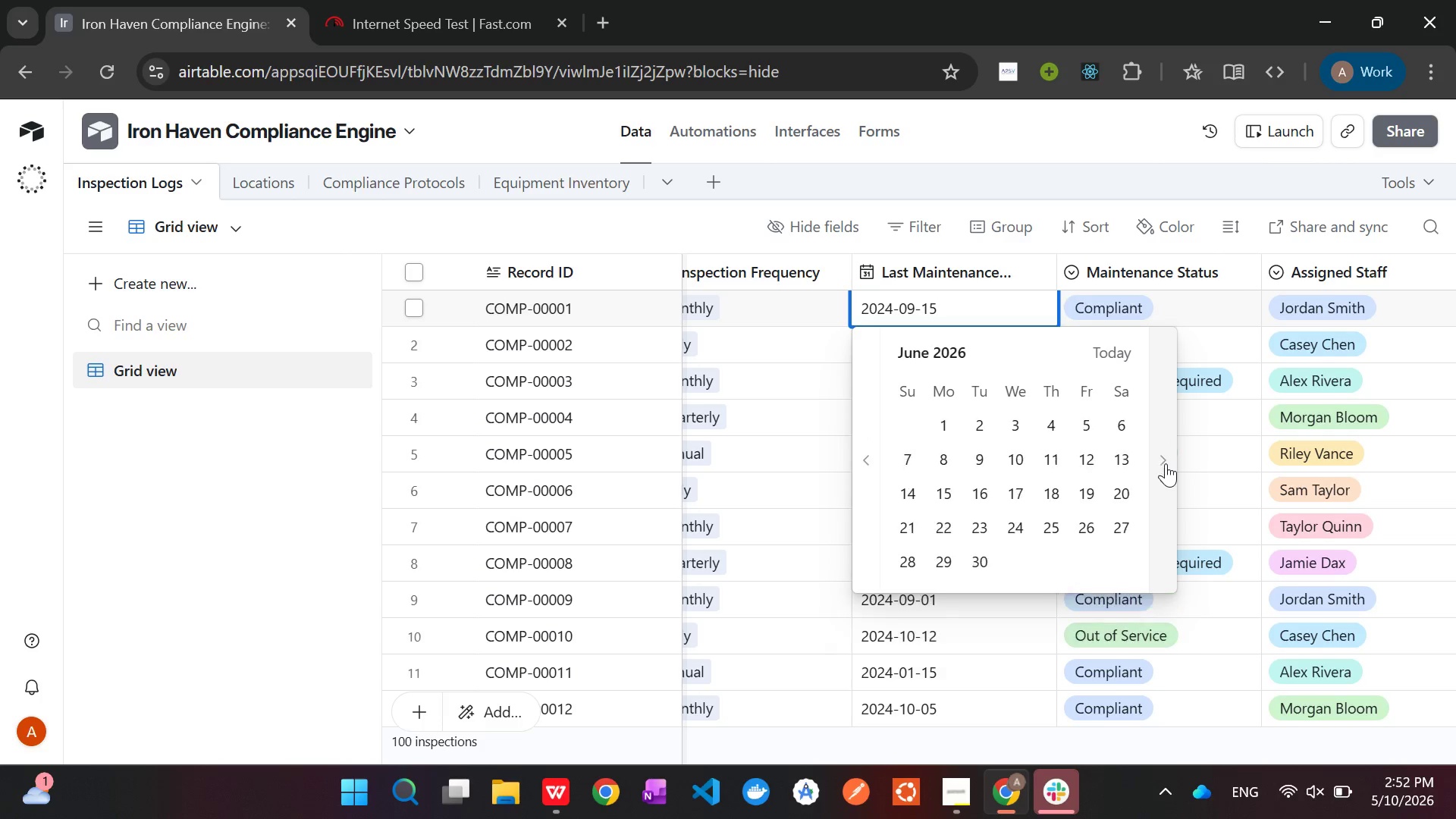 
triple_click([1166, 463])
 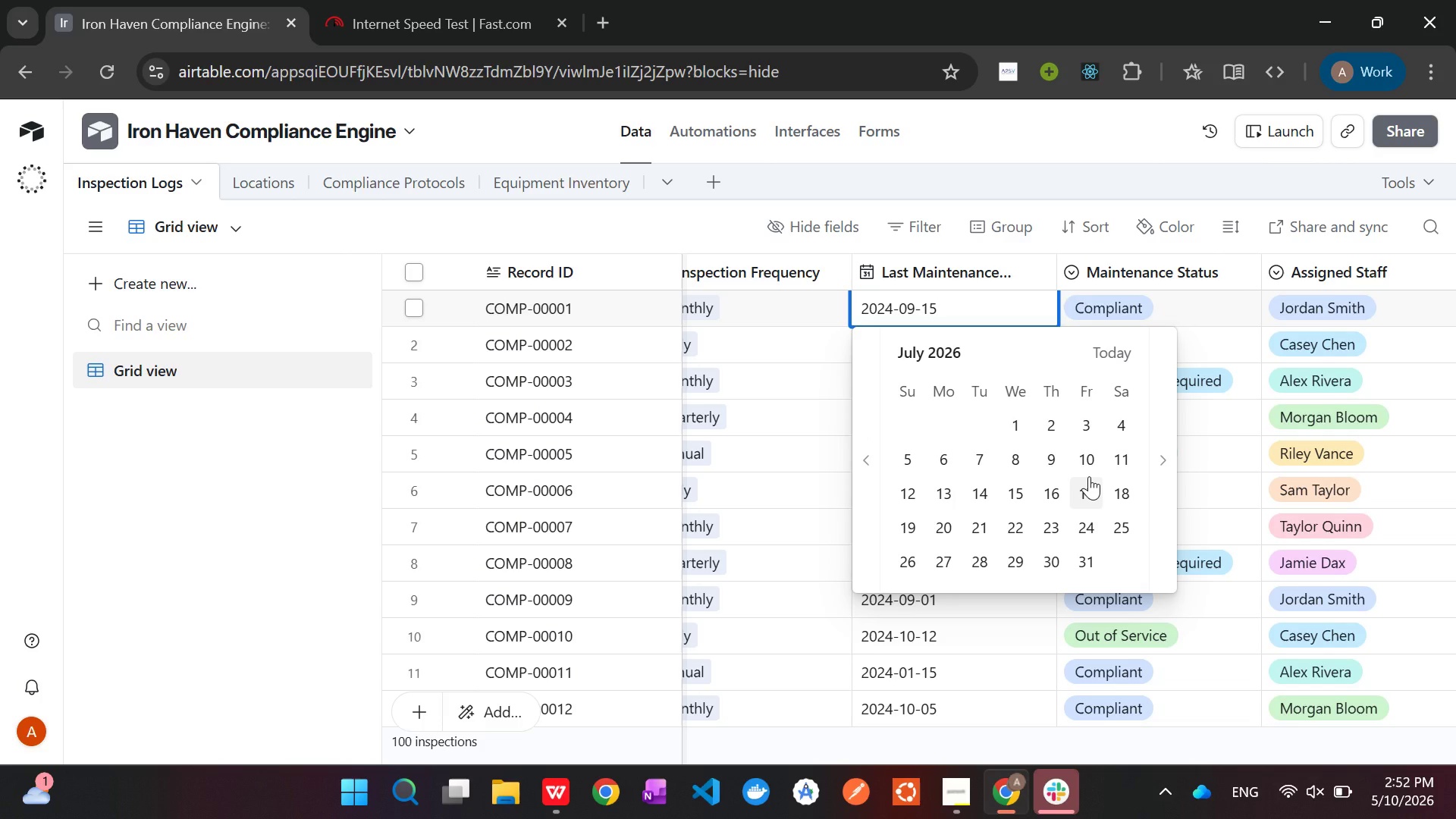 
left_click([1089, 476])
 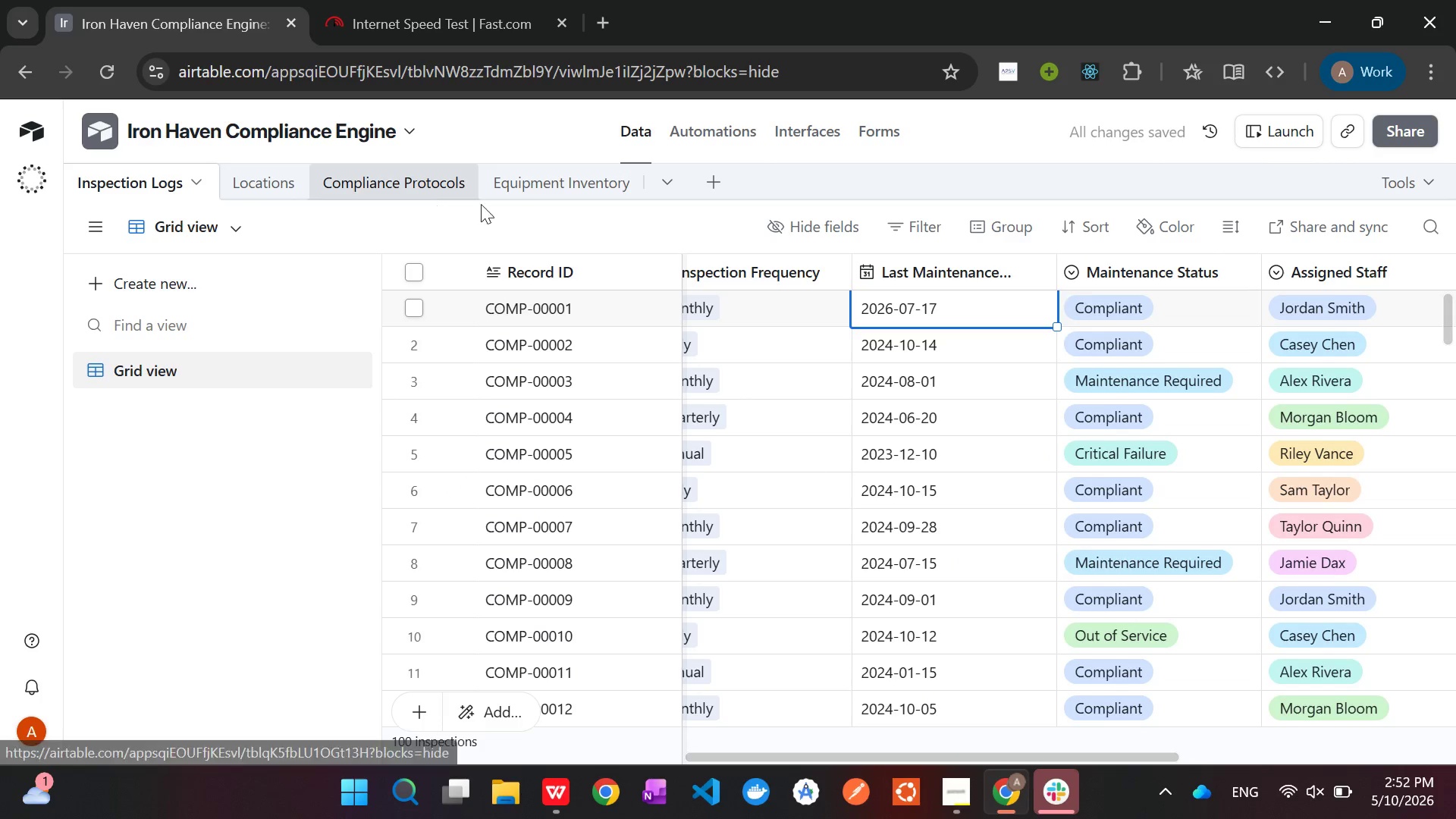 
left_click([541, 189])
 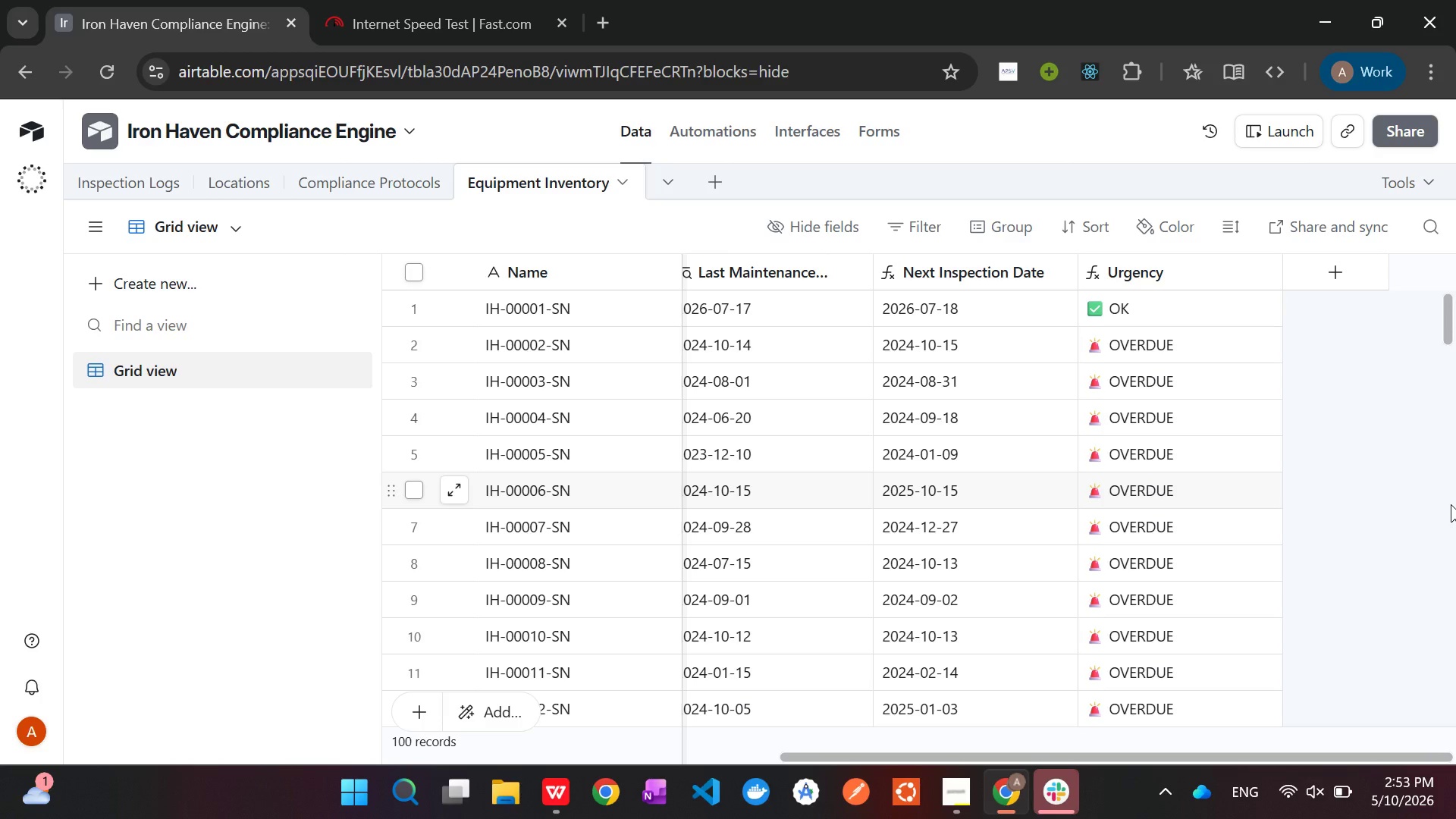 
wait(25.61)
 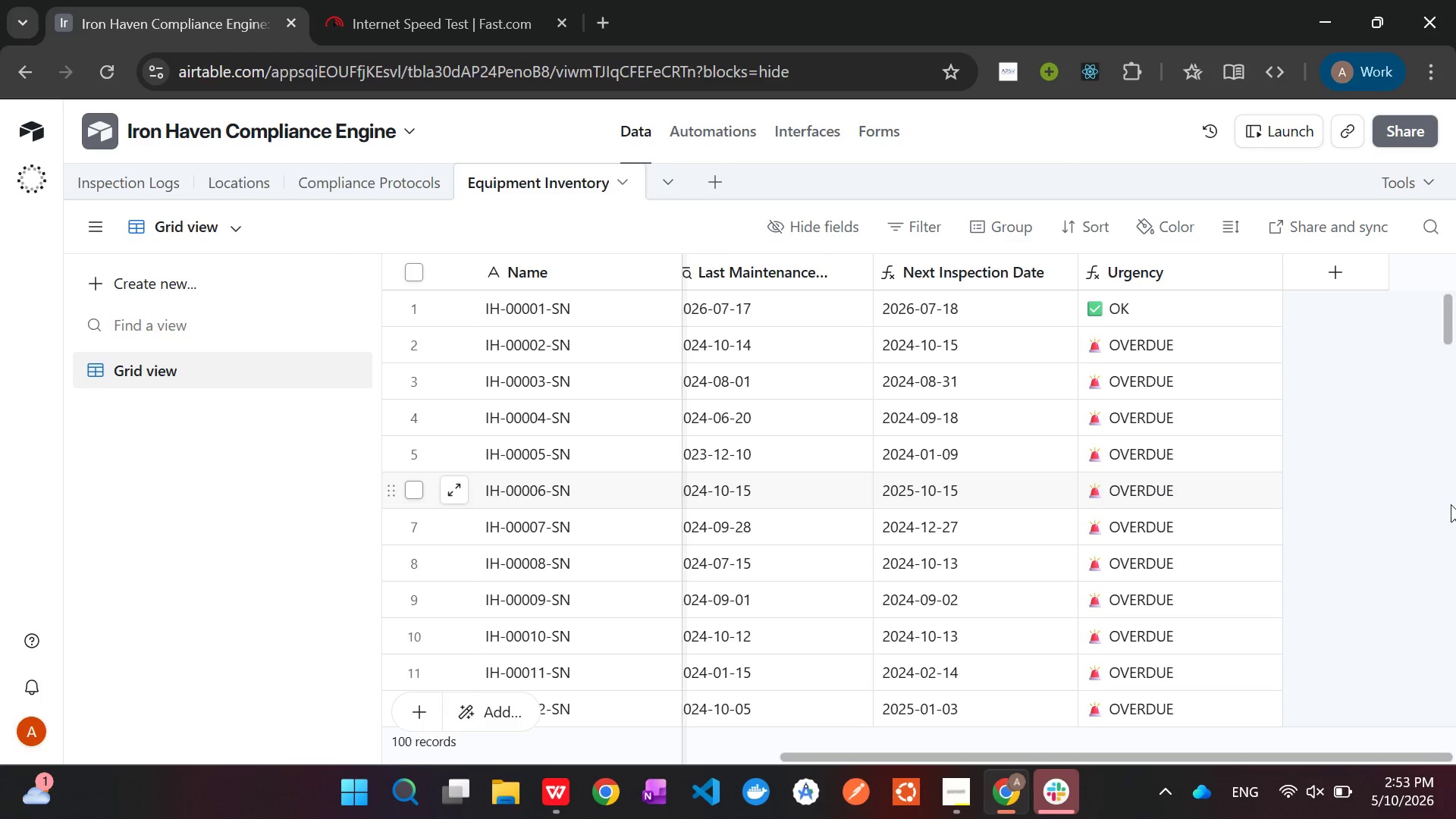 
left_click([257, 193])
 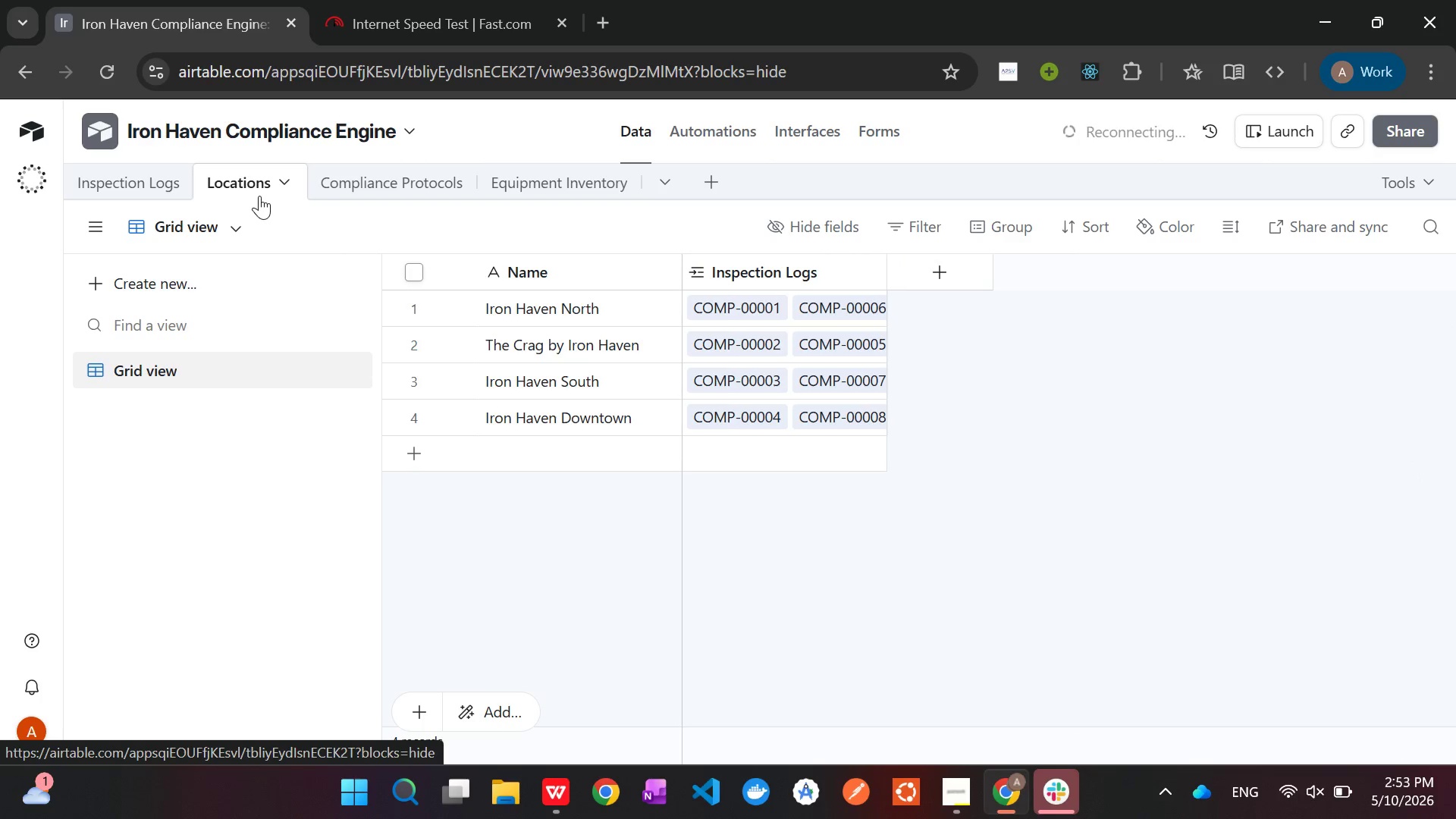 
left_click([949, 269])
 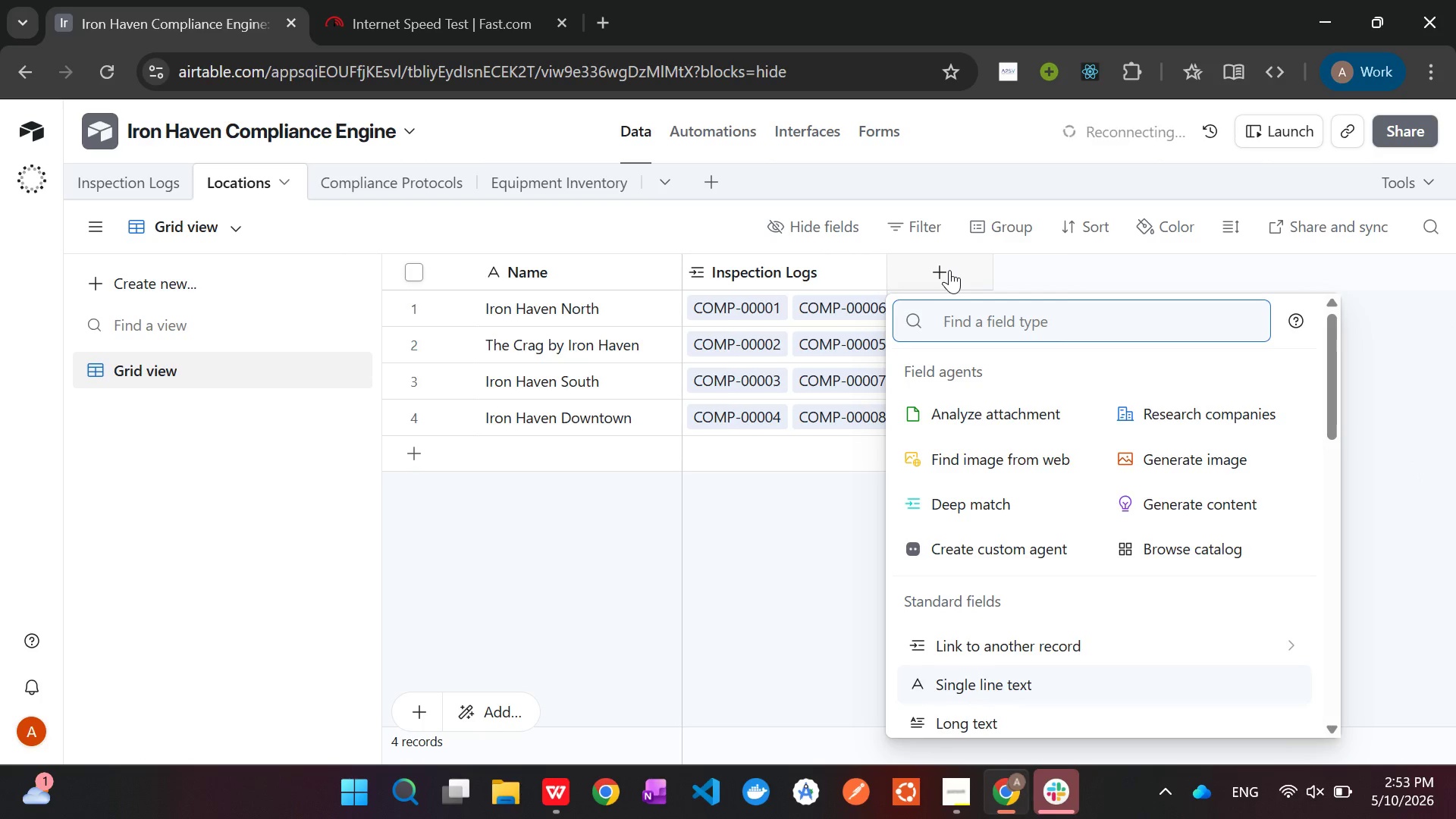 
type(roll)
 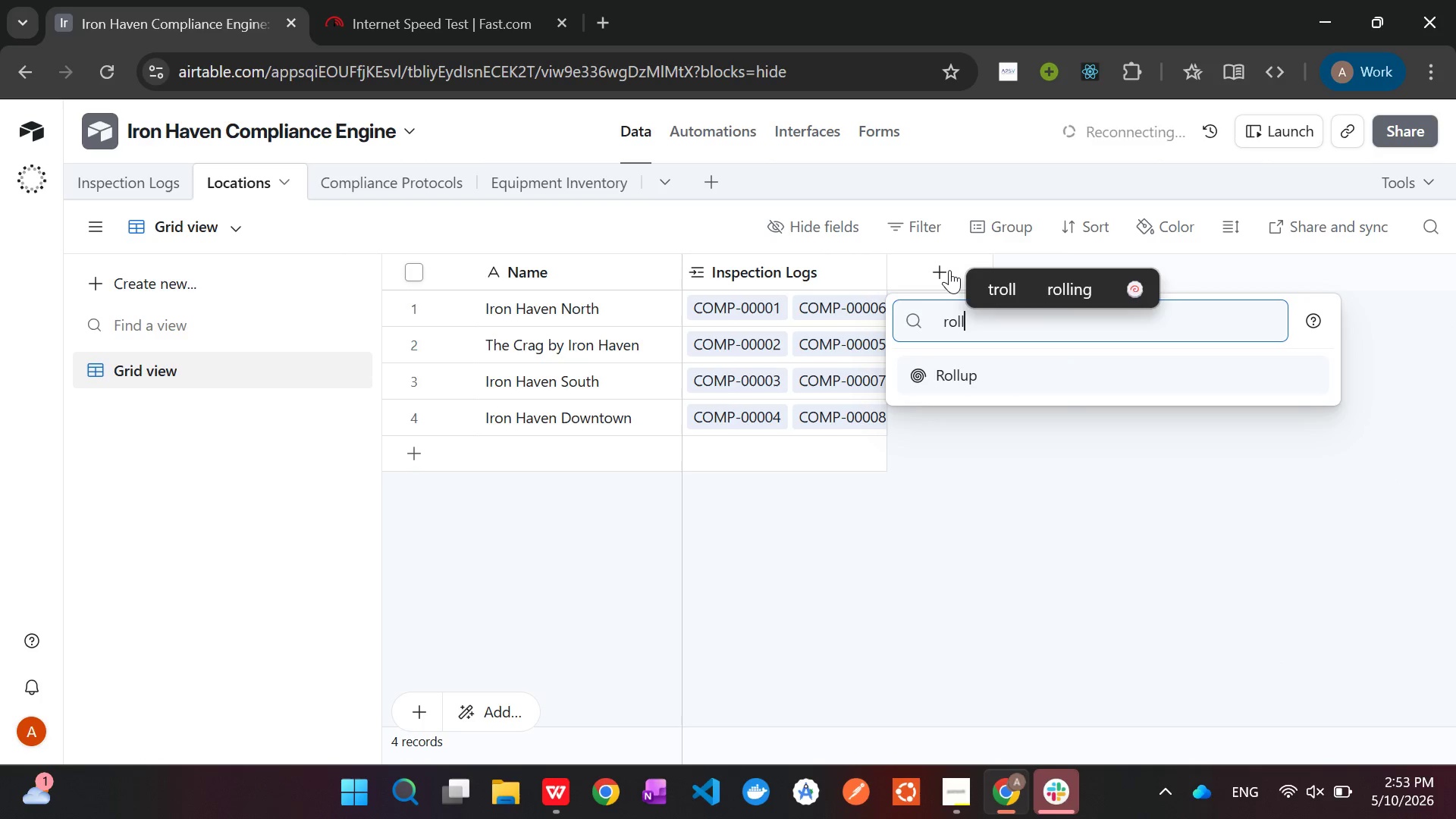 
key(Enter)
 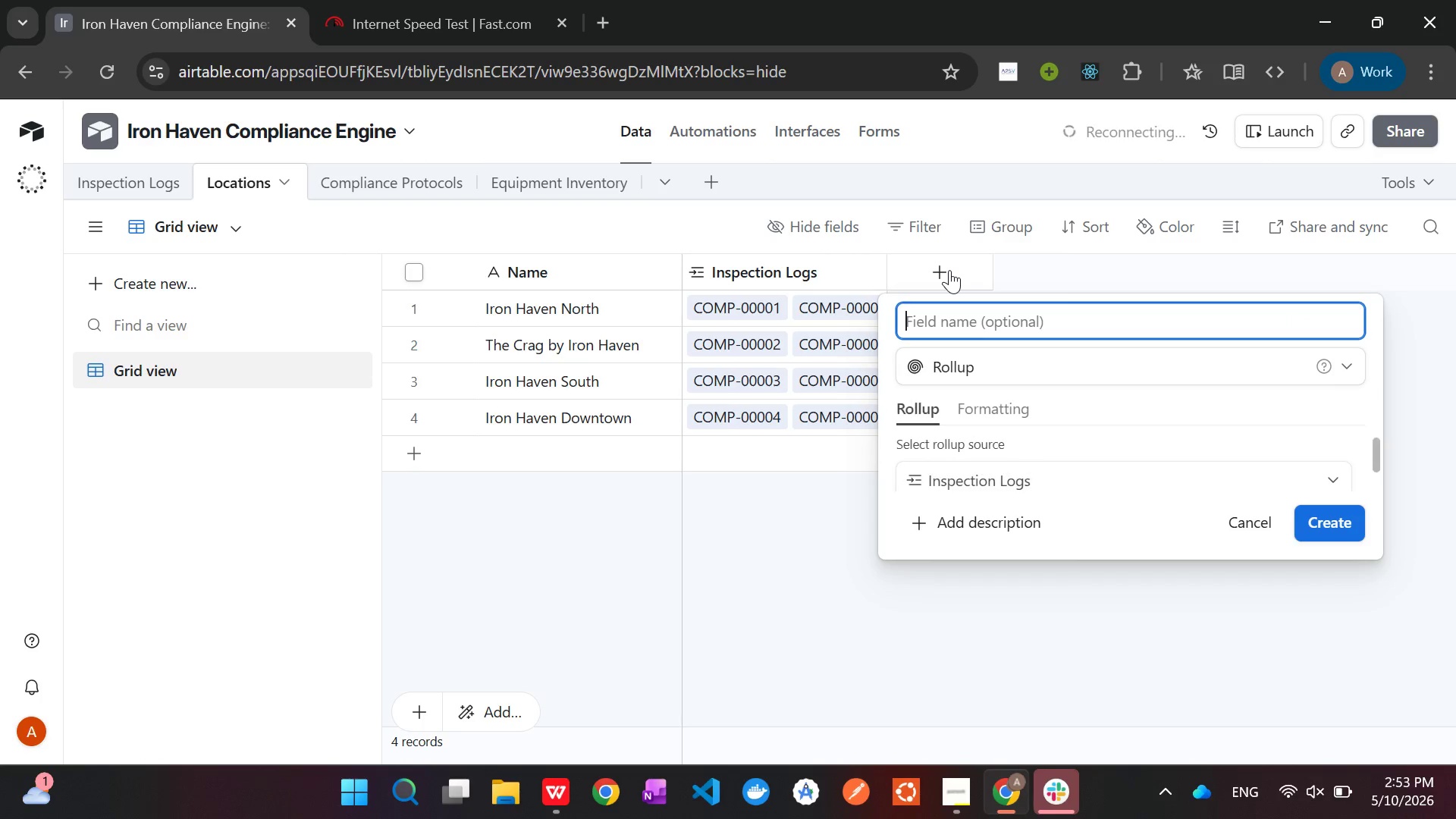 
type(Total Equipment)
 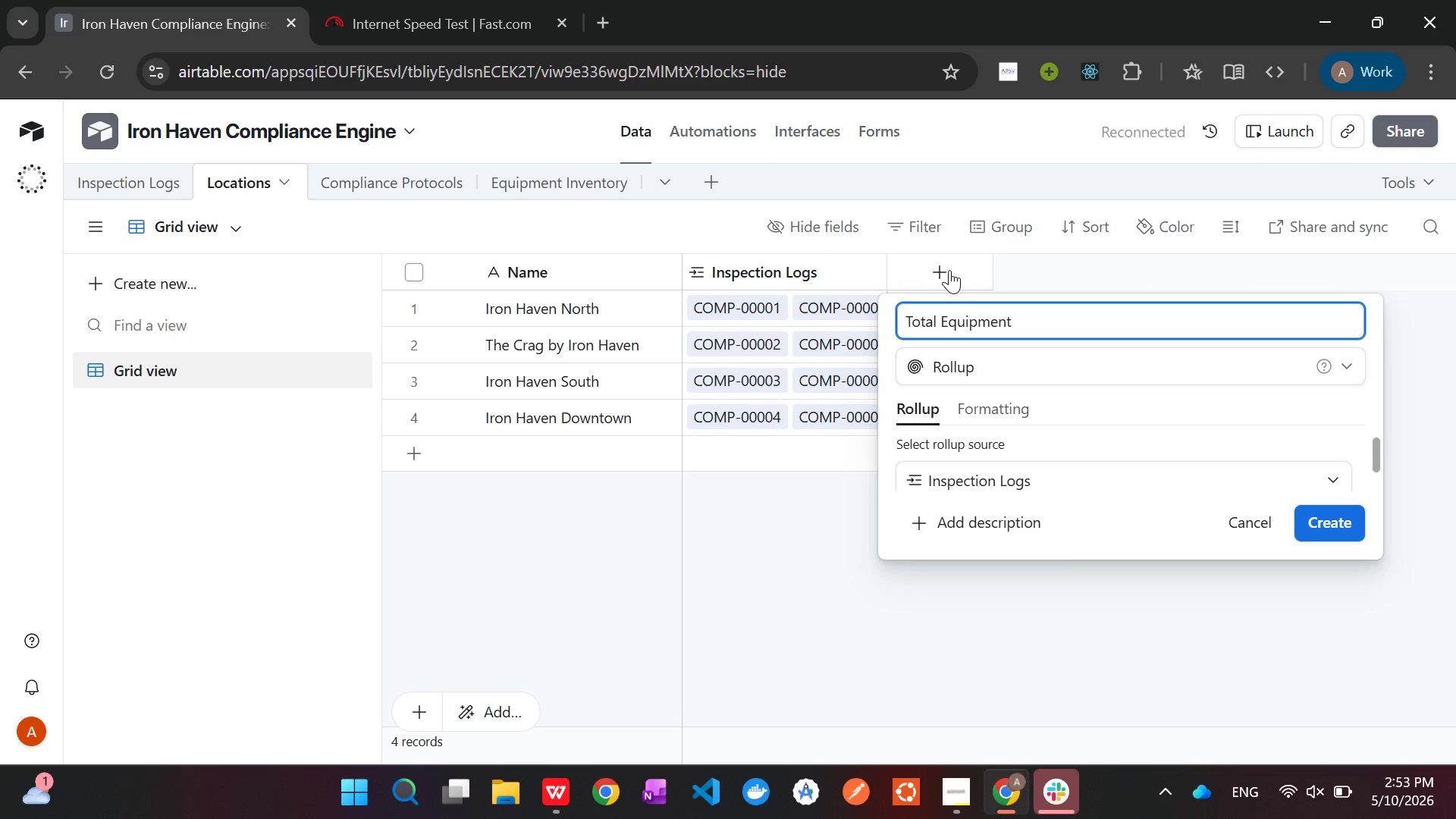 
left_click([1031, 472])
 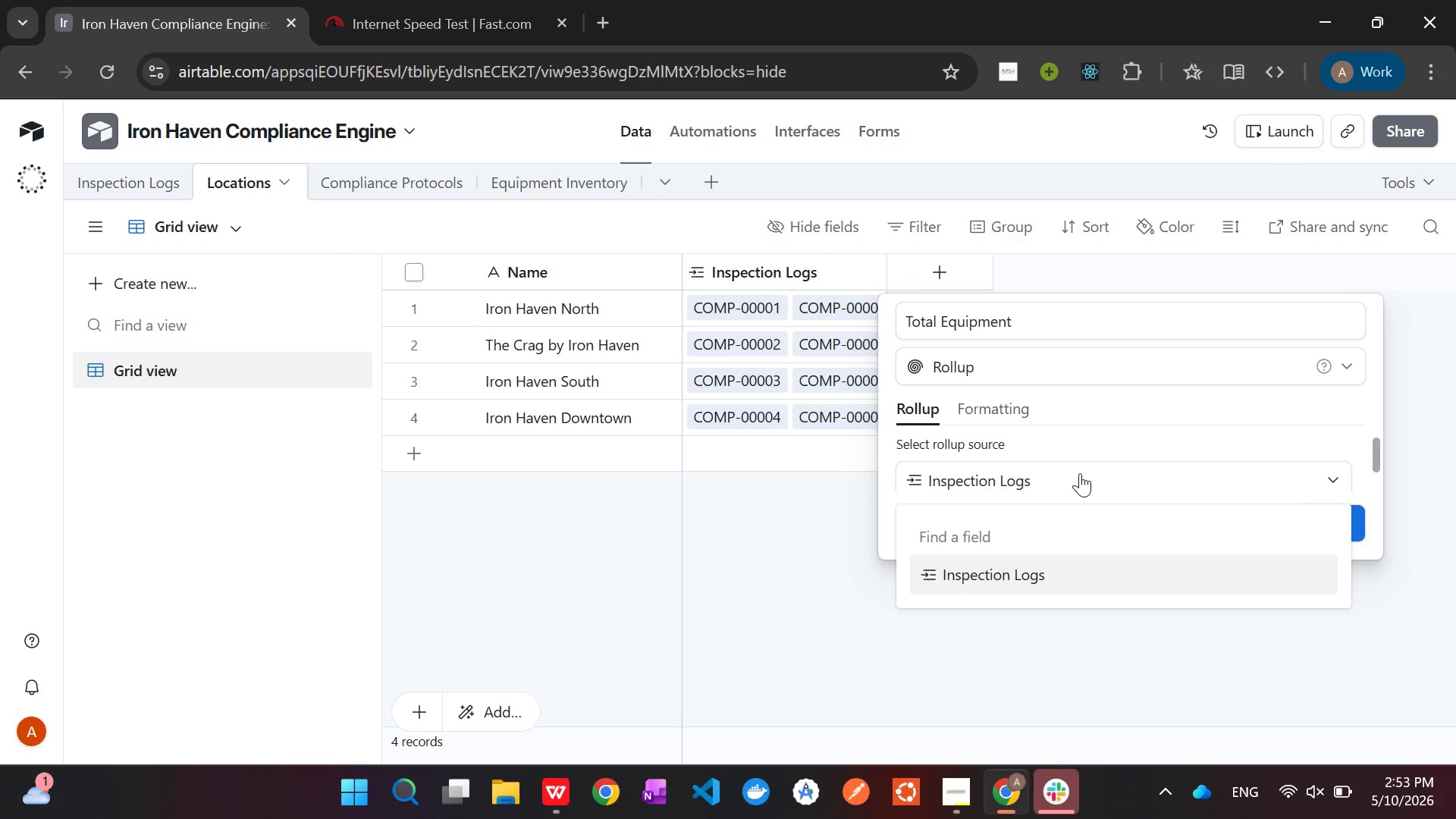 
scroll: coordinate [1053, 573], scroll_direction: down, amount: 2.0
 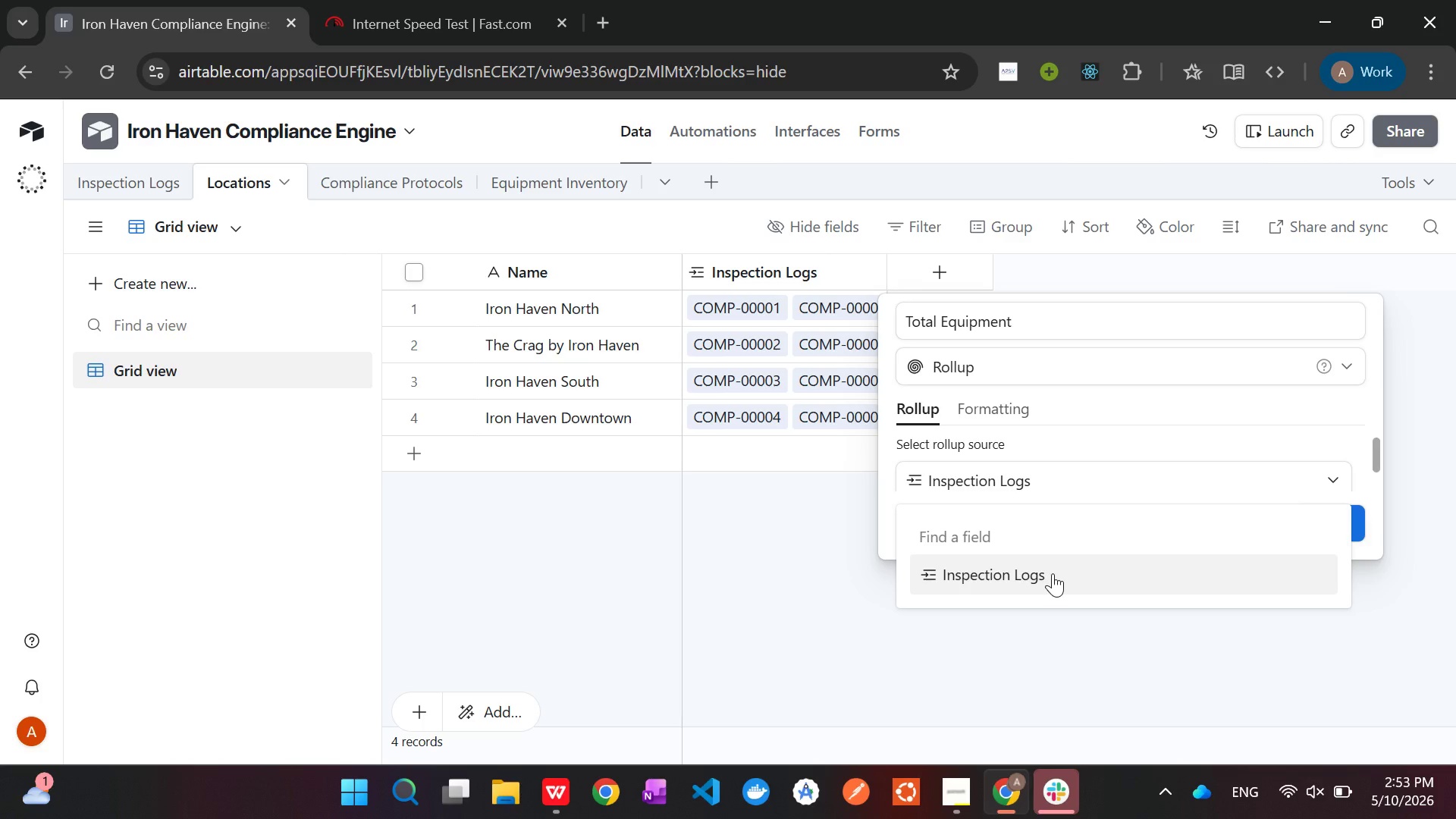 
wait(15.22)
 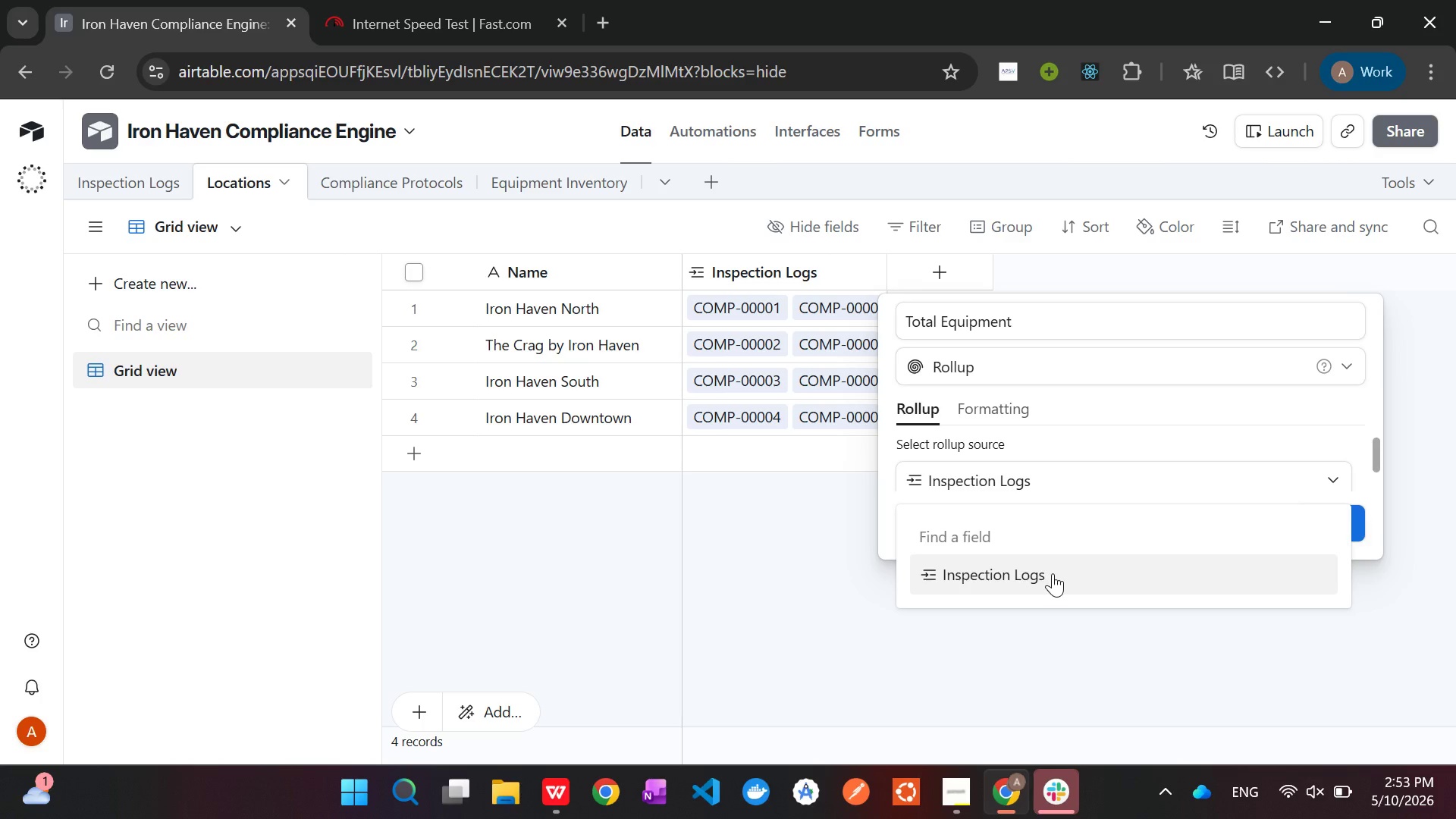 
left_click([1053, 573])
 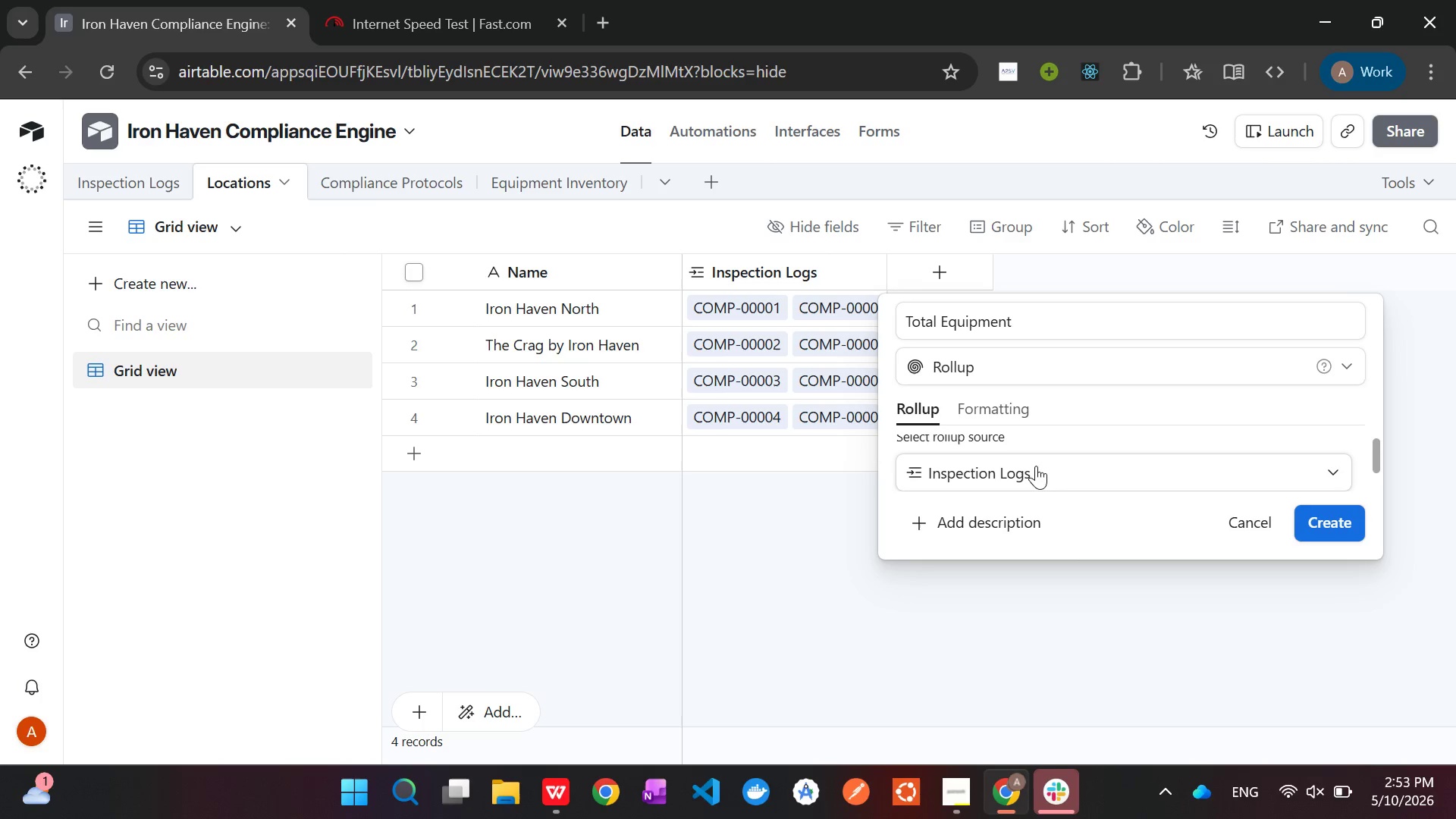 
scroll: coordinate [1037, 461], scroll_direction: down, amount: 2.0
 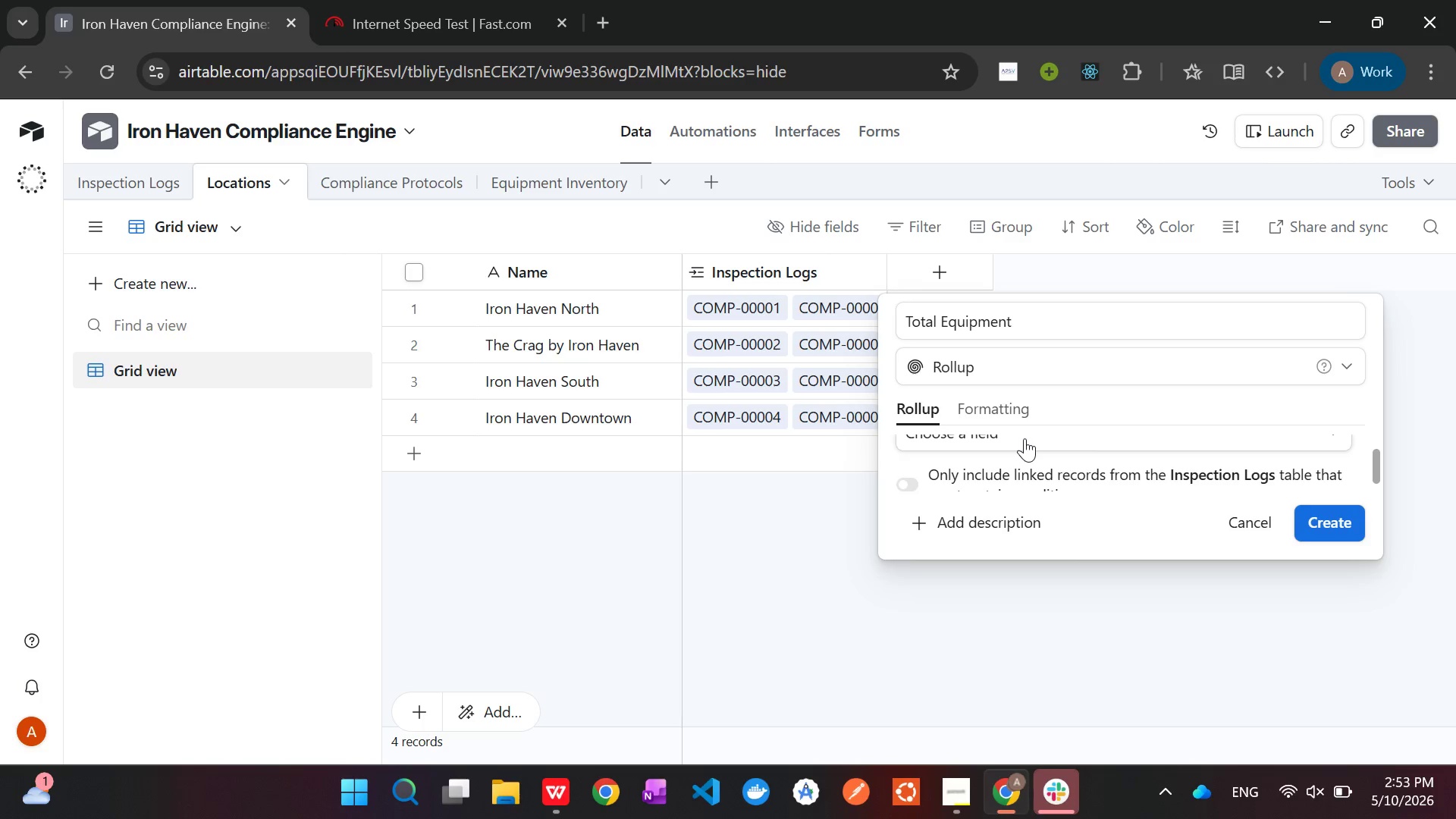 
left_click([1025, 438])
 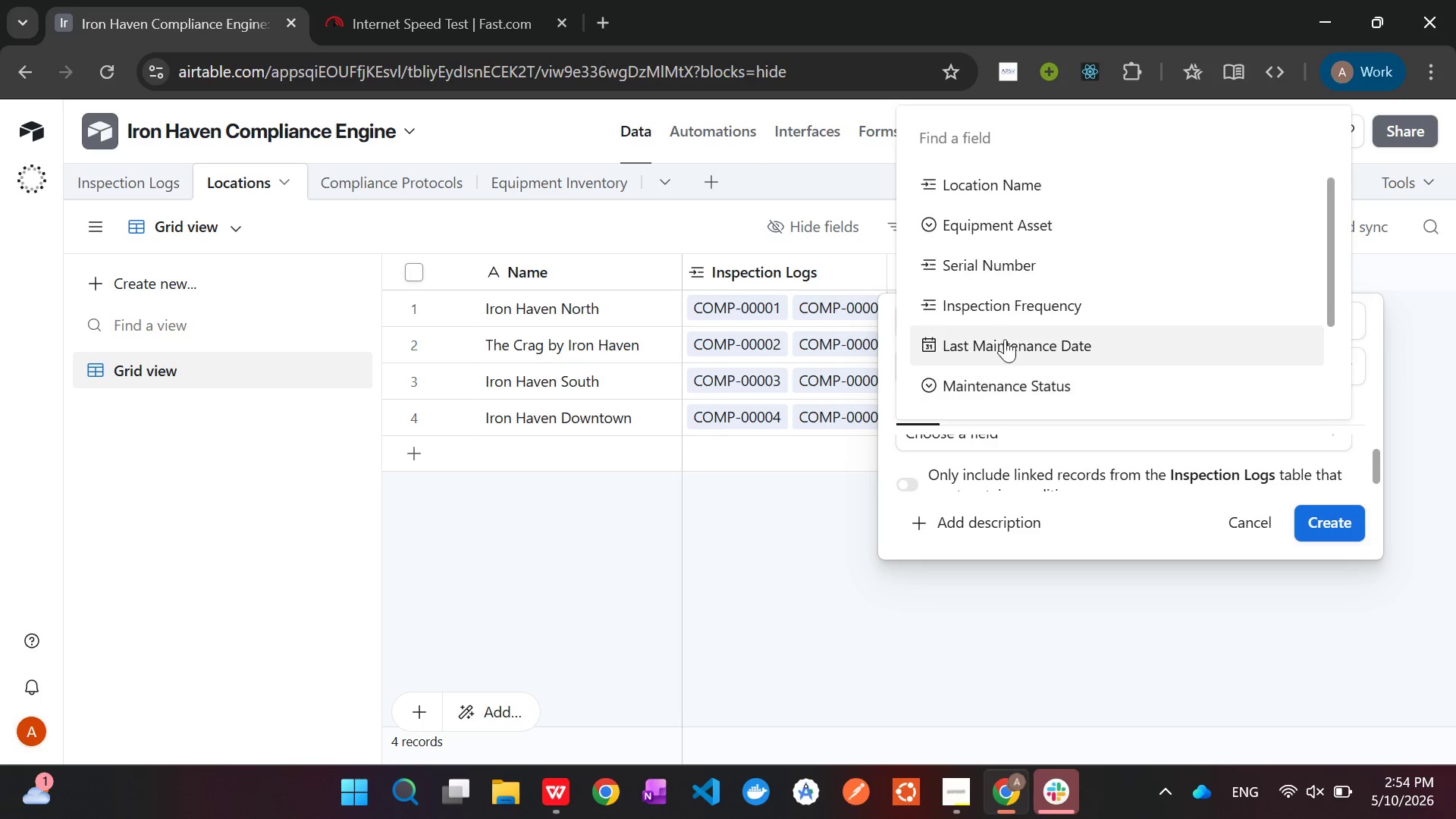 
scroll: coordinate [1015, 309], scroll_direction: up, amount: 3.0
 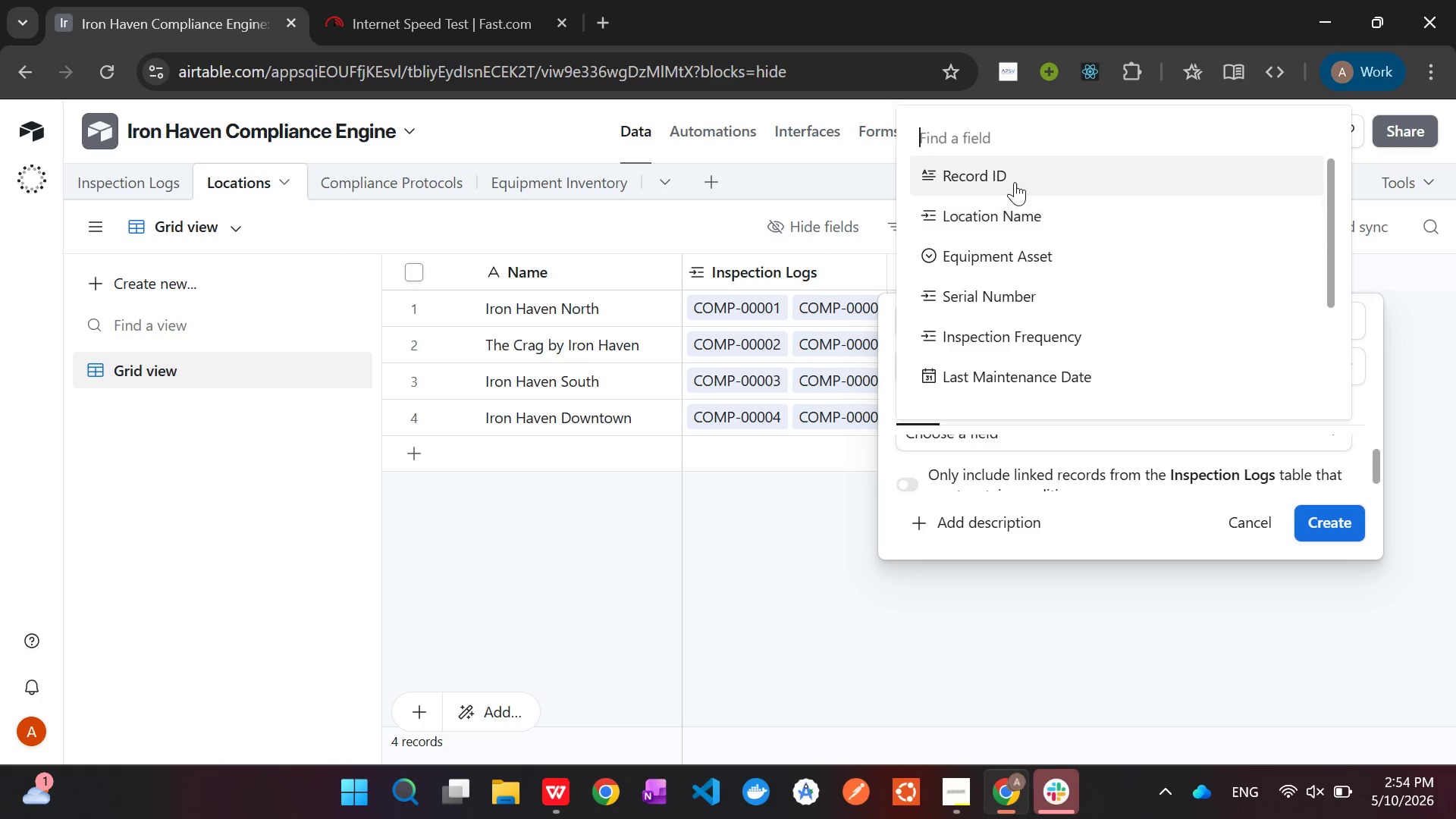 
left_click([1015, 182])
 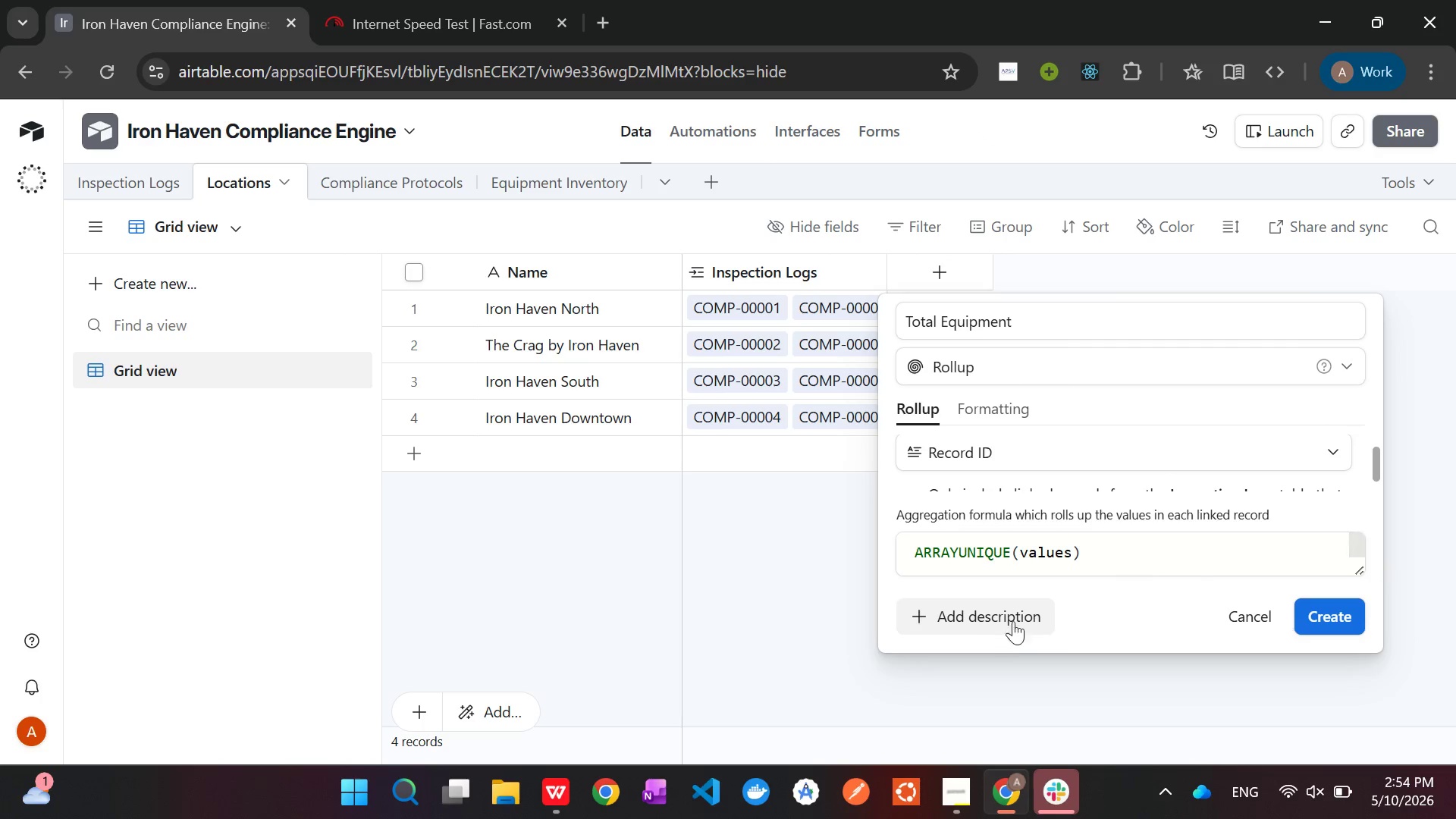 
wait(5.83)
 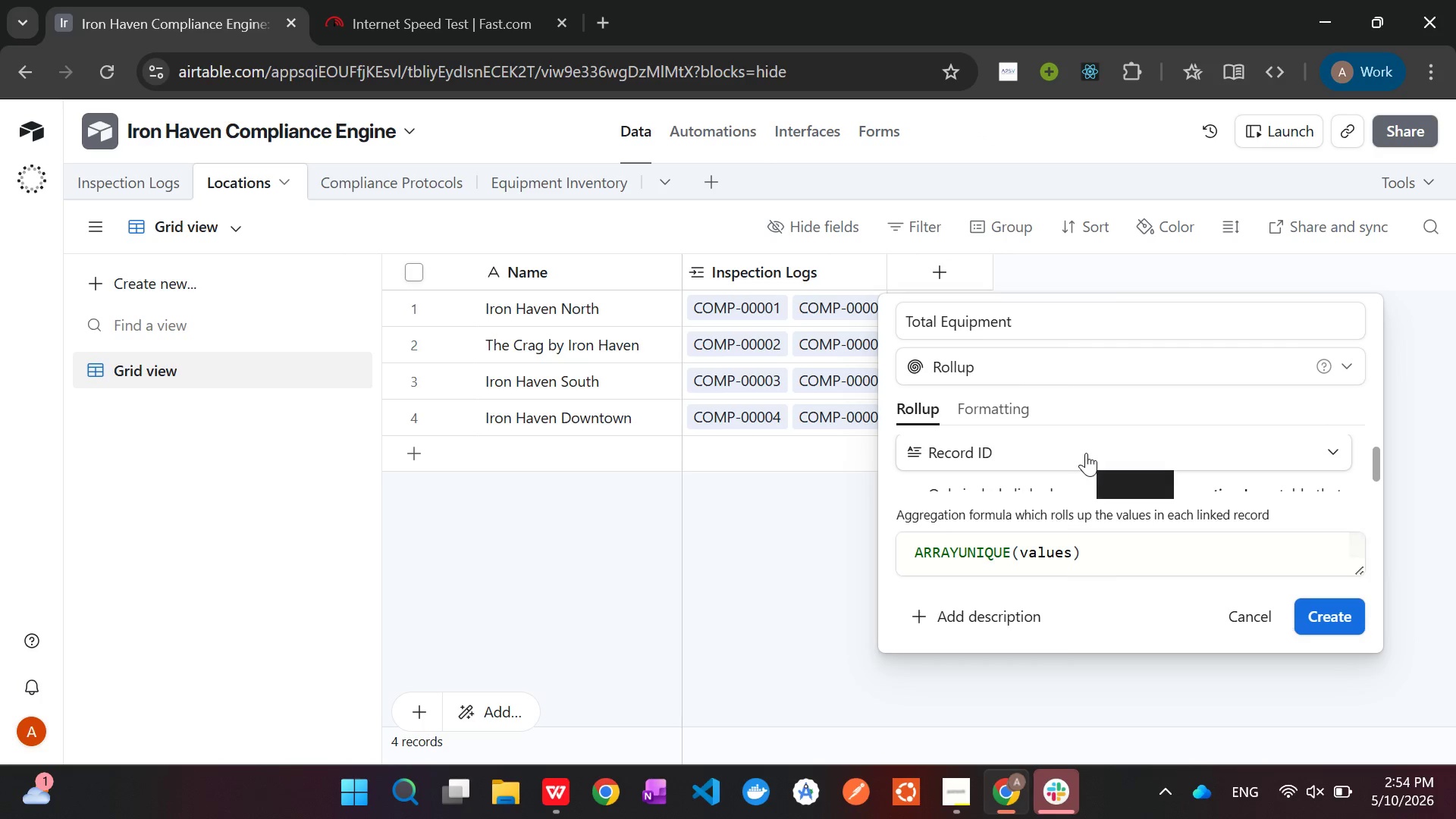 
left_click_drag(start_coordinate=[1090, 551], to_coordinate=[849, 541])
 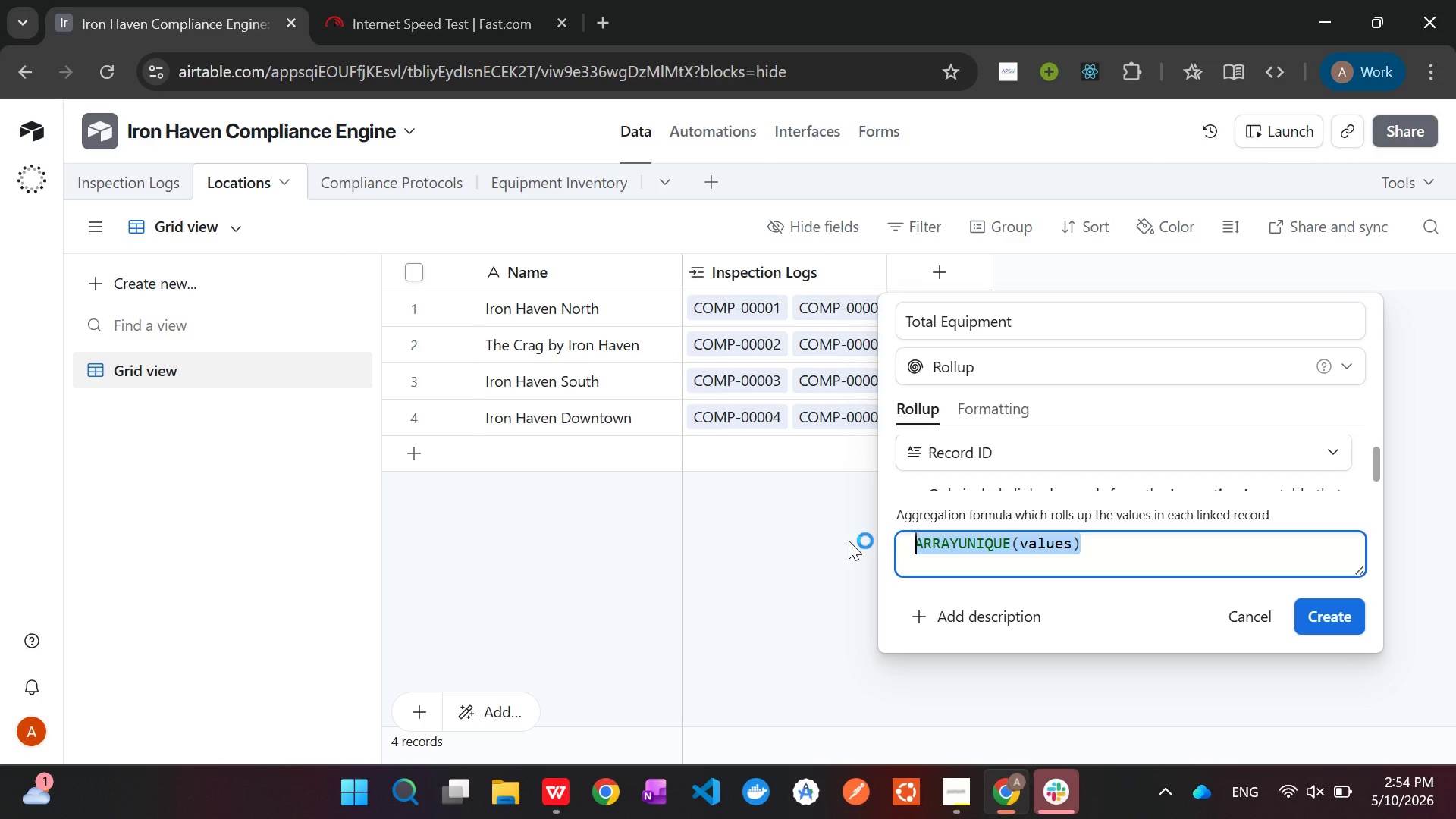 
key(Backspace)
type(Co)
key(Tab)
 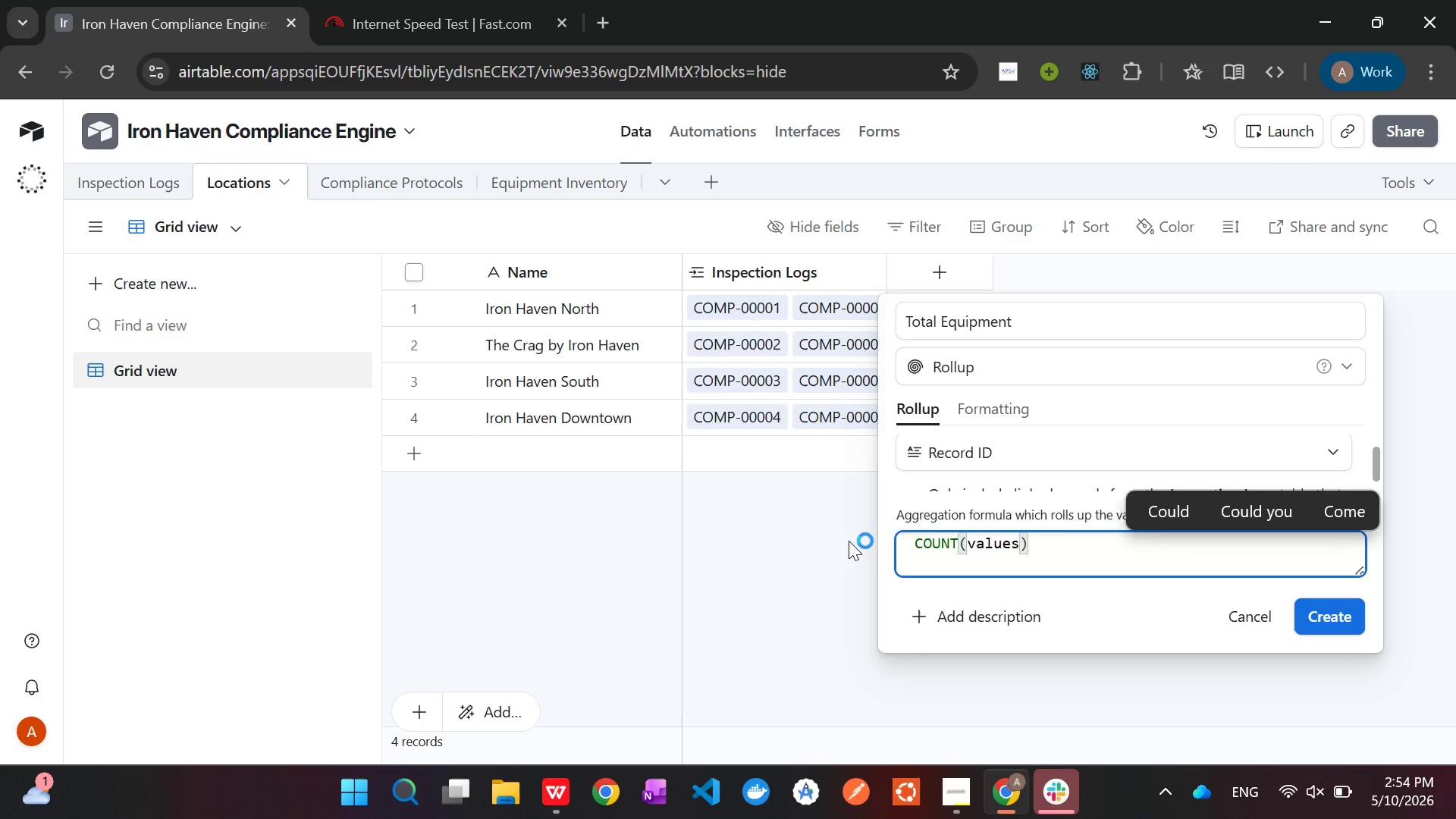 
left_click([1352, 620])
 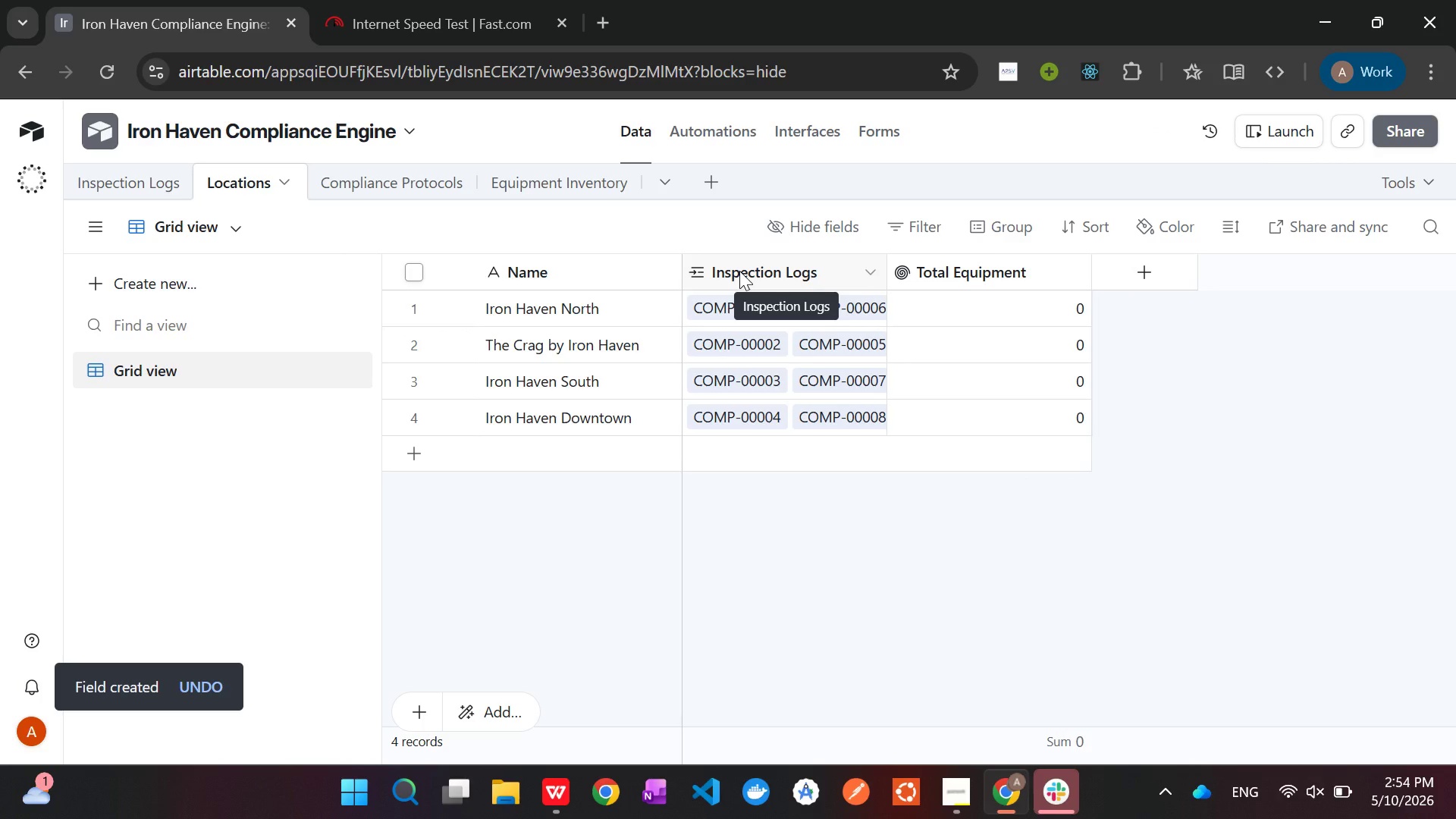 
wait(12.19)
 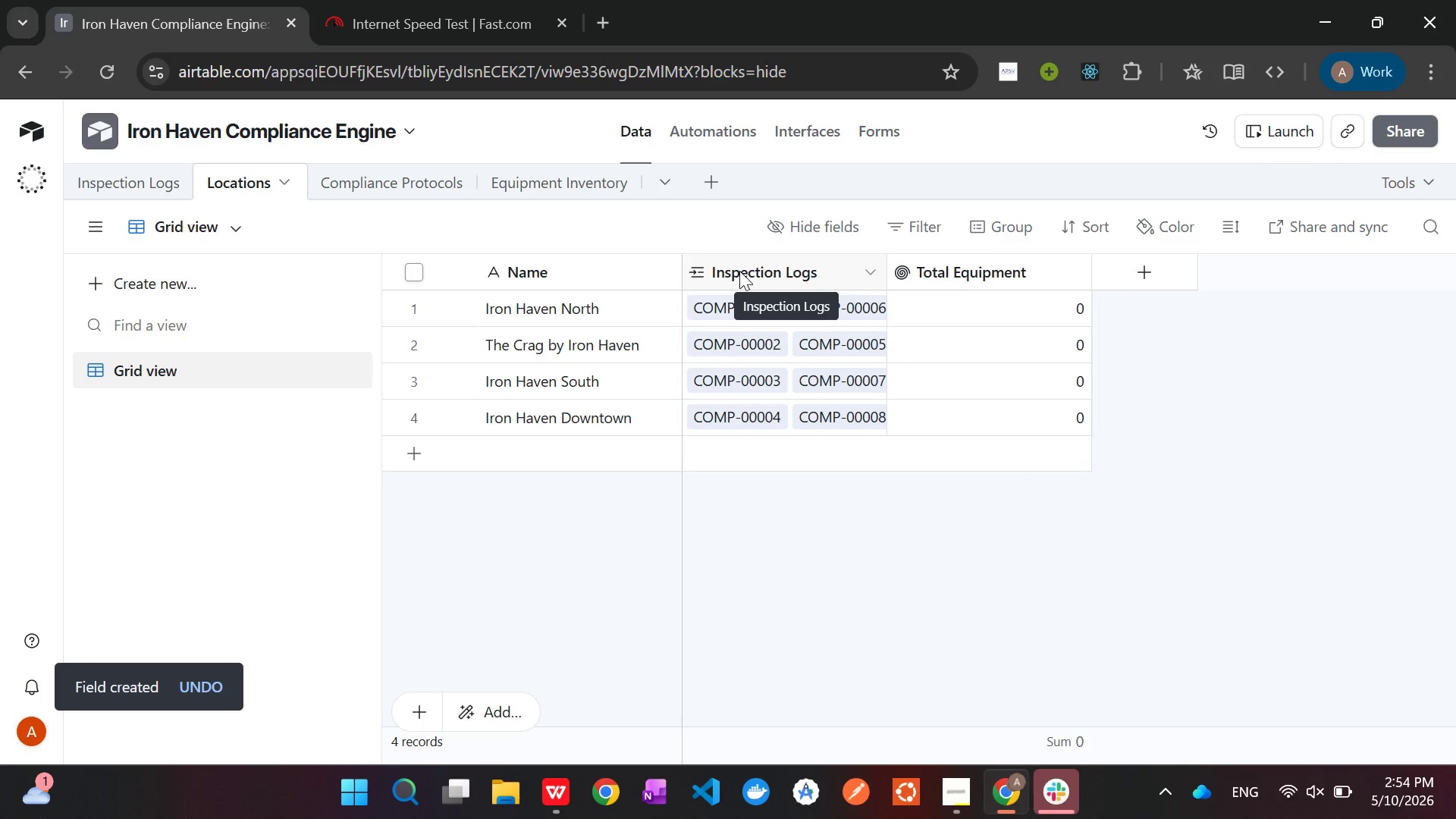 
left_click([560, 191])
 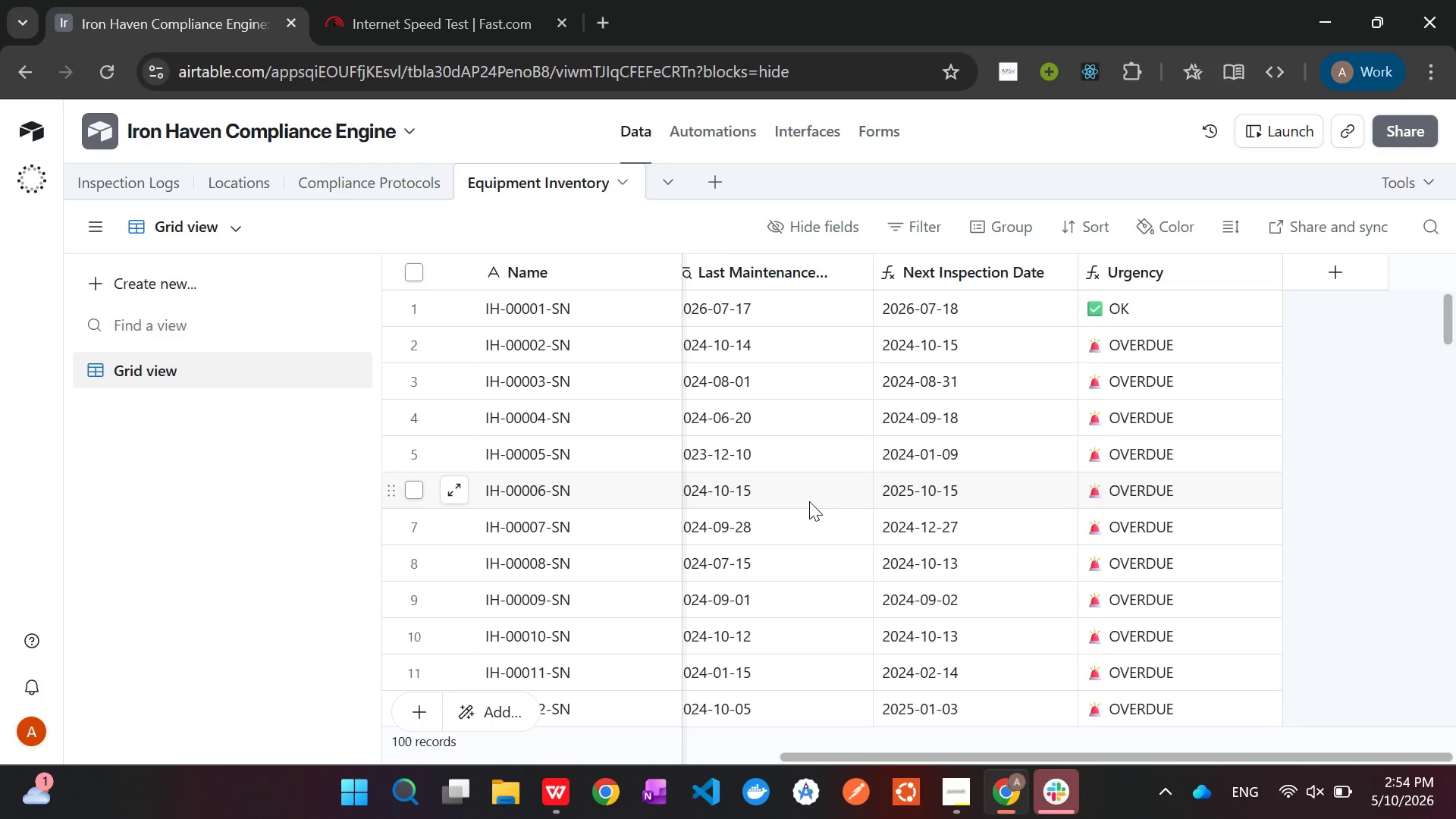 
scroll: coordinate [809, 501], scroll_direction: none, amount: 0.0
 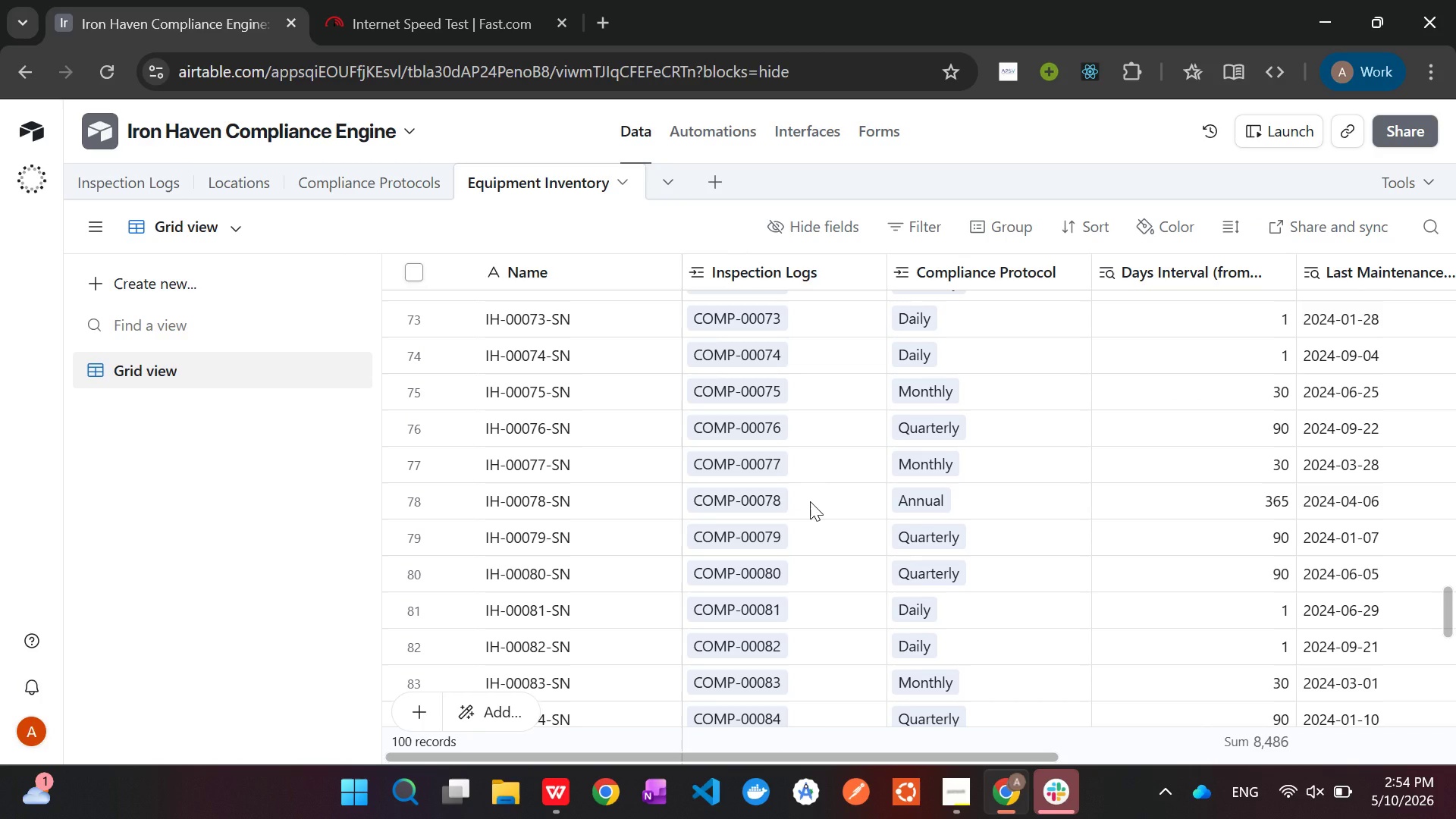 
wait(11.69)
 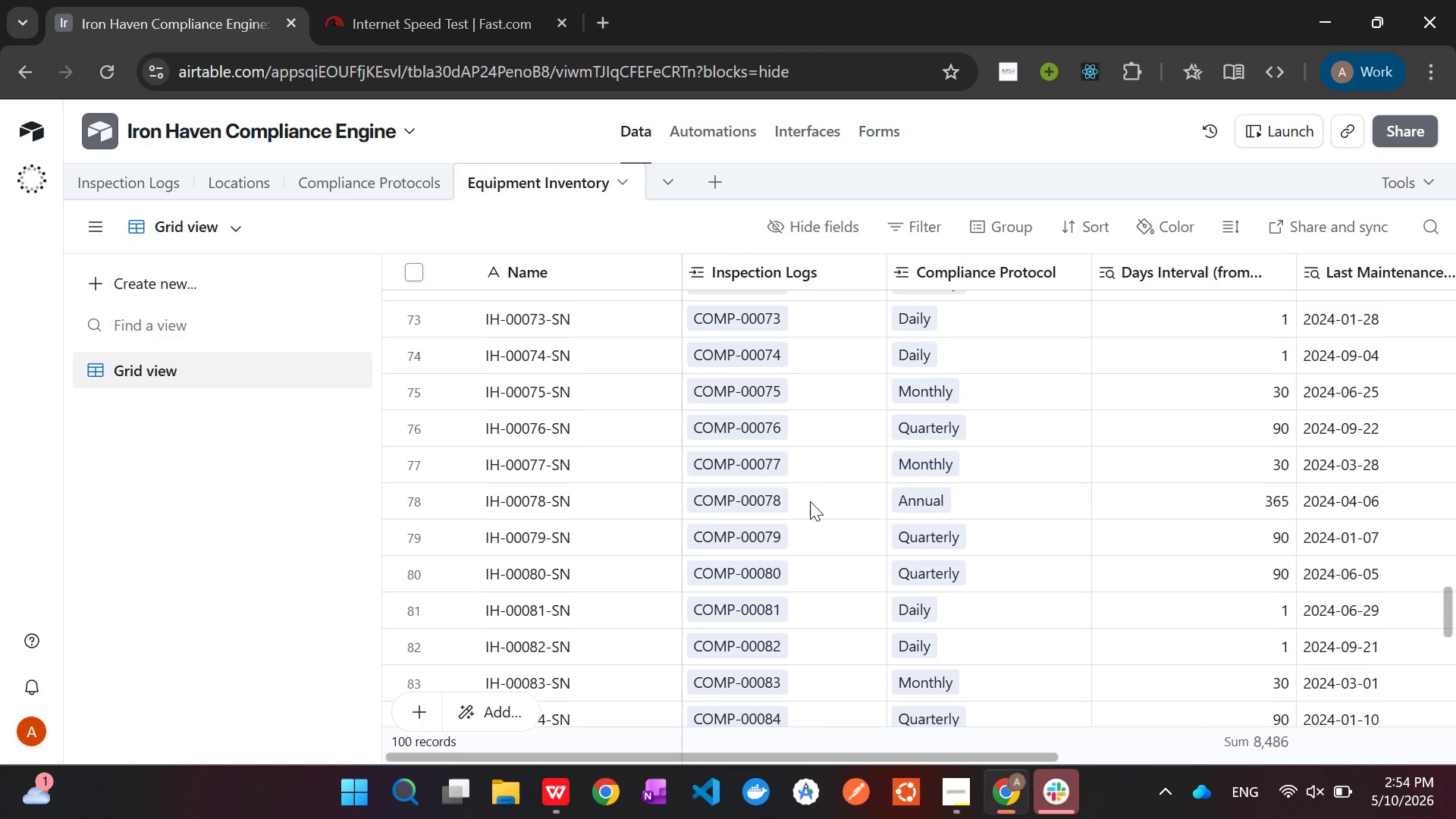 
left_click([121, 196])
 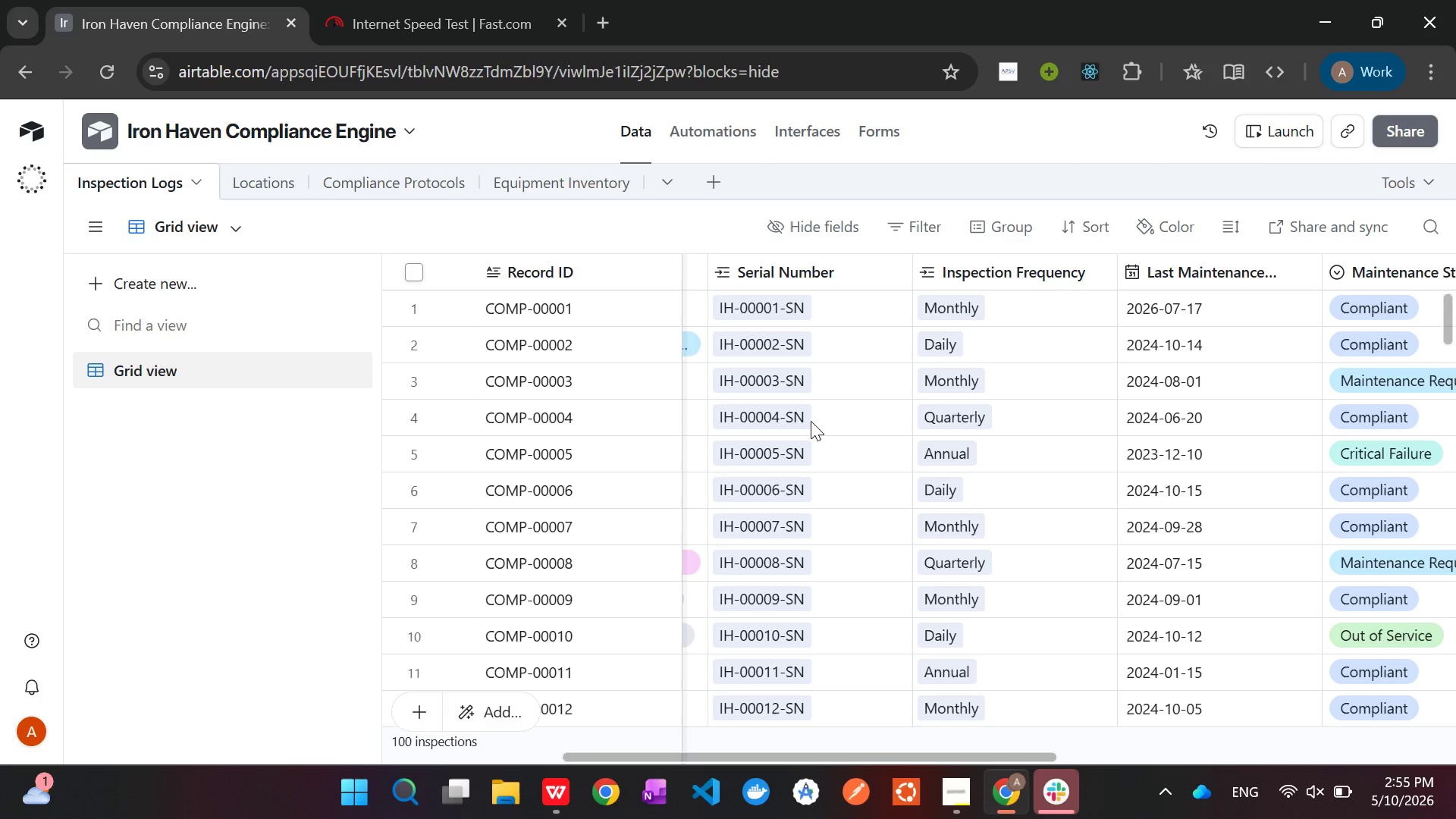 
wait(18.36)
 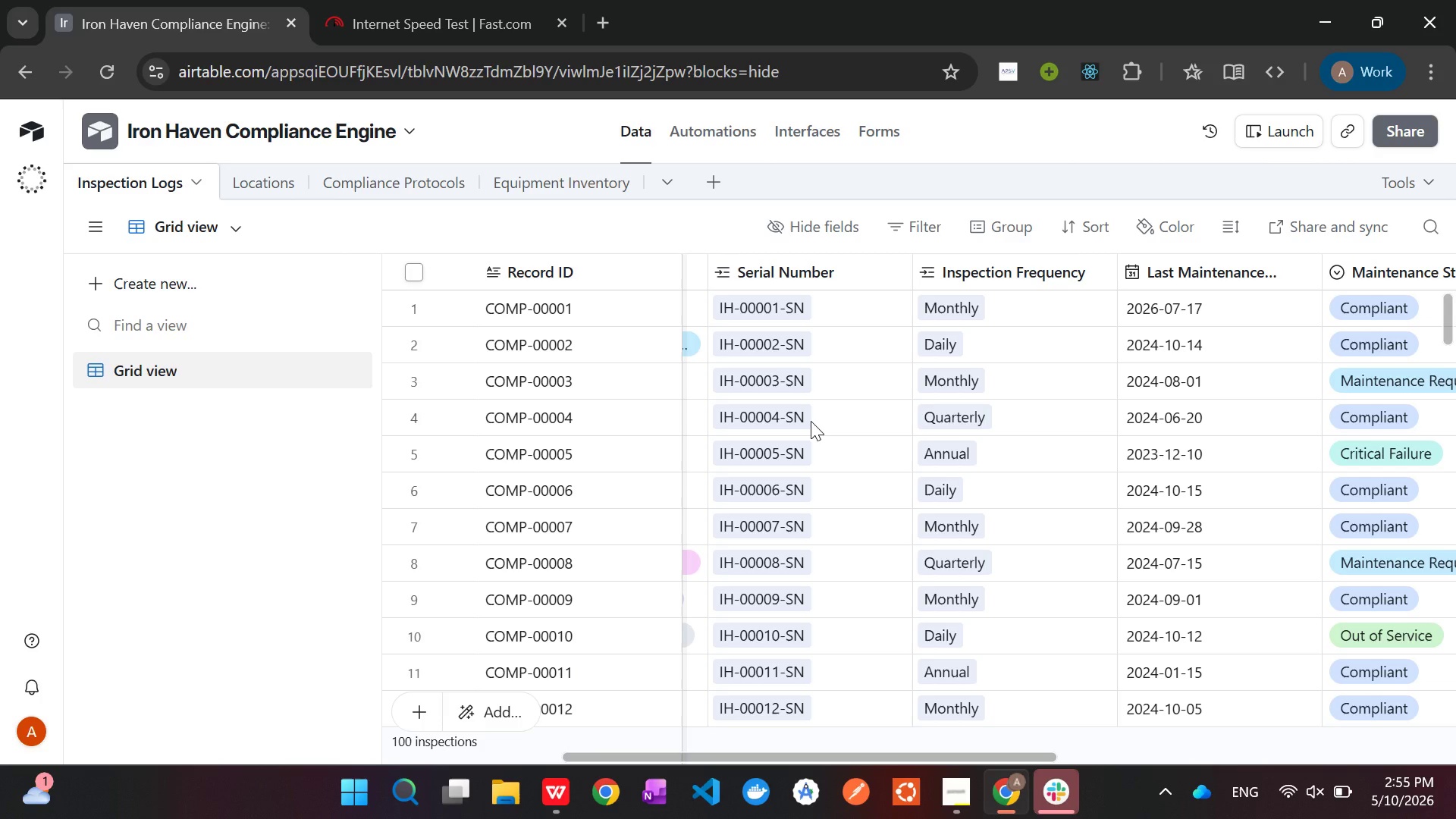 
left_click([524, 179])
 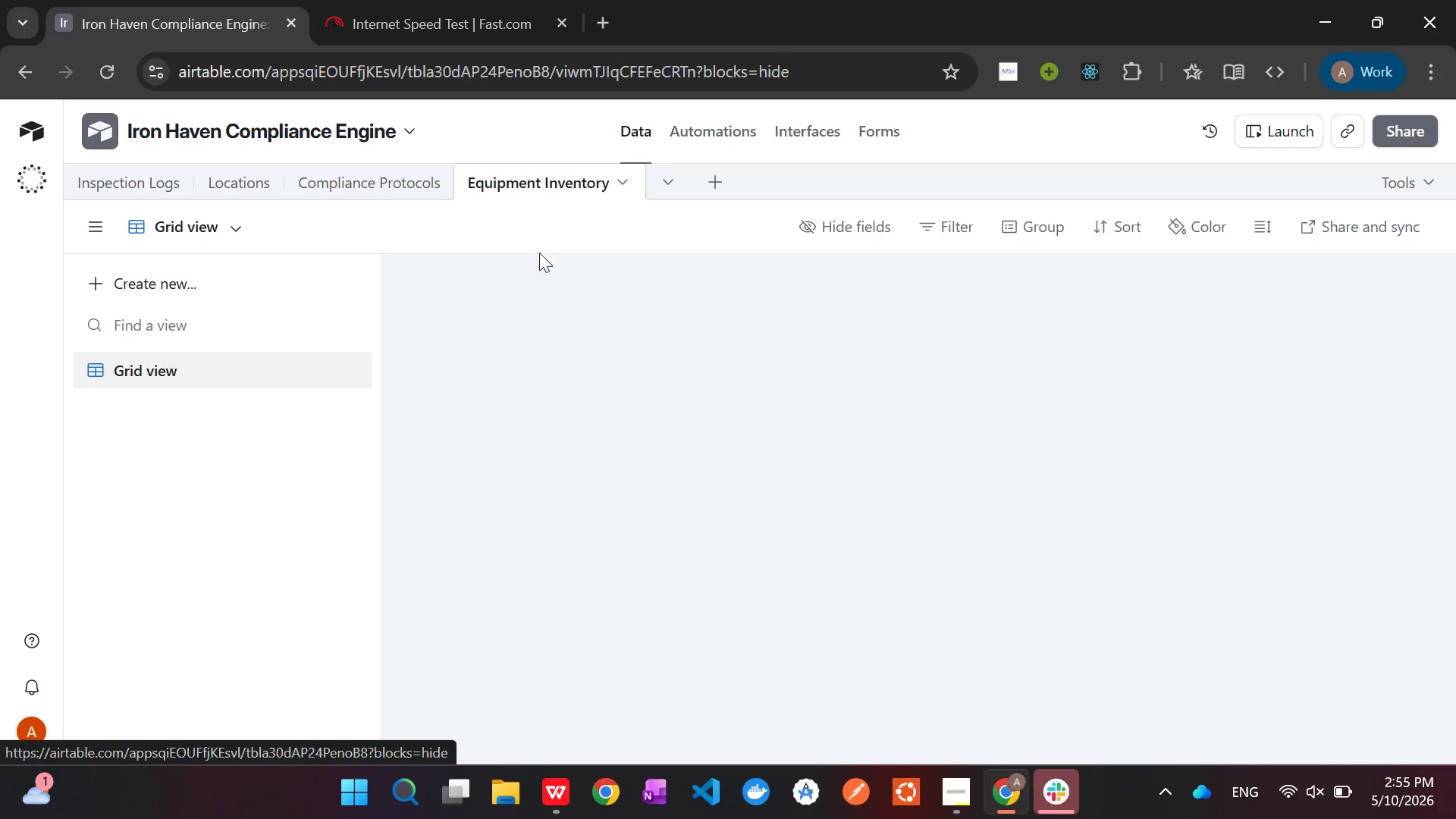 
mouse_move([557, 293])
 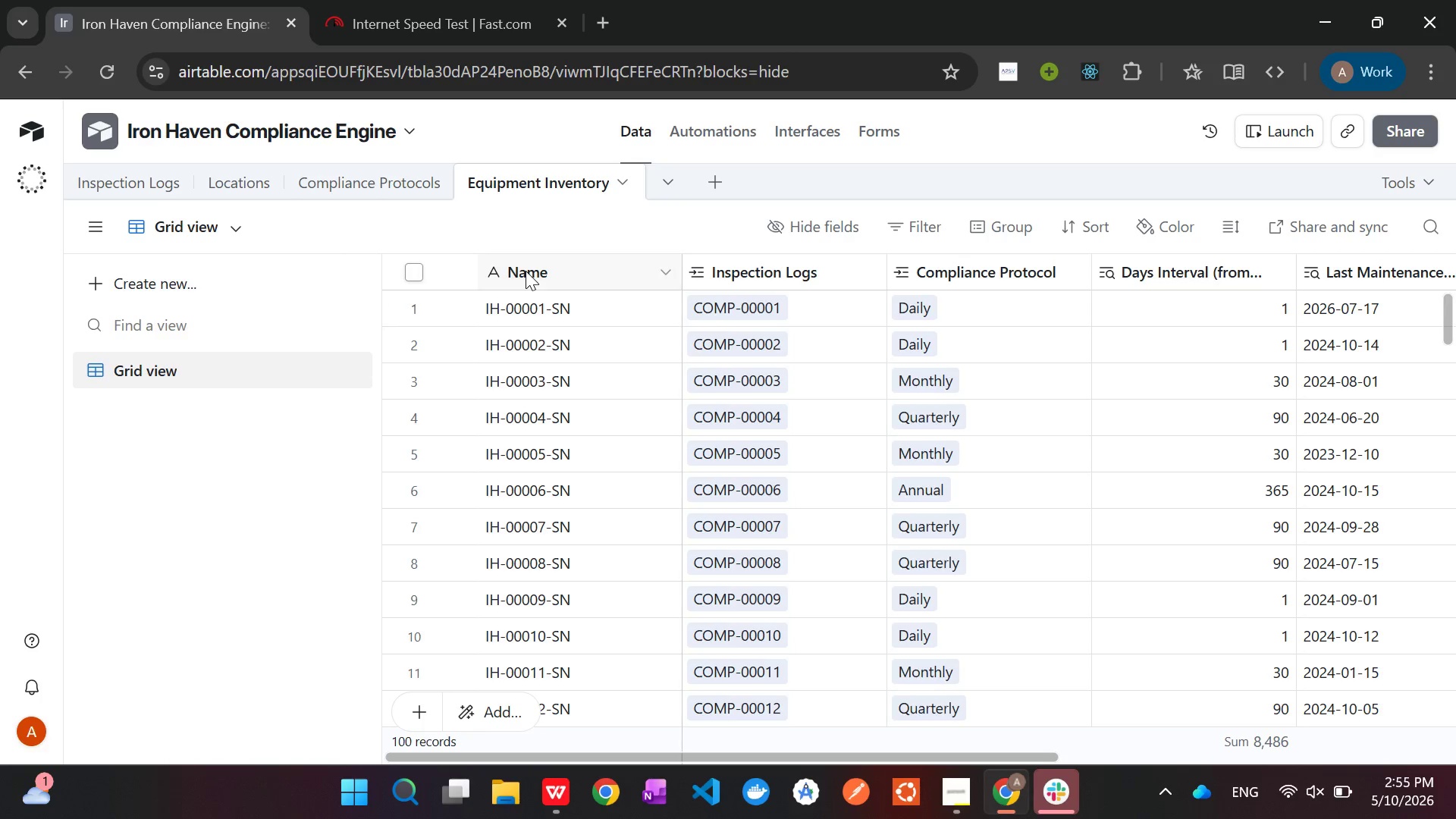 
right_click([526, 271])
 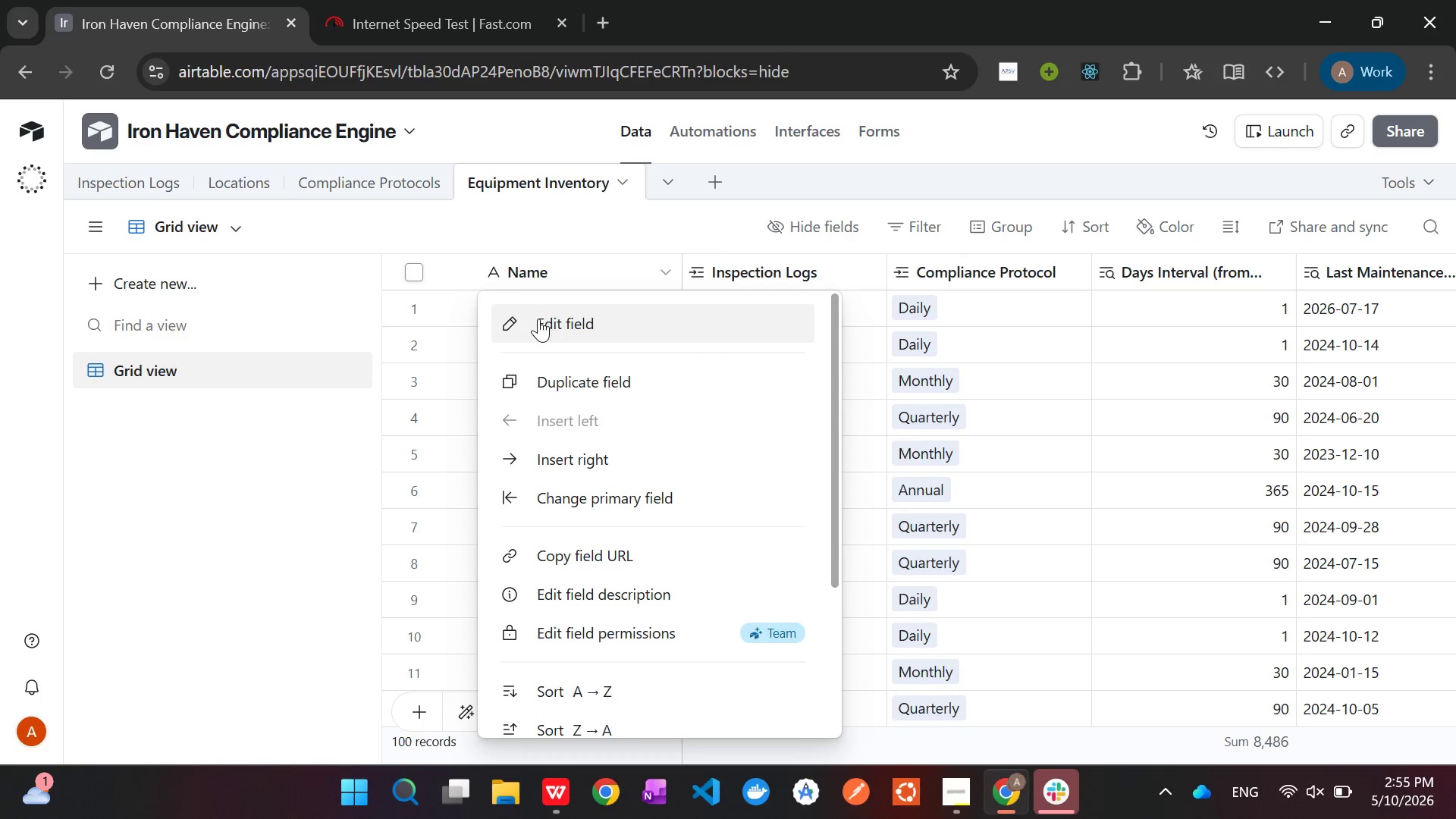 
left_click([539, 320])
 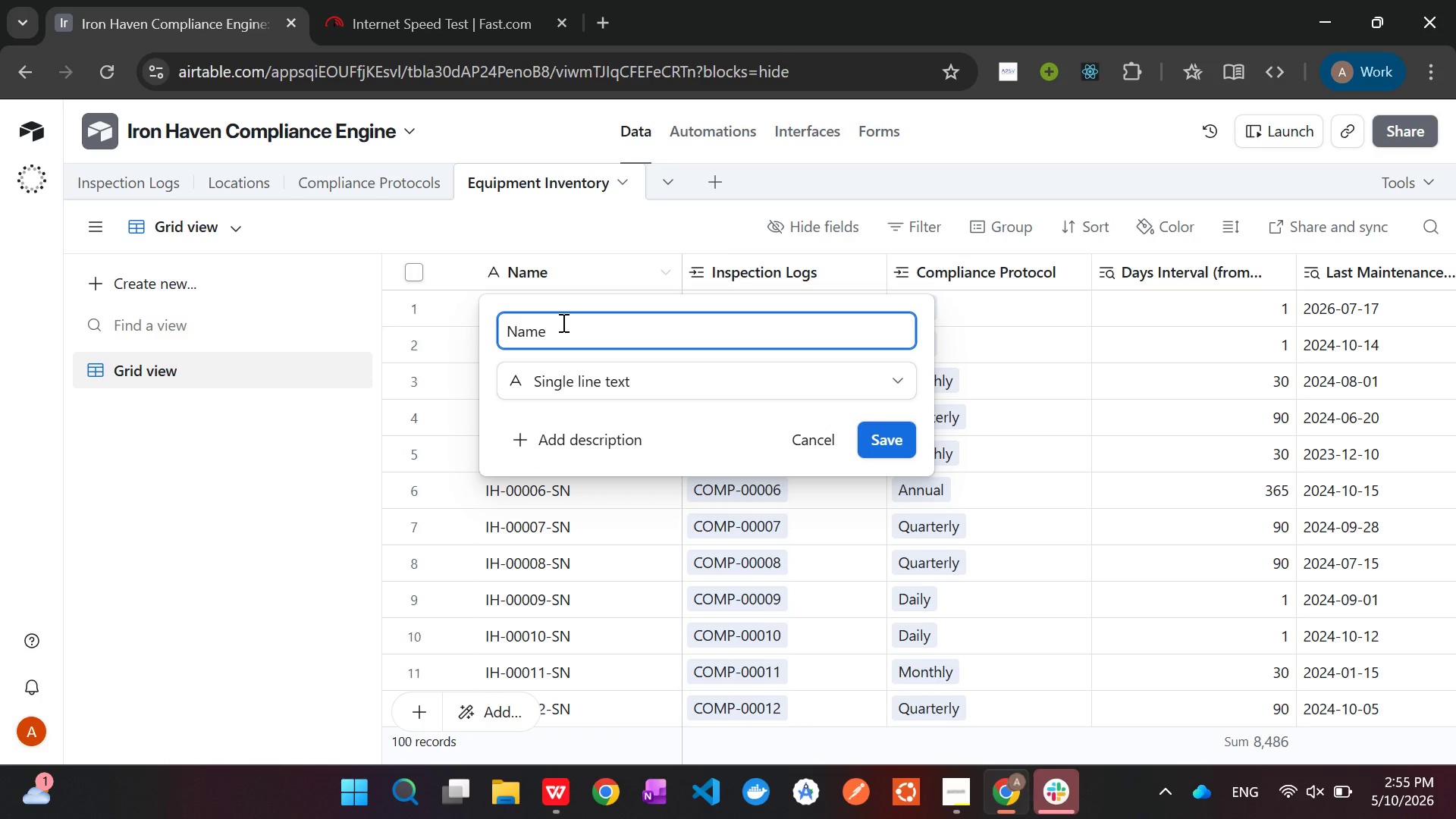 
key(Backspace)
key(Backspace)
key(Backspace)
key(Backspace)
type(Record ID)
 